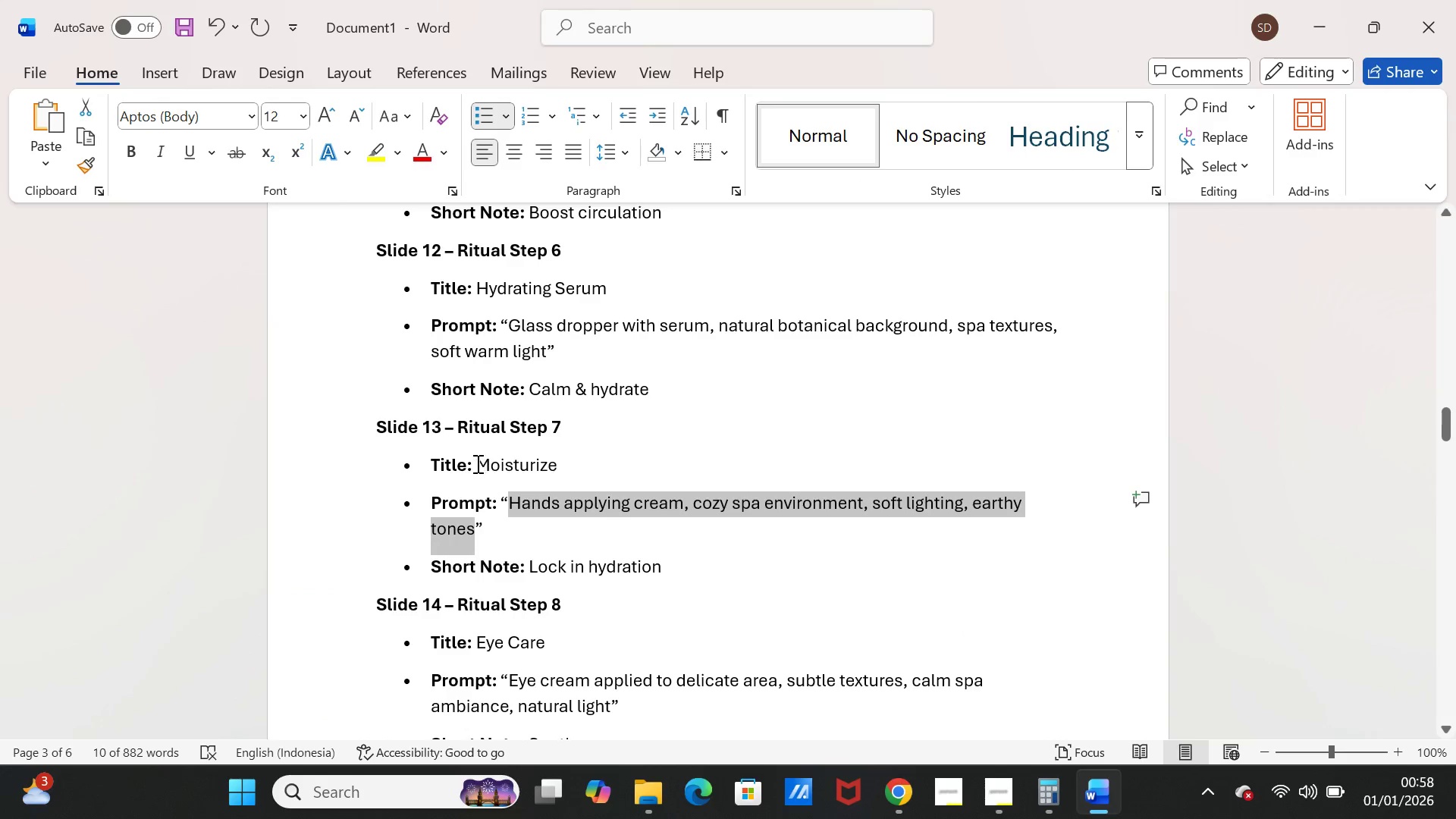 
left_click_drag(start_coordinate=[474, 462], to_coordinate=[544, 464])
 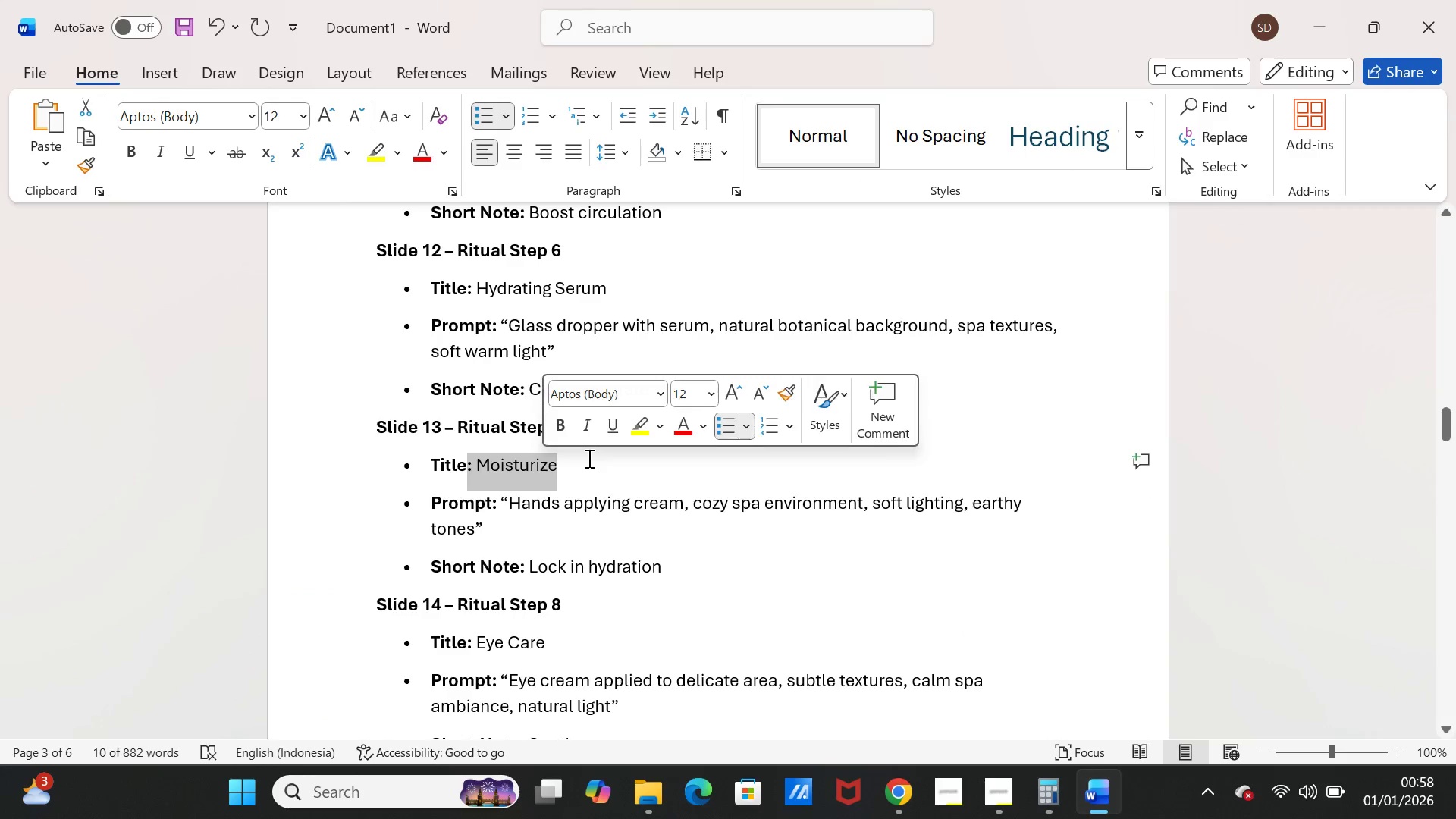 
left_click([588, 458])
 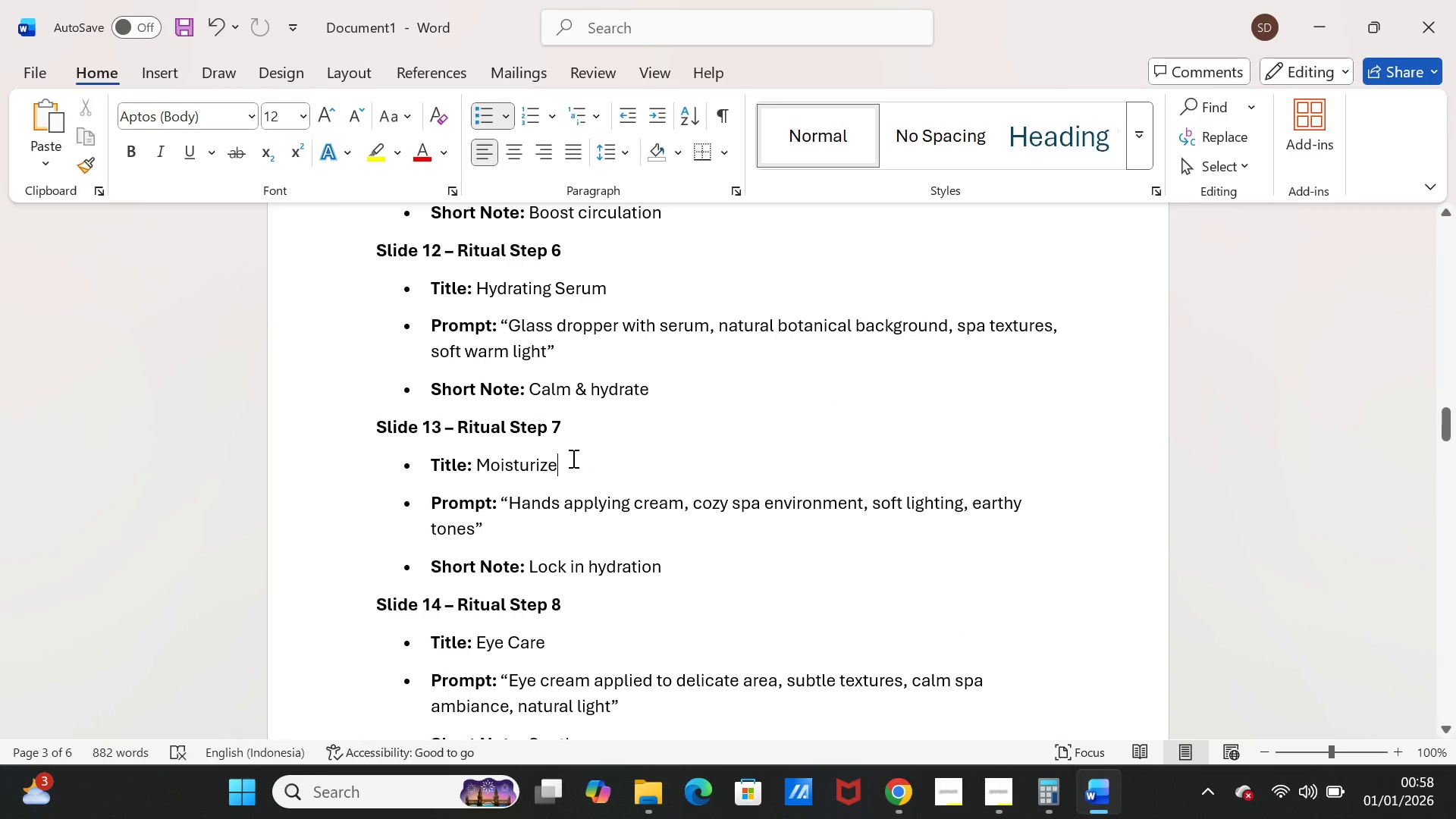 
left_click_drag(start_coordinate=[572, 458], to_coordinate=[480, 456])
 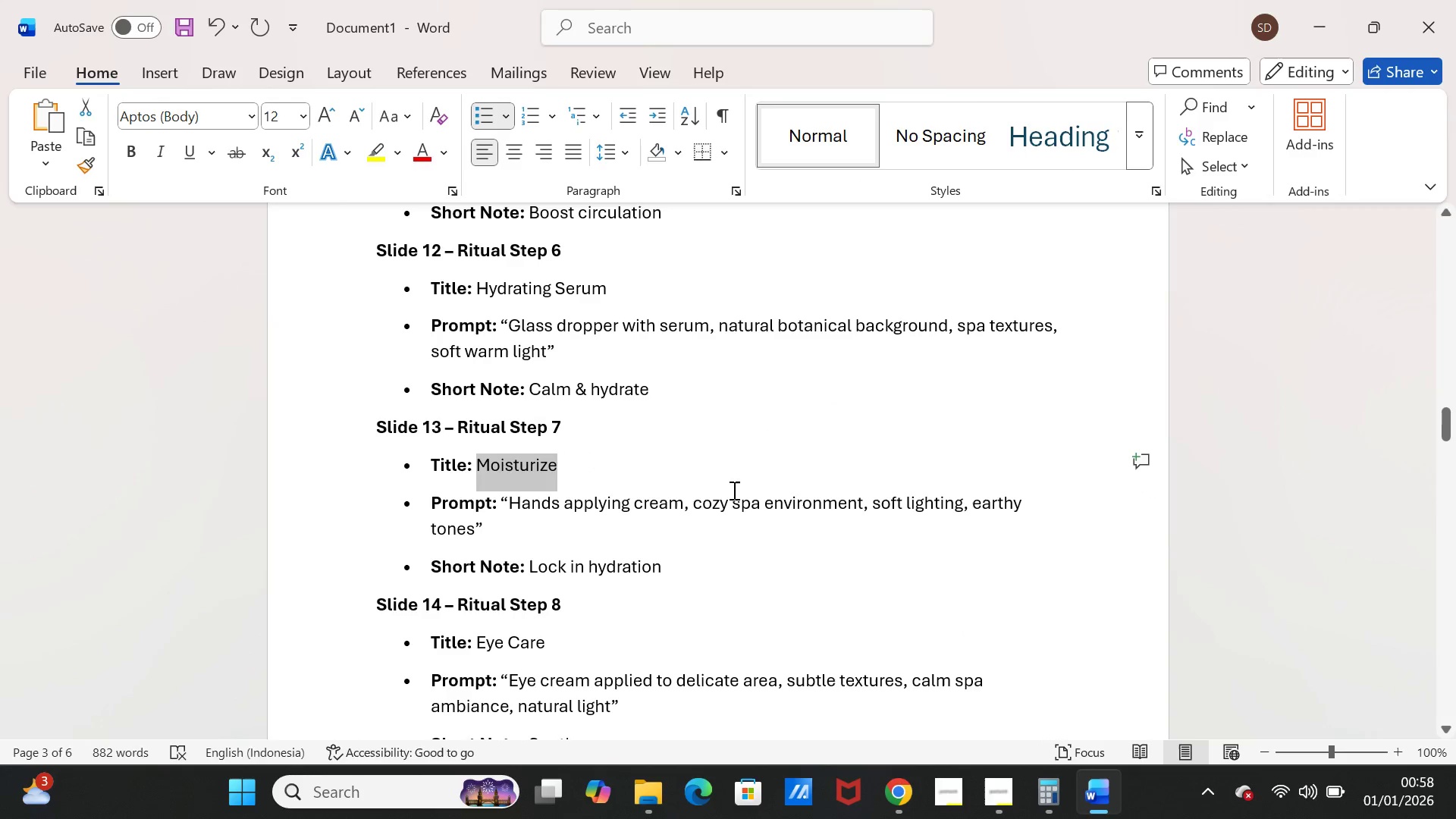 
key(Control+C)
 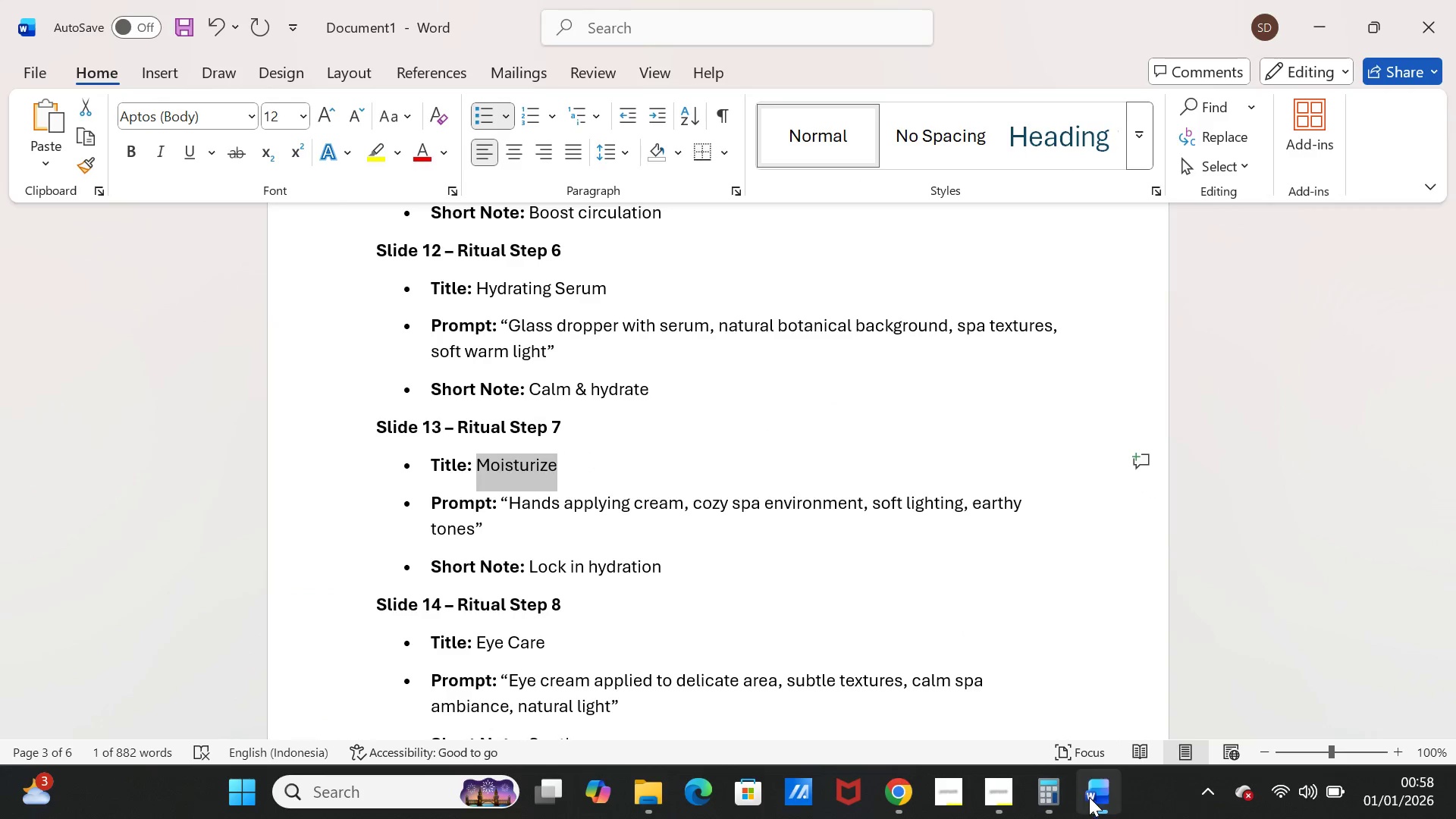 
left_click([1089, 797])
 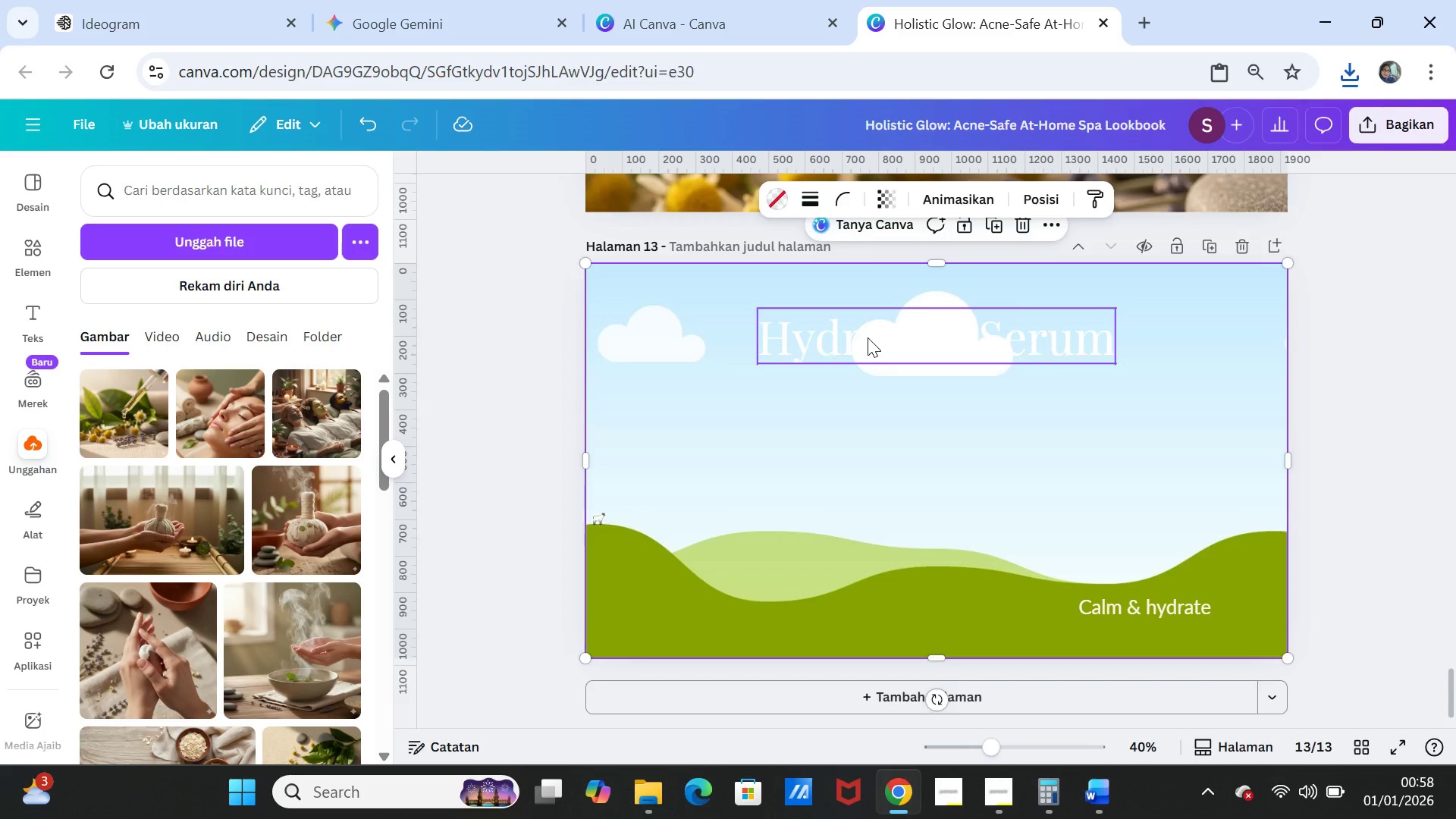 
double_click([868, 337])
 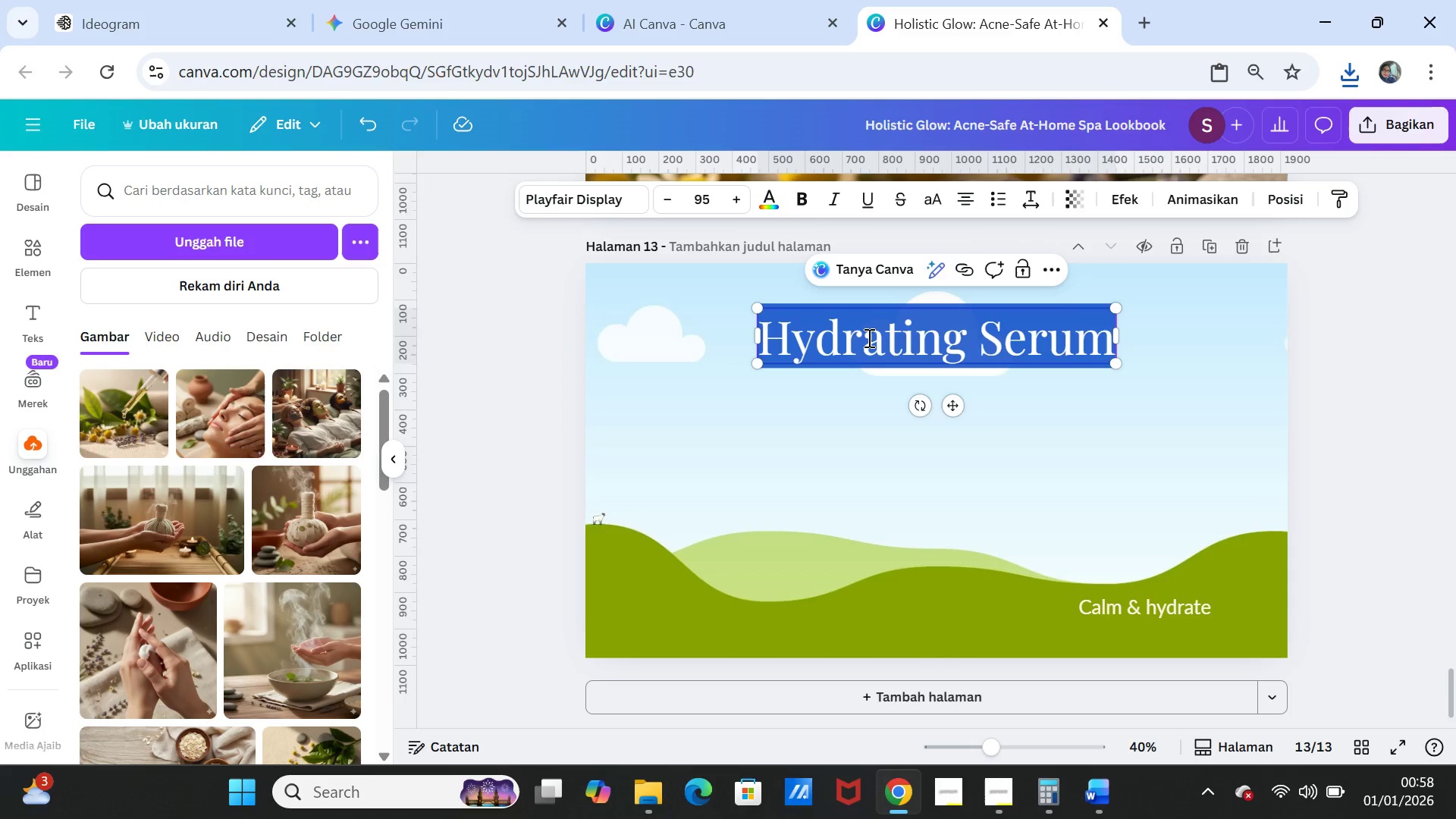 
key(Control+V)
 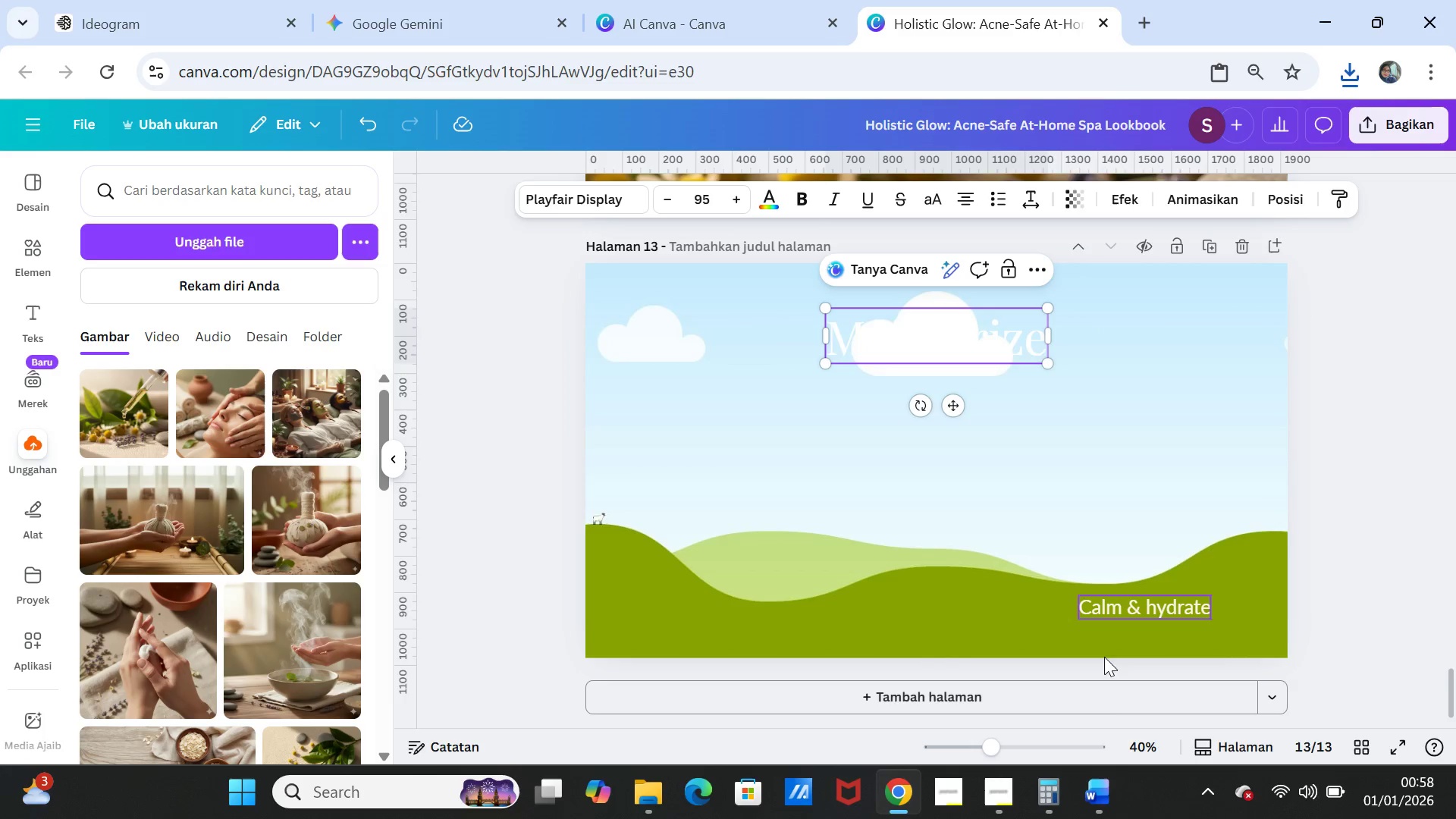 
left_click([1101, 800])
 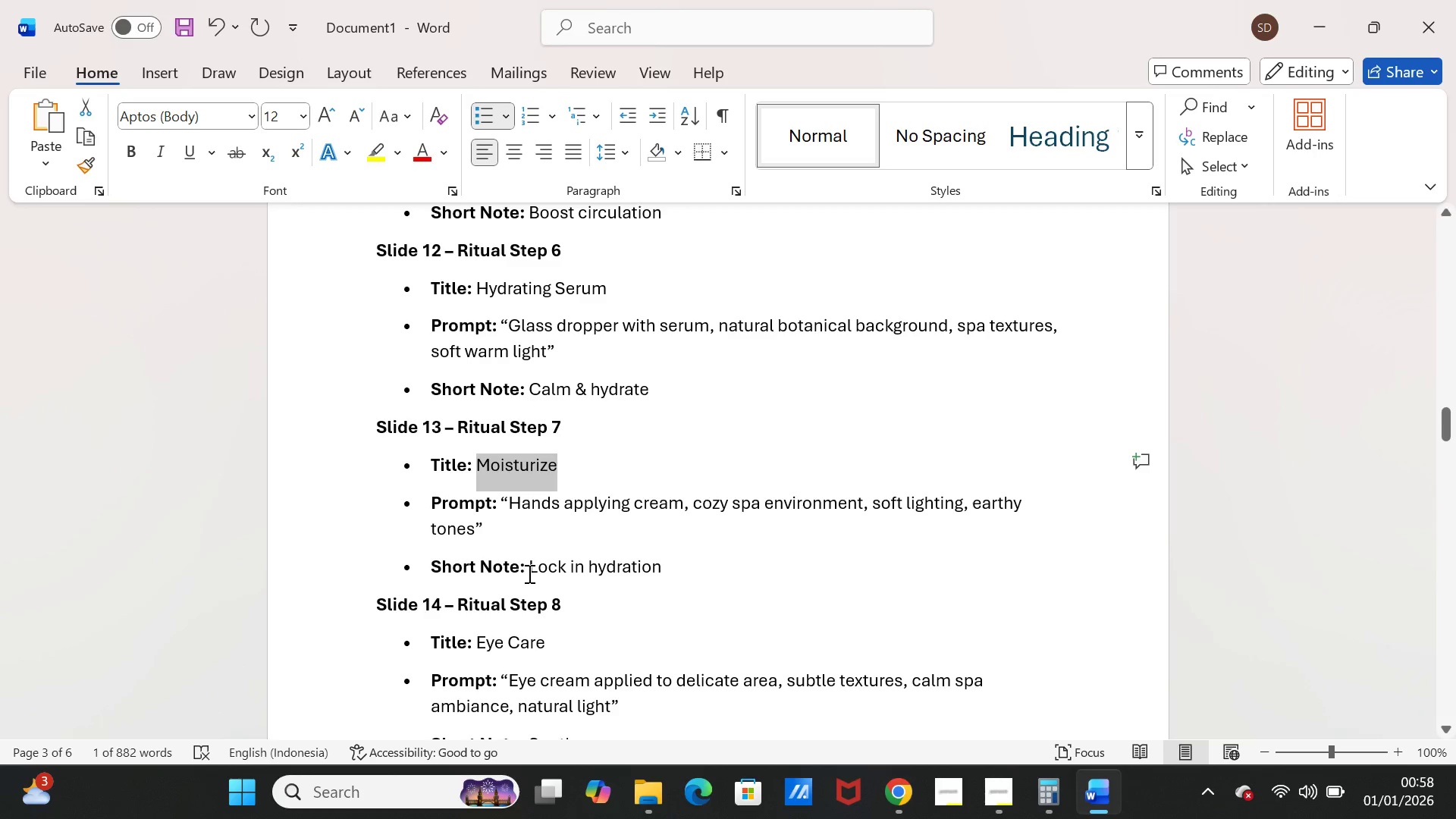 
left_click_drag(start_coordinate=[529, 569], to_coordinate=[645, 568])
 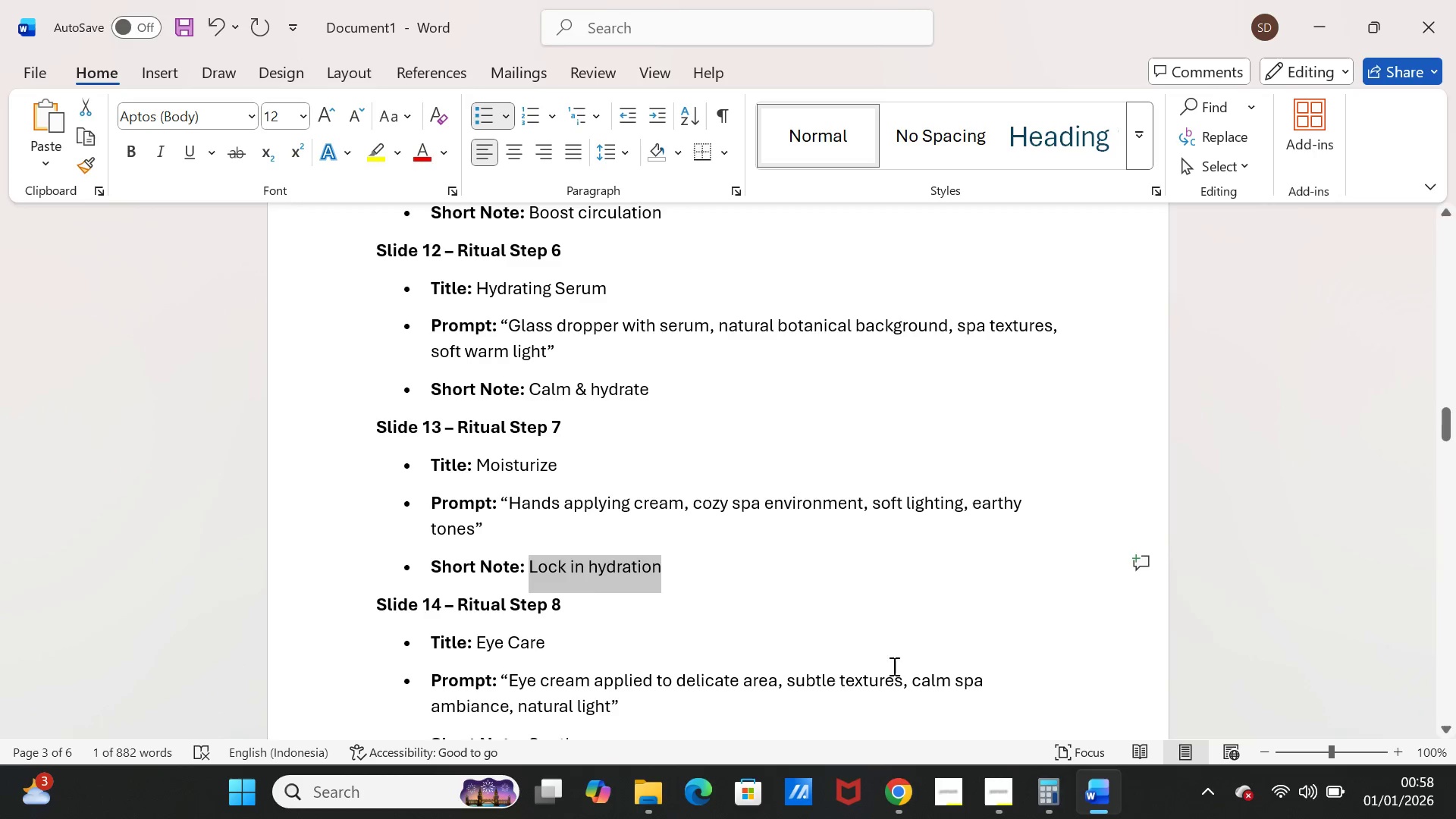 
key(Control+C)
 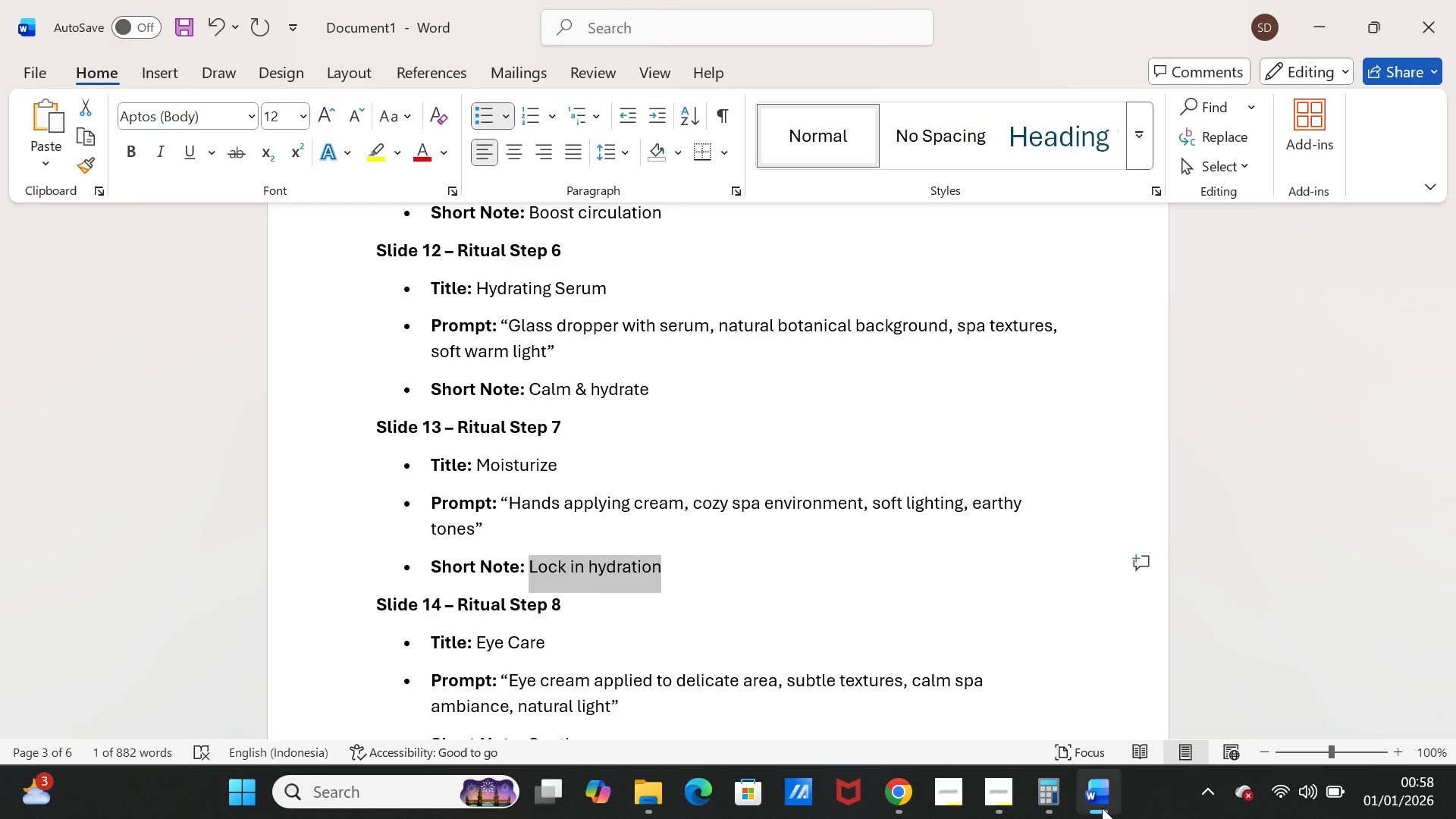 
left_click([1102, 806])
 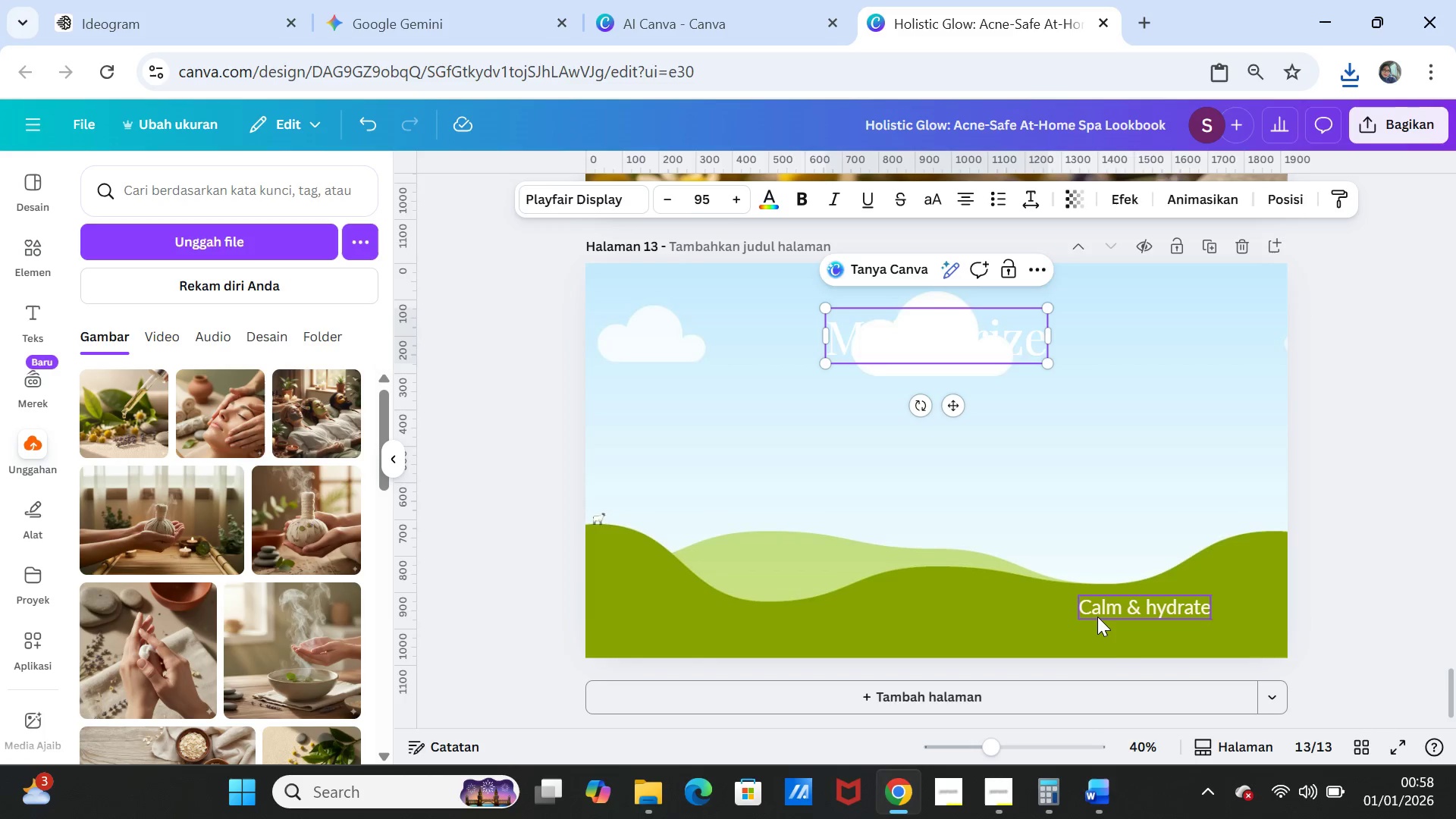 
double_click([1097, 617])
 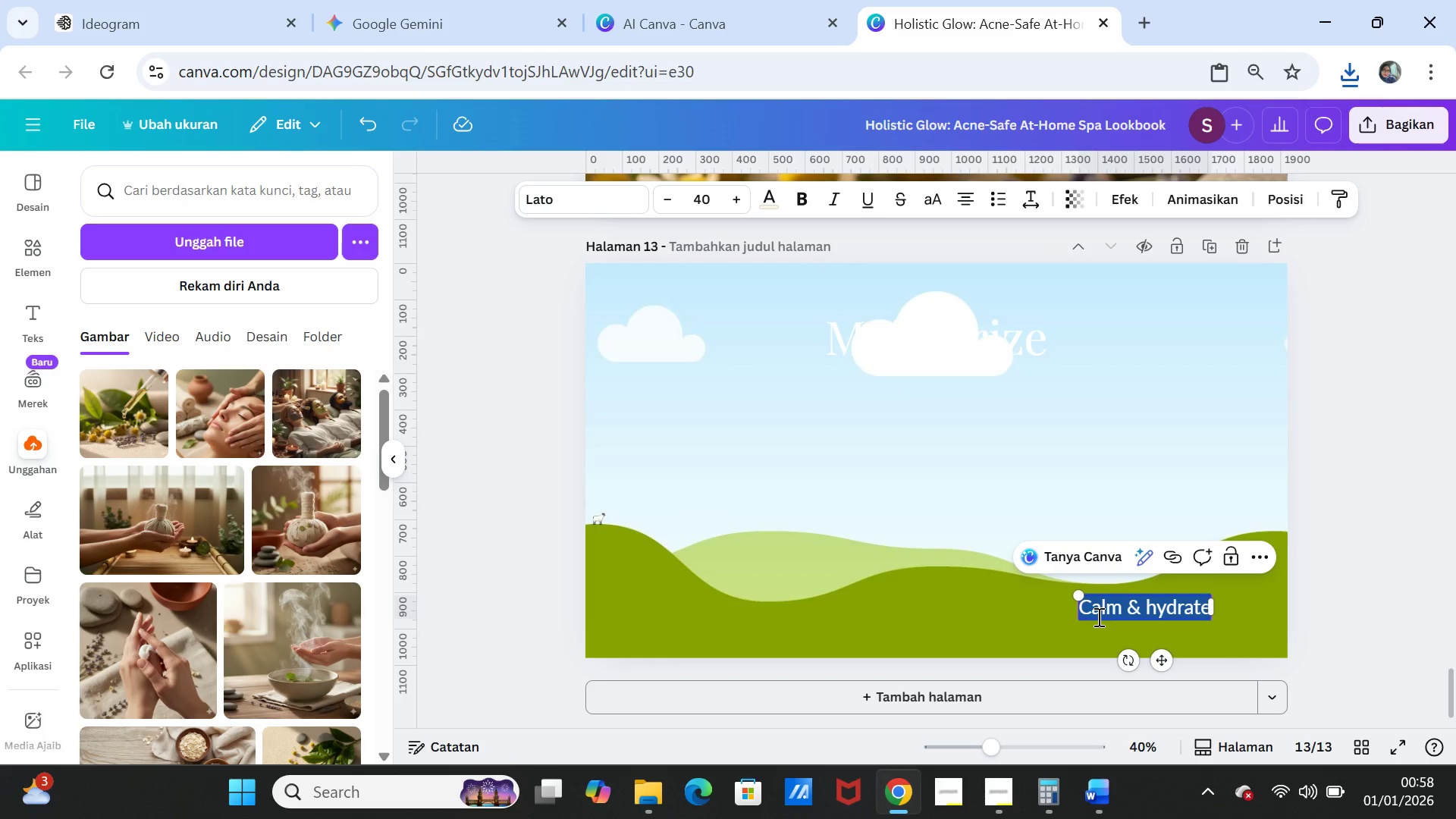 
key(Control+ControlLeft)
 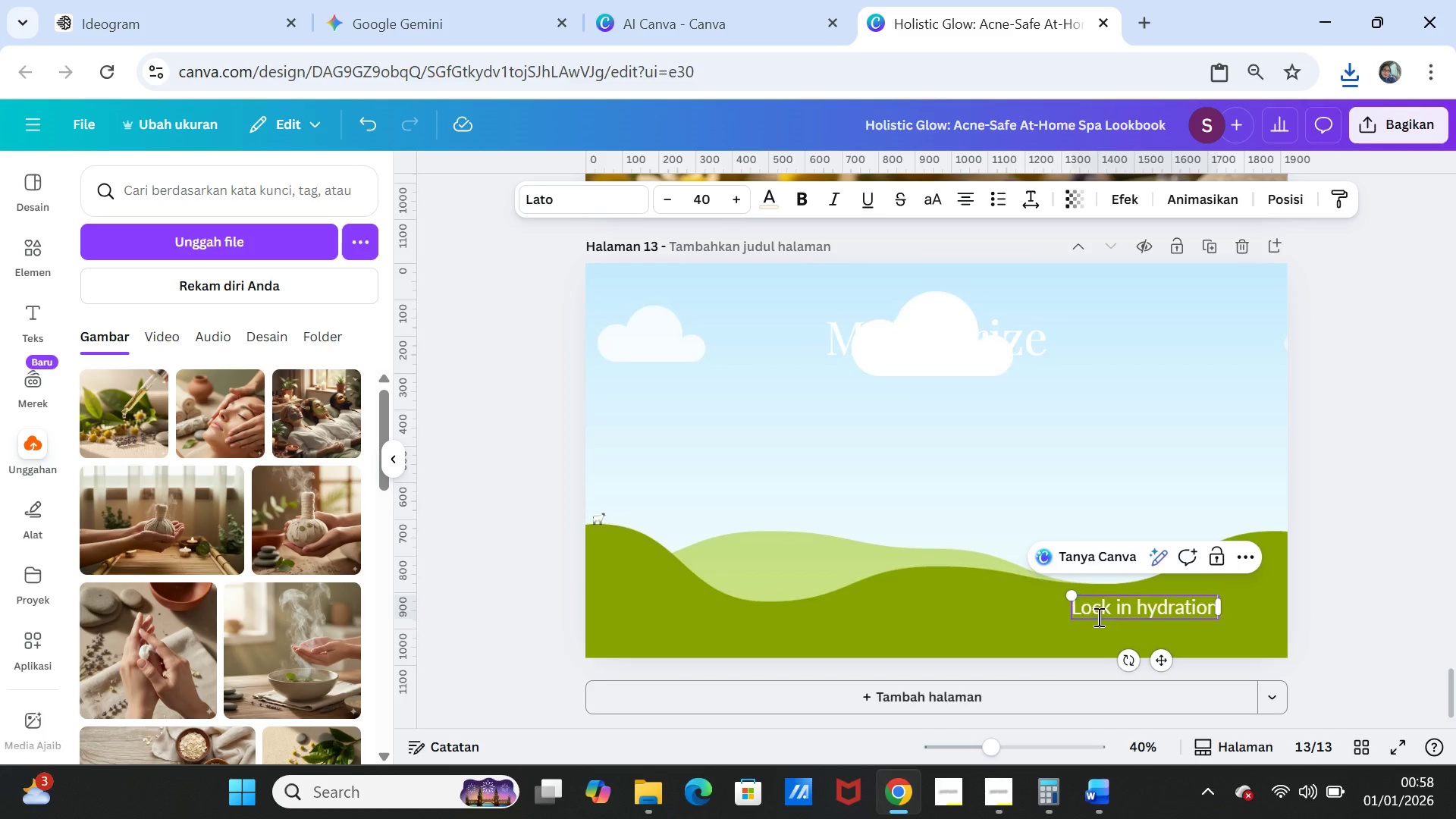 
key(Control+V)
 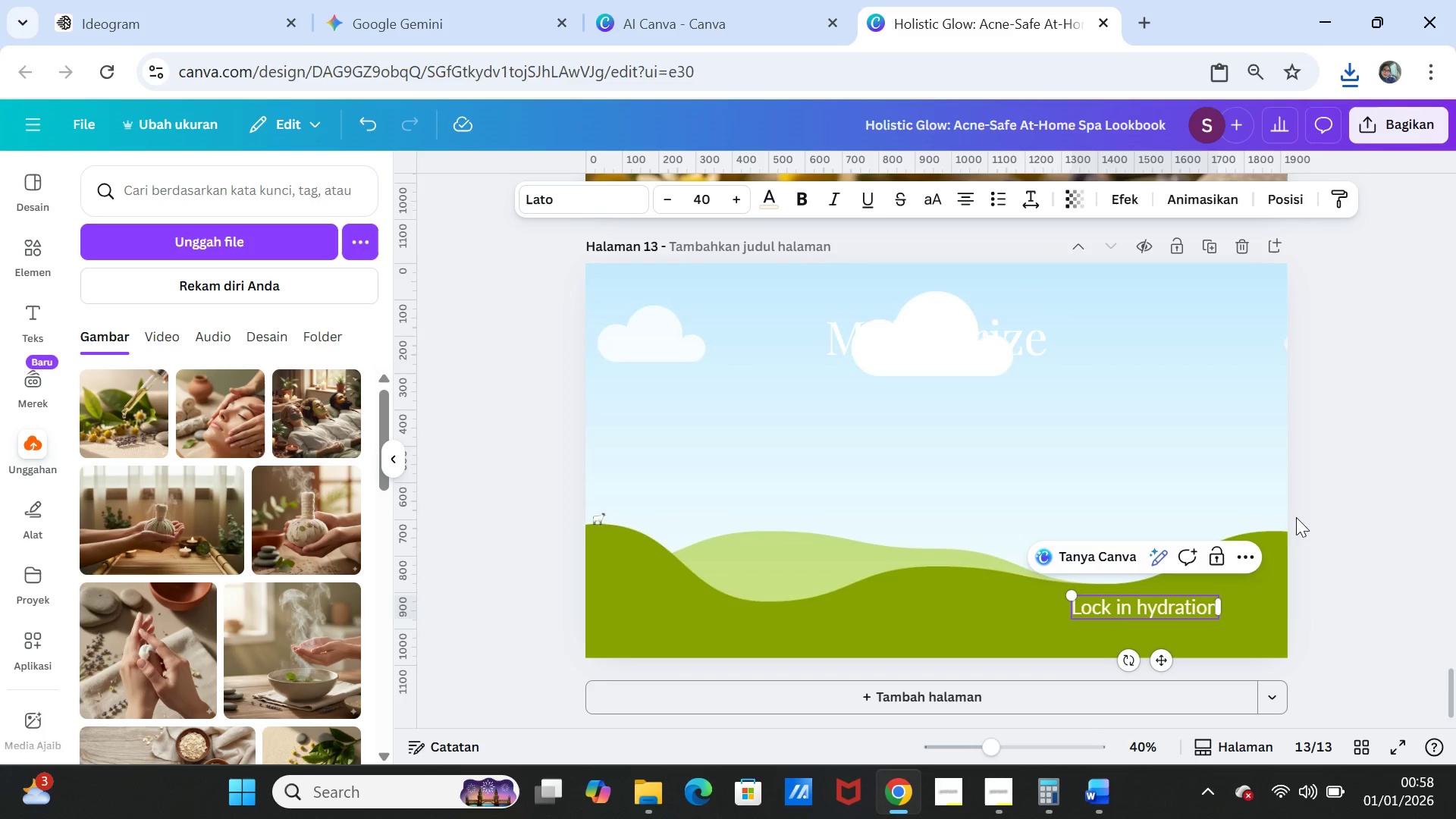 
left_click([1309, 490])
 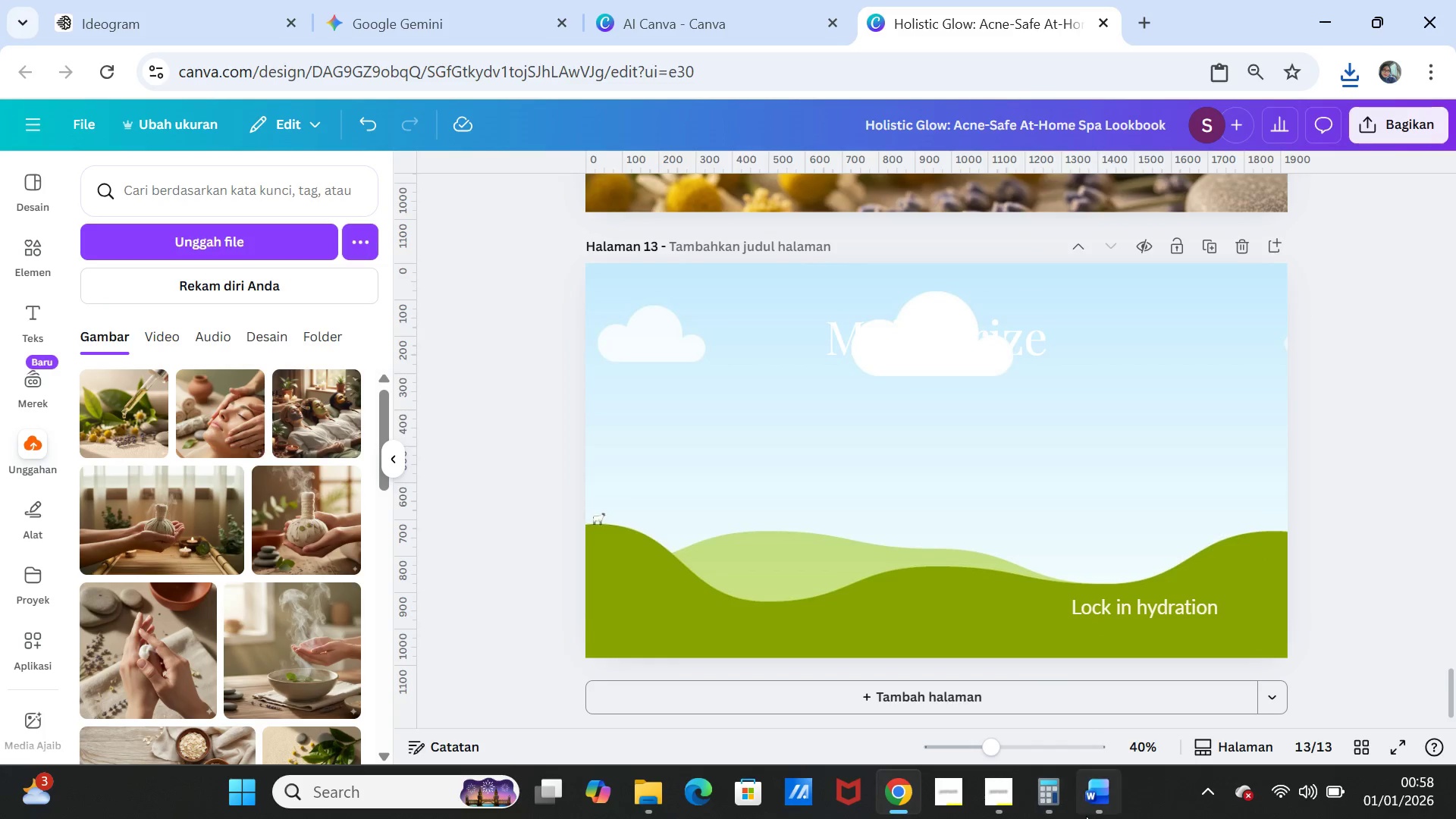 
left_click([1096, 810])
 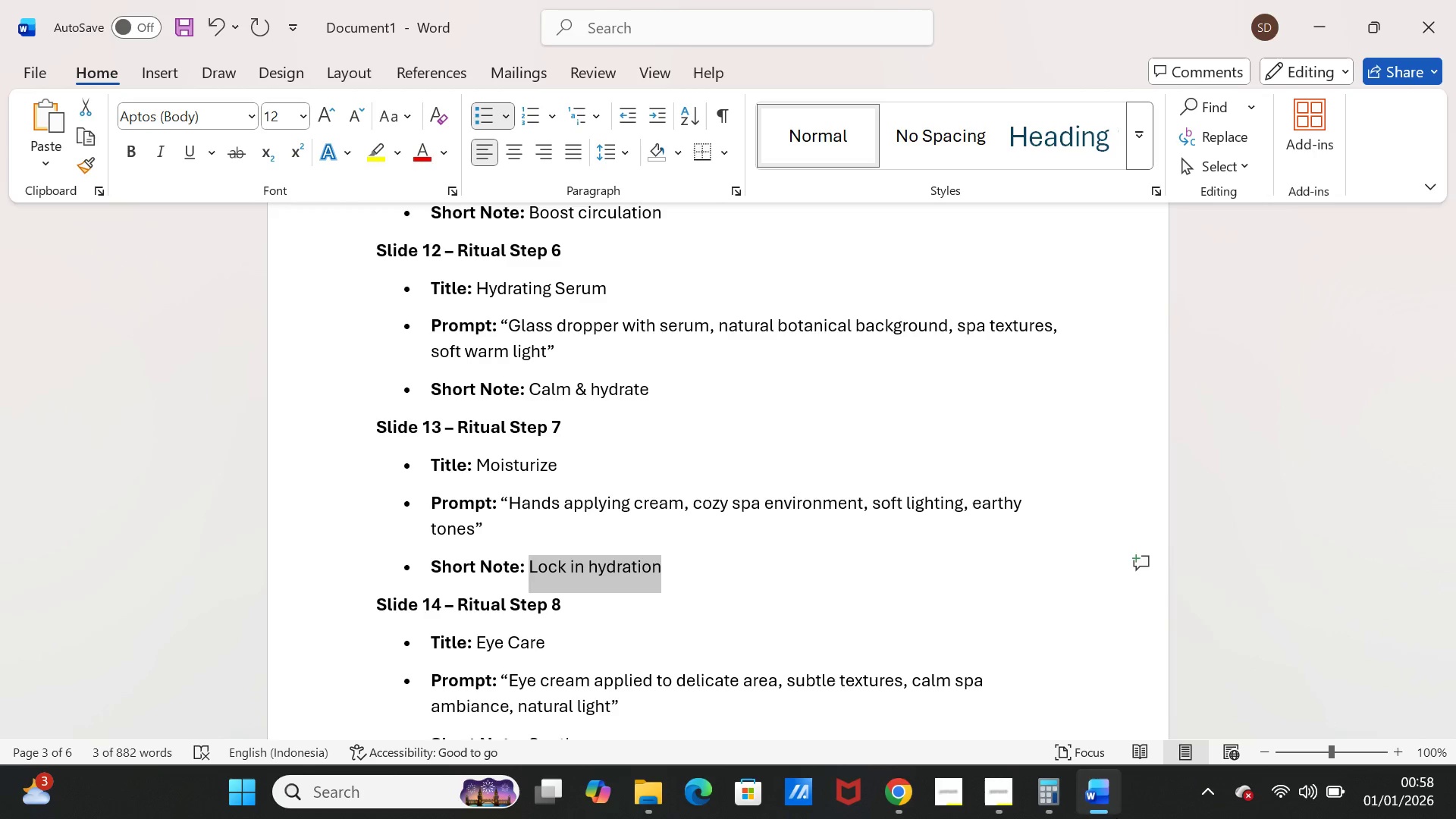 
left_click([1101, 794])
 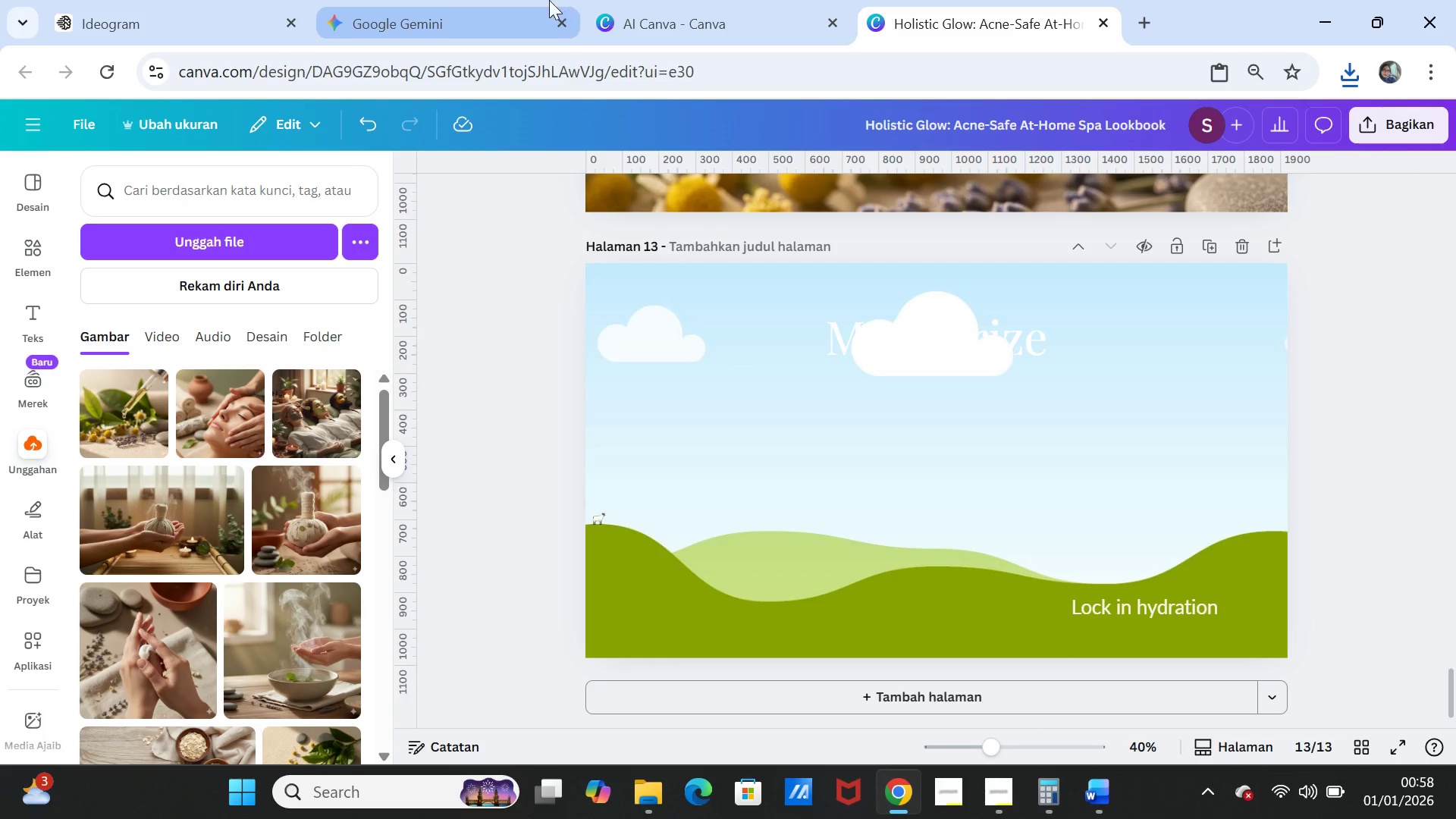 
left_click([675, 2])
 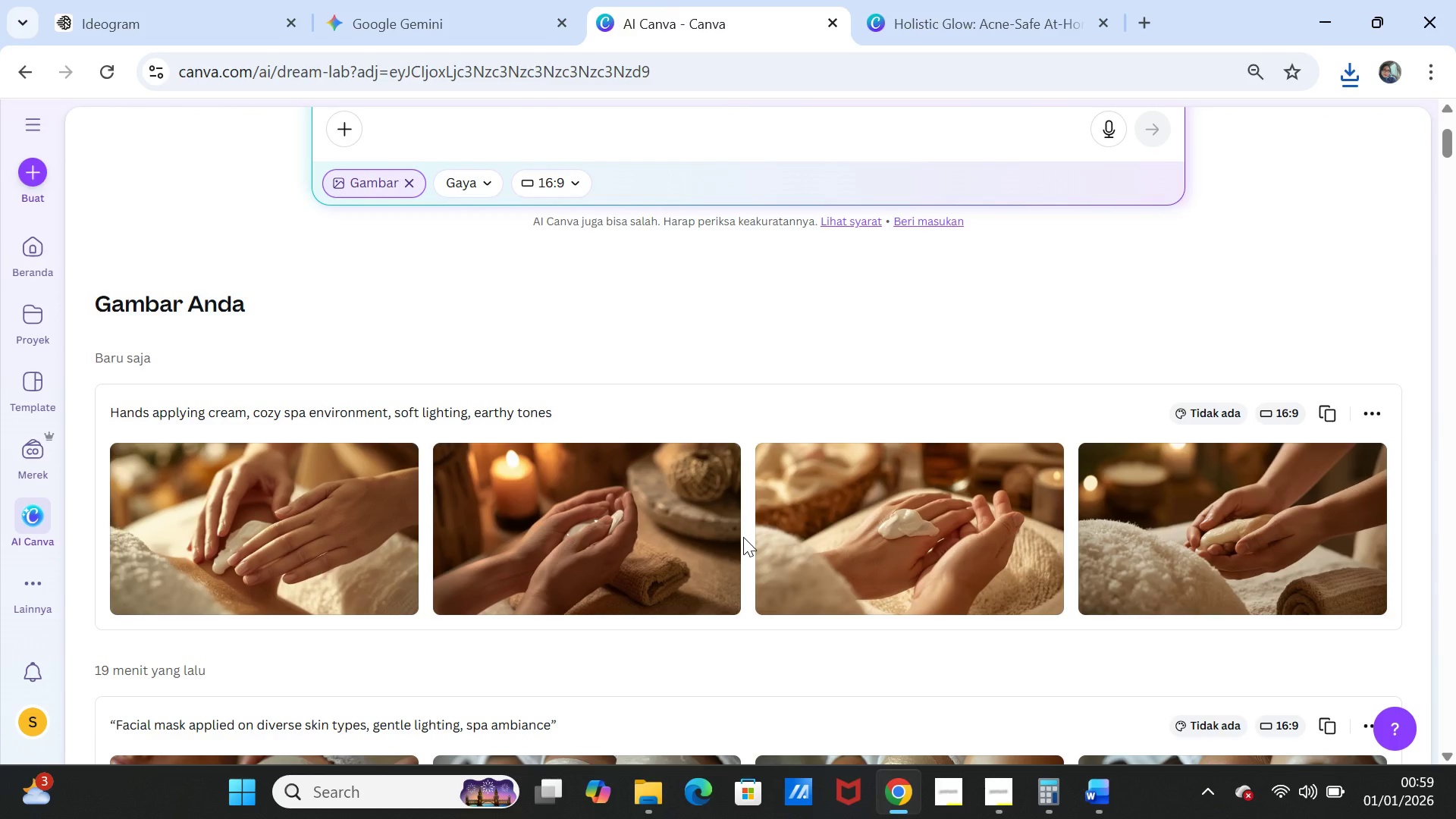 
wait(5.58)
 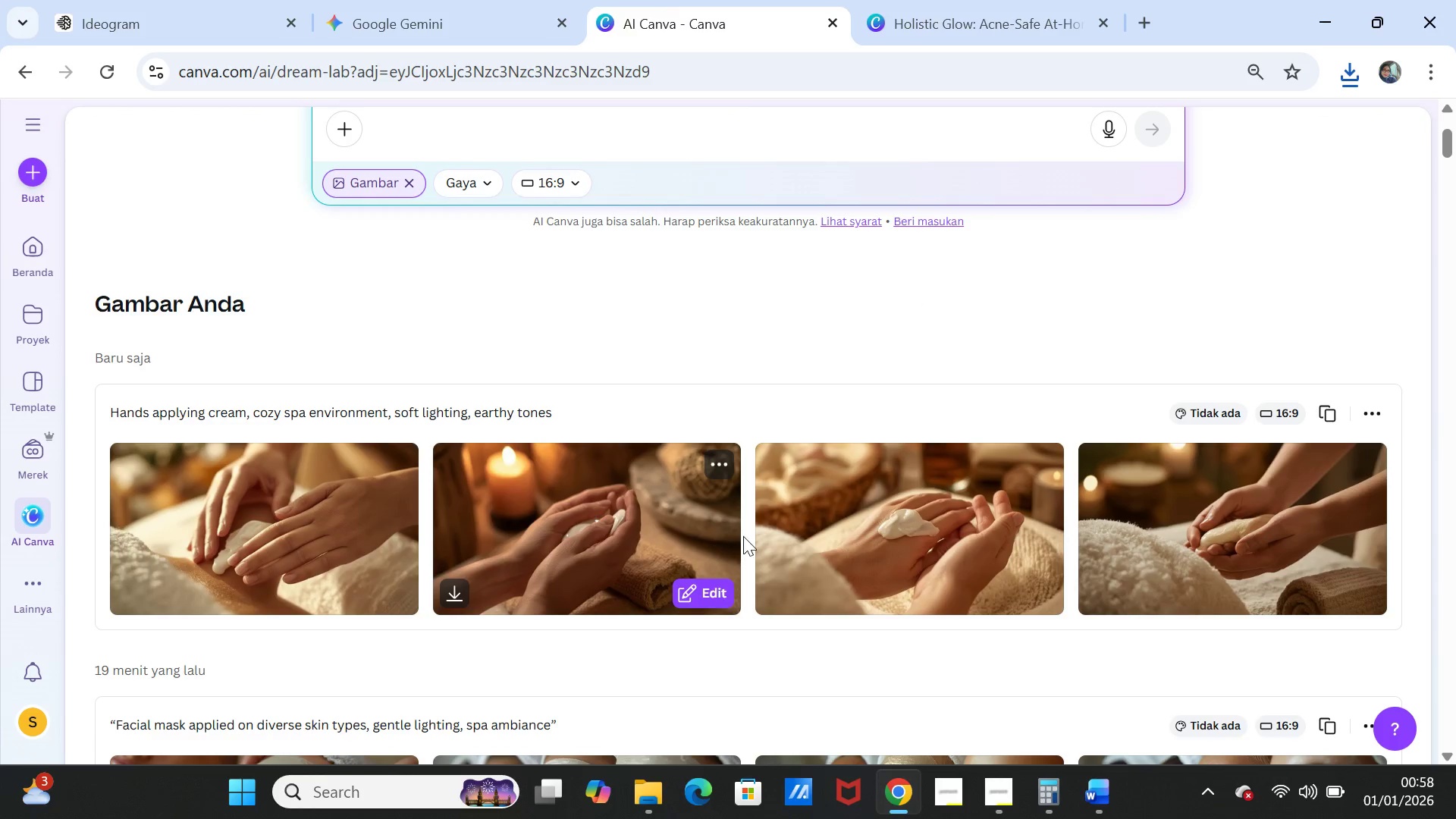 
left_click([139, 16])
 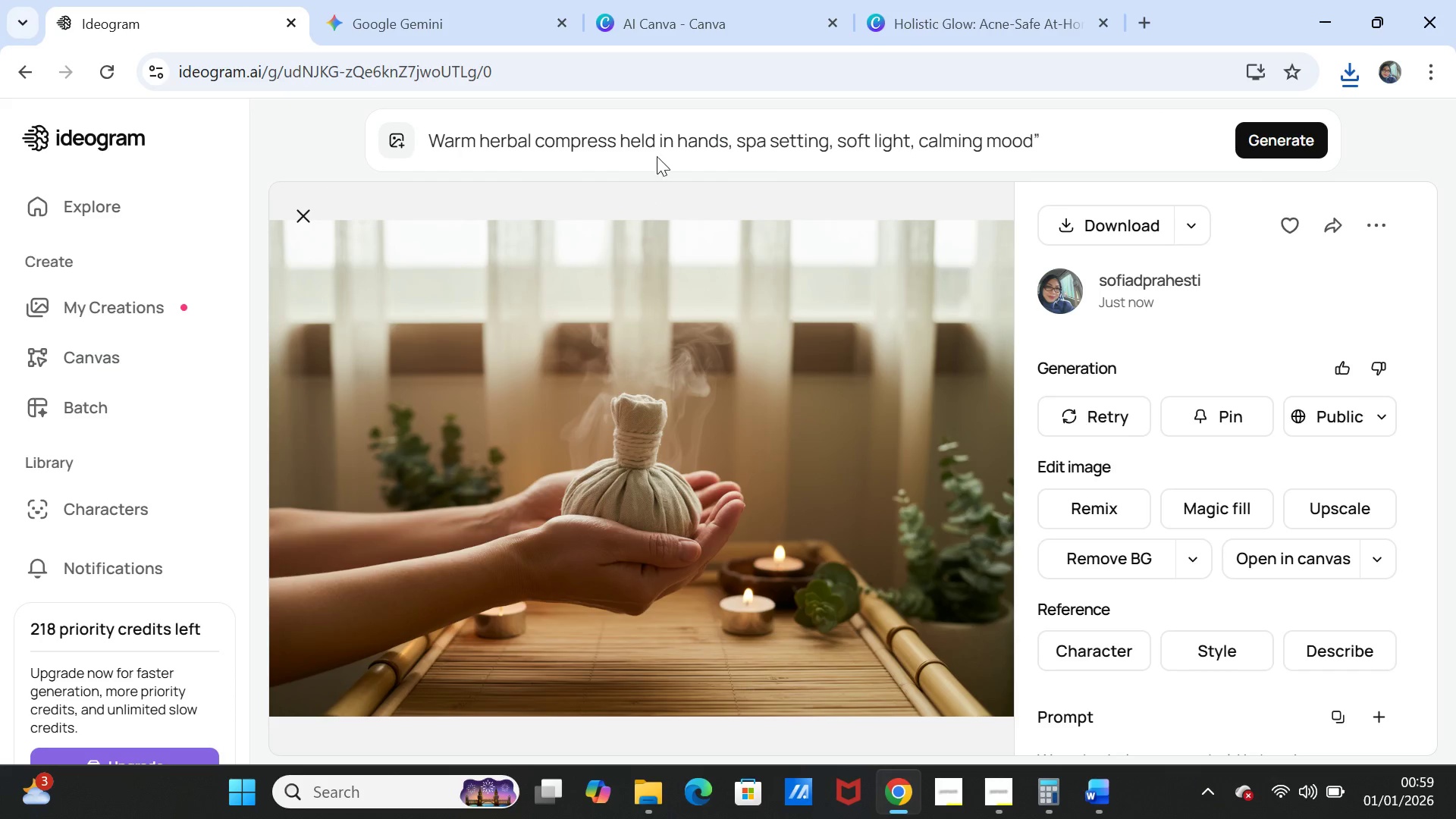 
left_click([661, 140])
 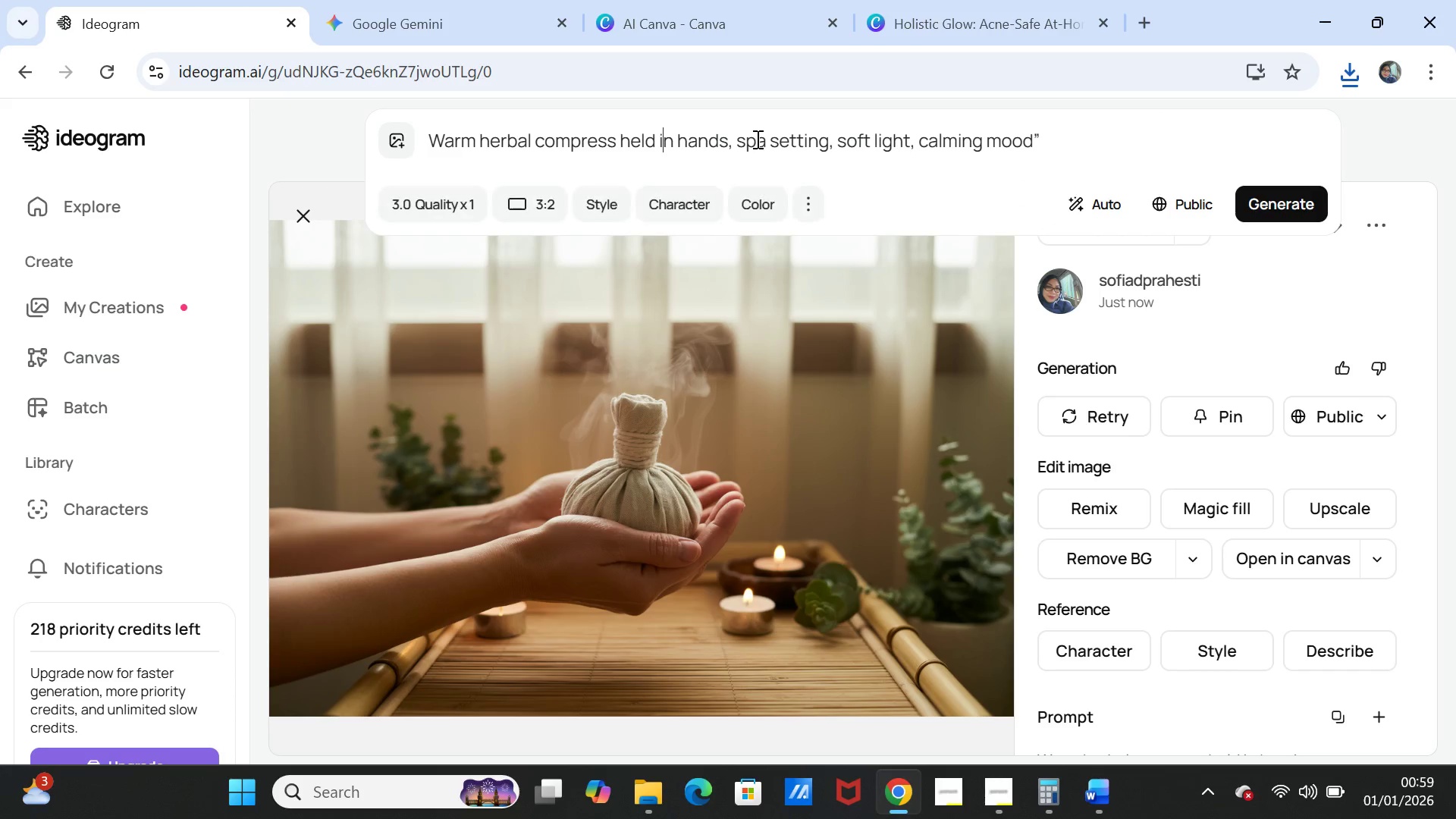 
double_click([756, 139])
 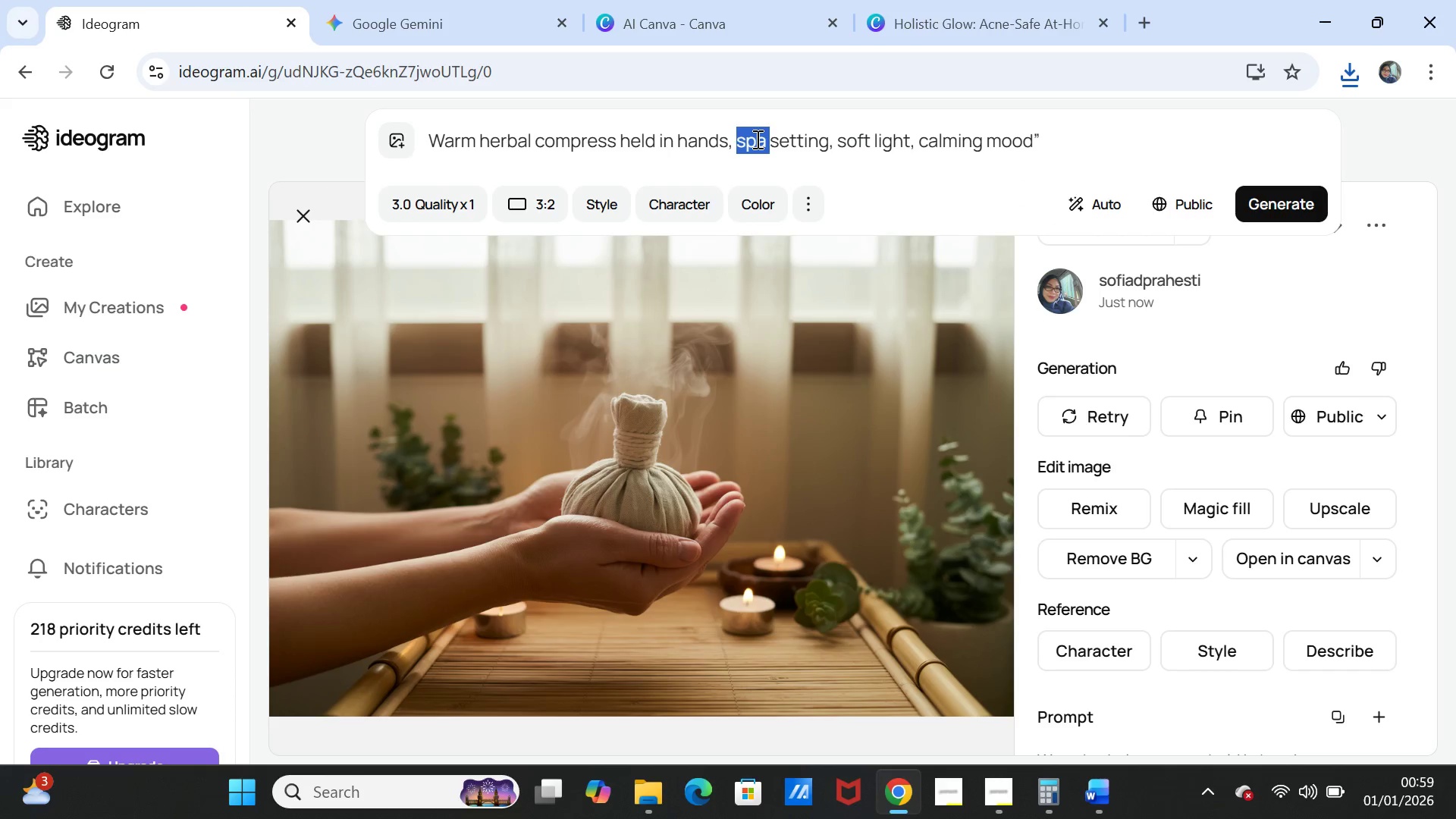 
triple_click([756, 139])
 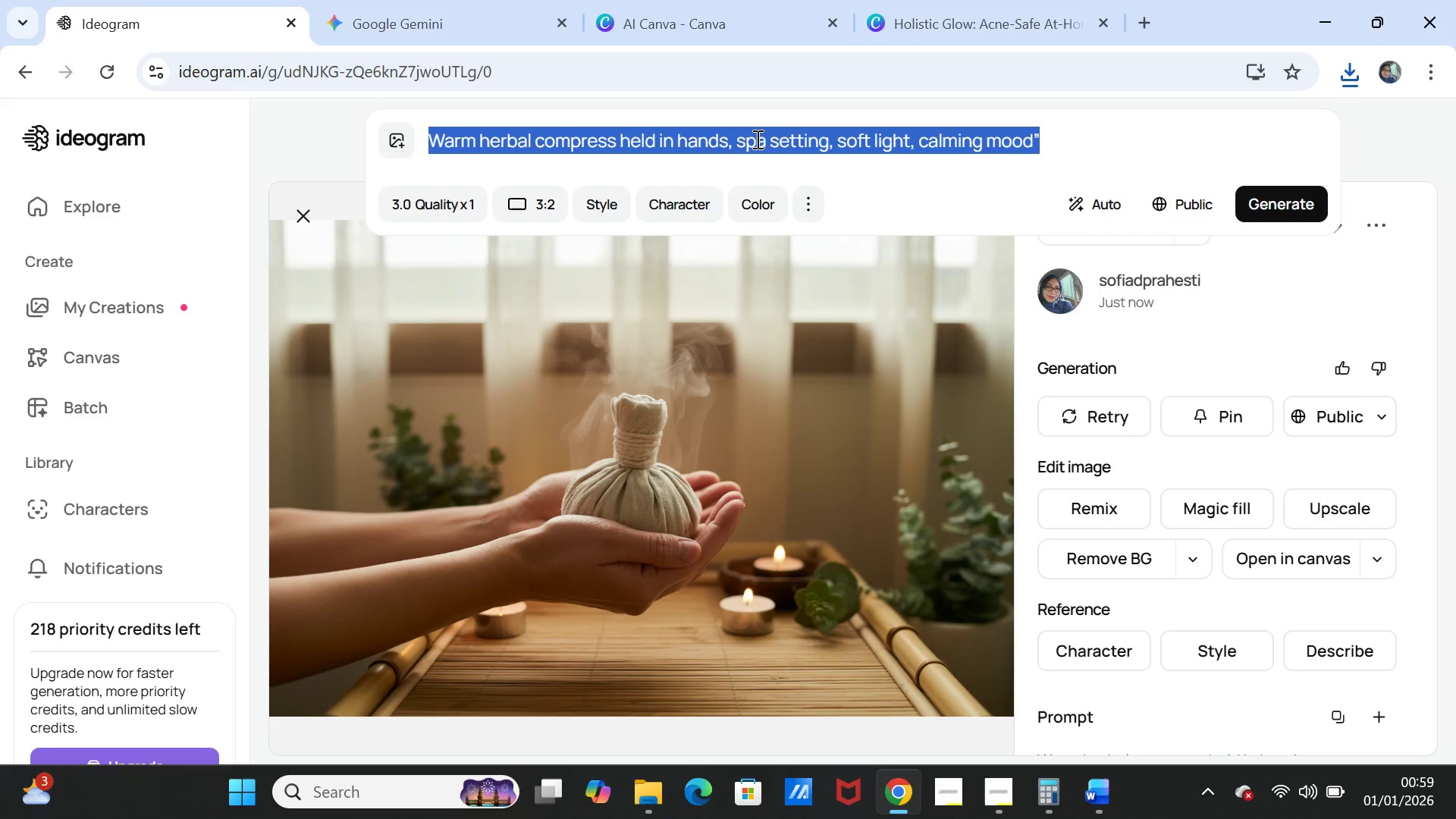 
key(Control+V)
 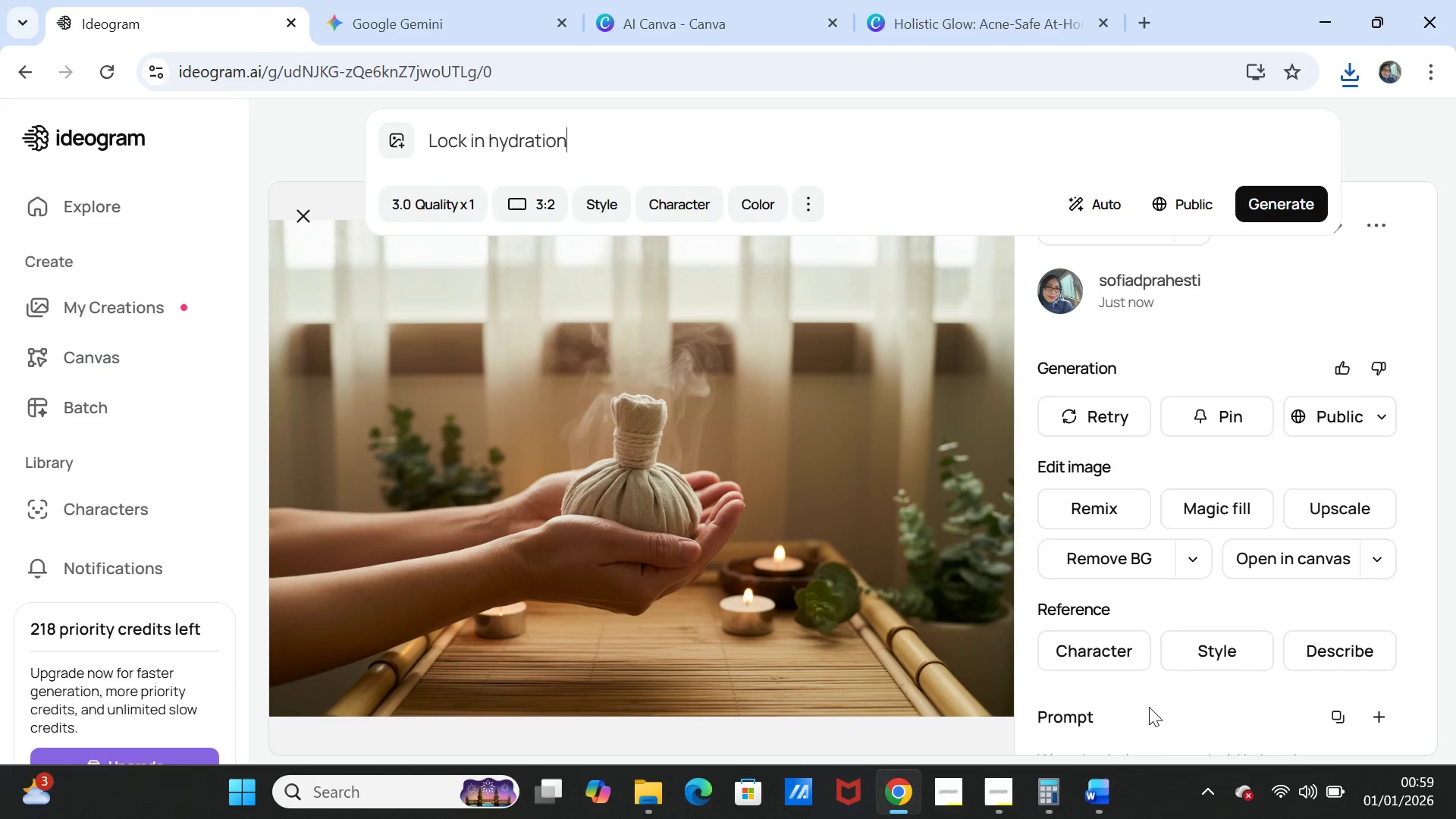 
left_click([1100, 789])
 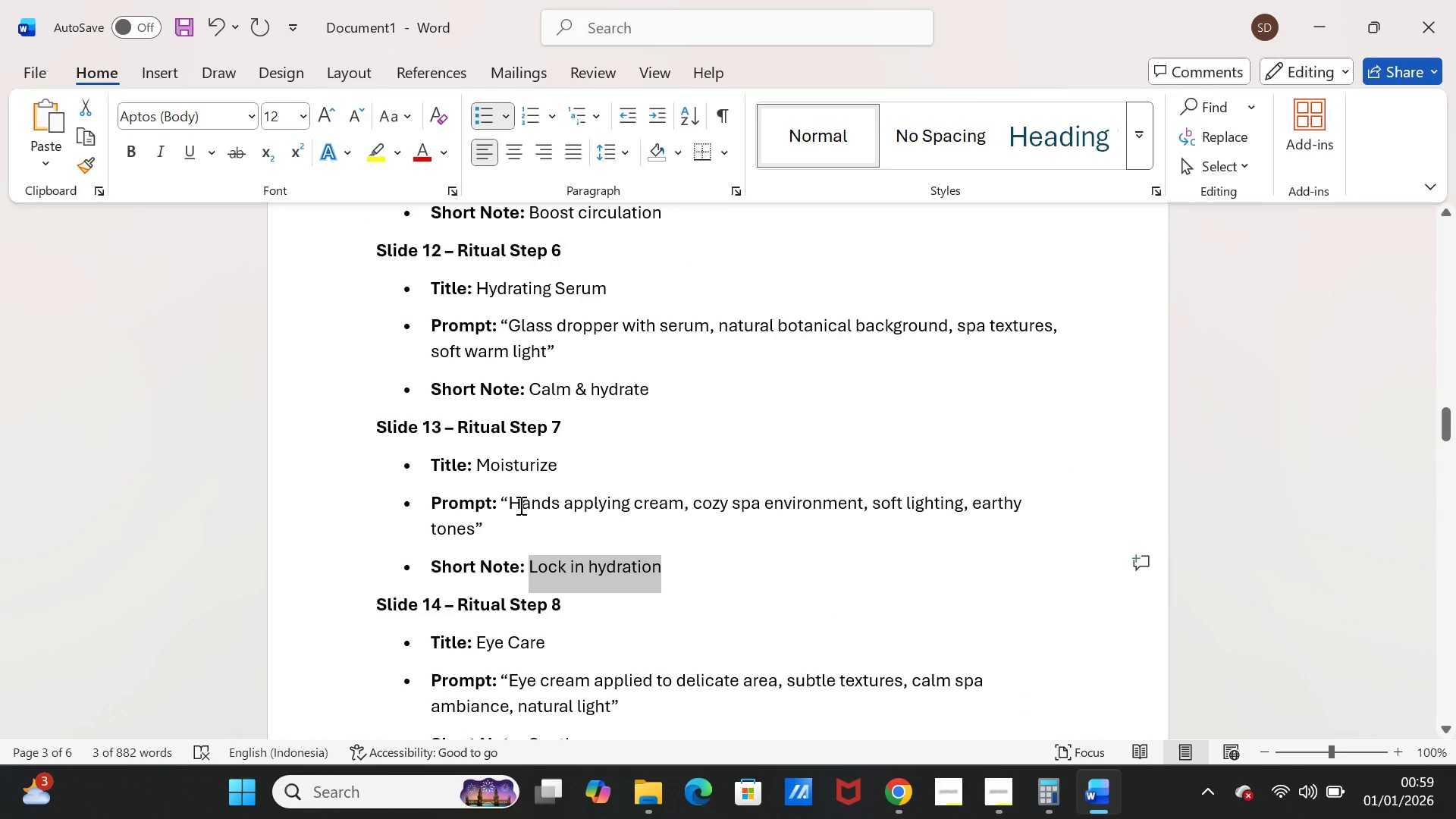 
left_click_drag(start_coordinate=[510, 504], to_coordinate=[475, 524])
 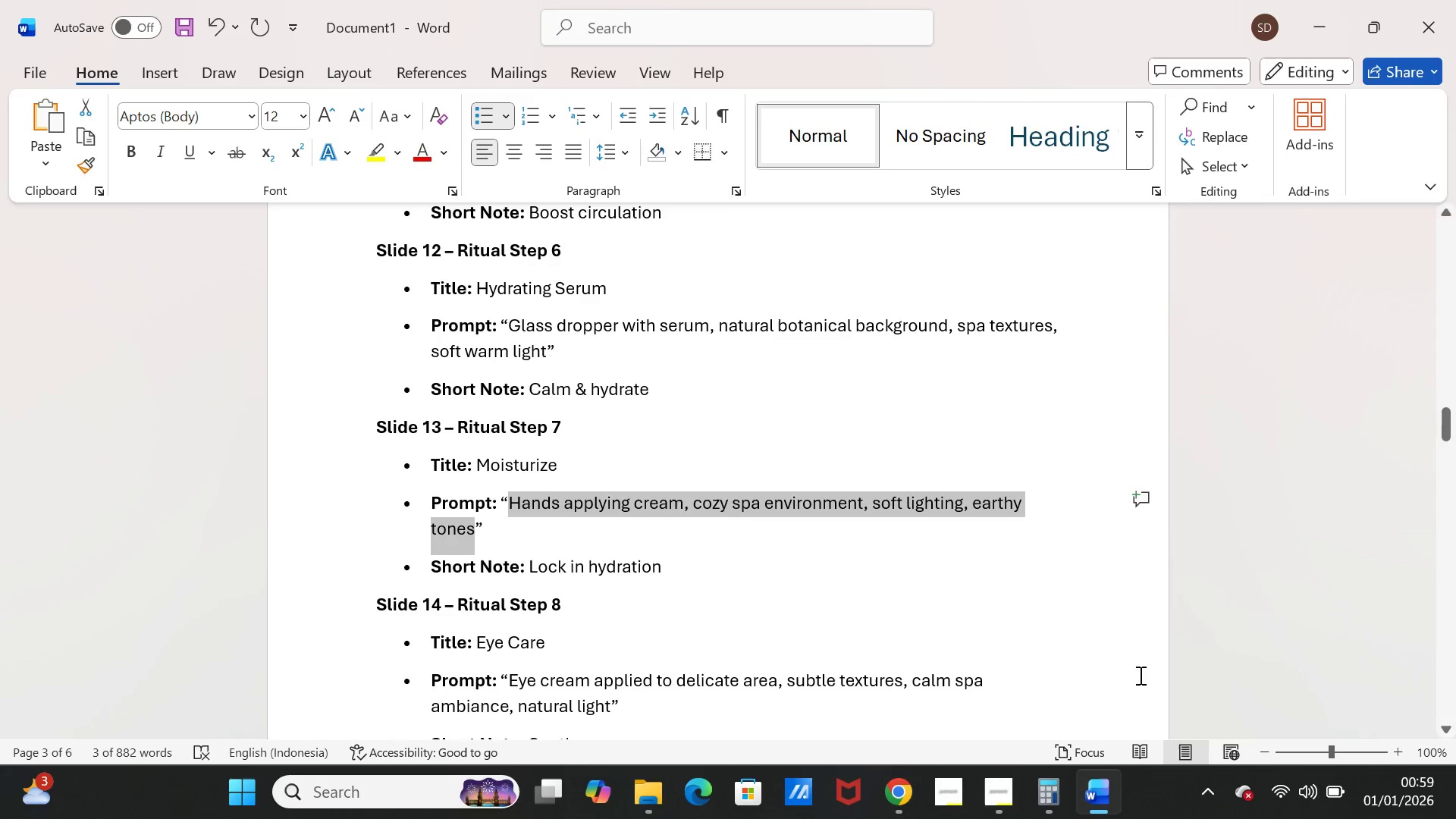 
key(Control+ControlLeft)
 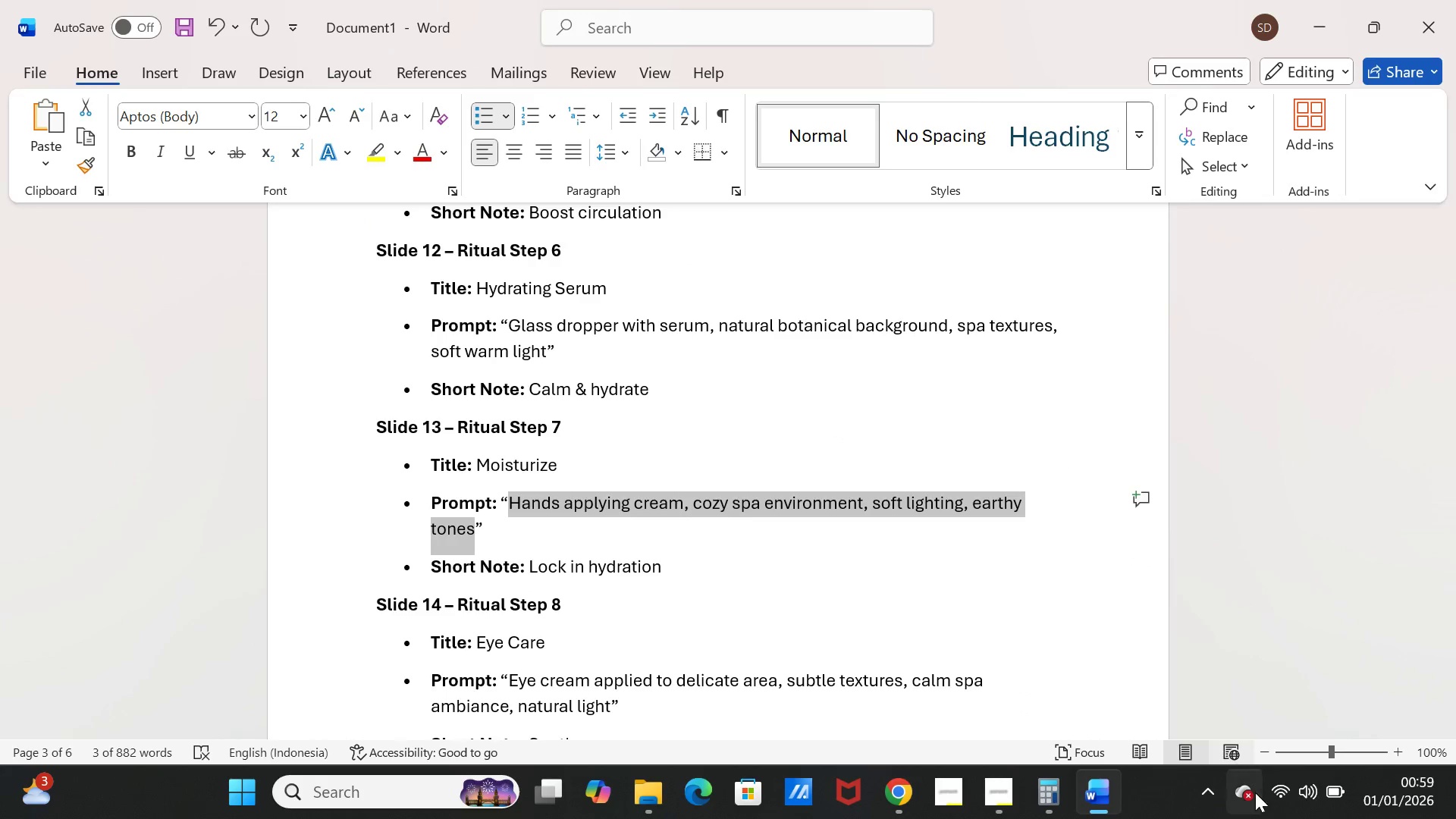 
key(Control+C)
 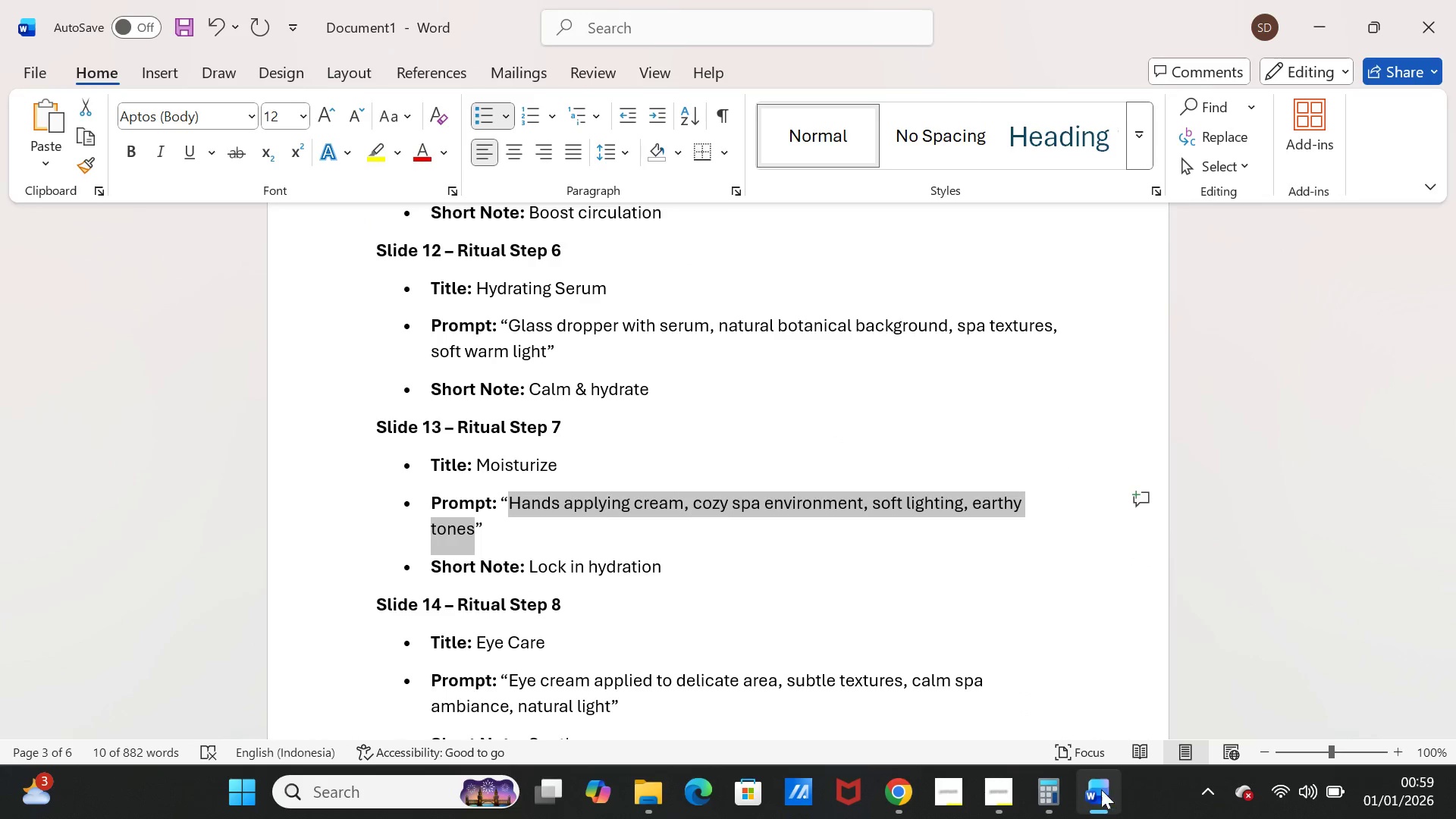 
left_click([1100, 788])
 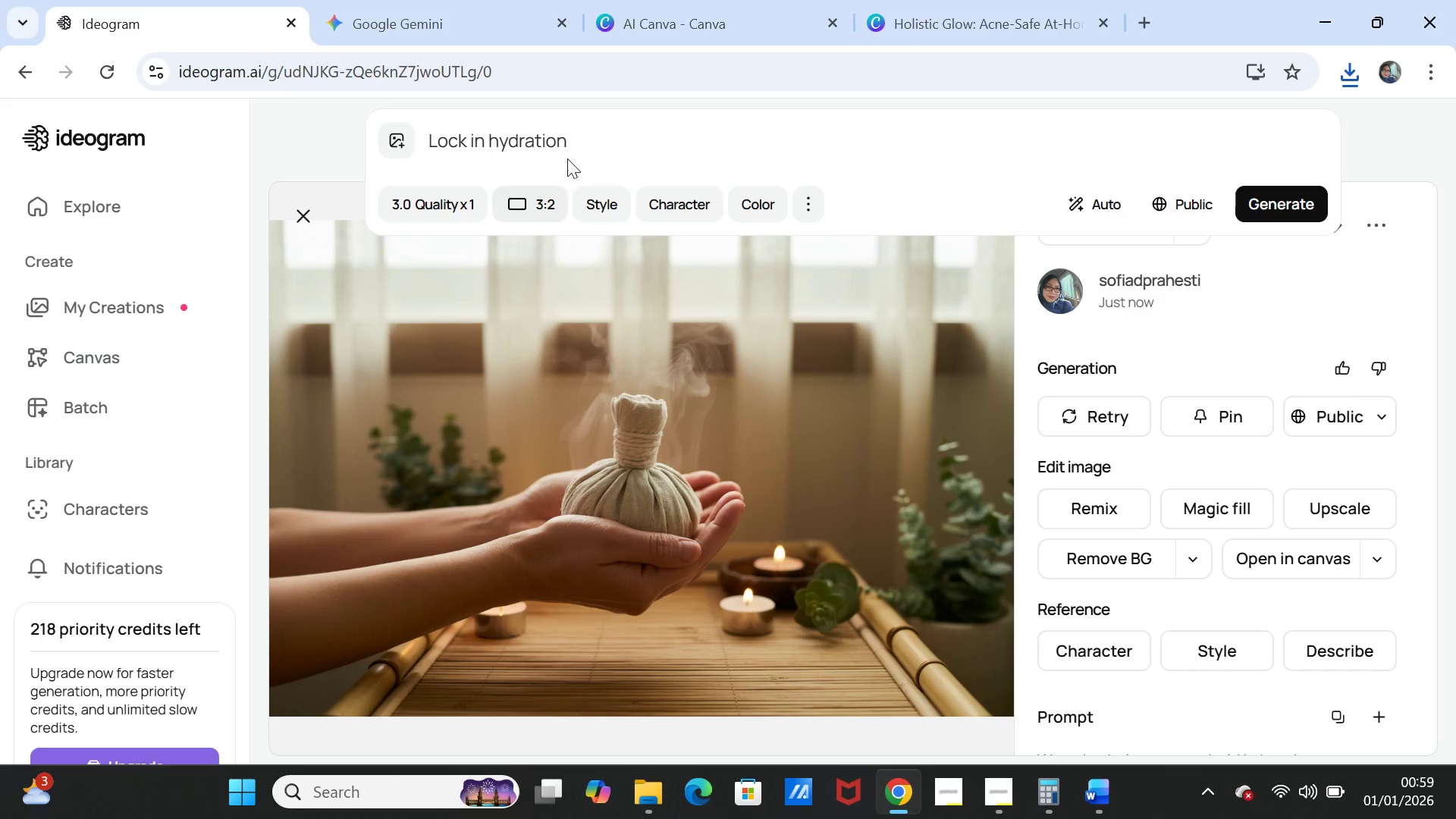 
left_click_drag(start_coordinate=[608, 140], to_coordinate=[431, 124])
 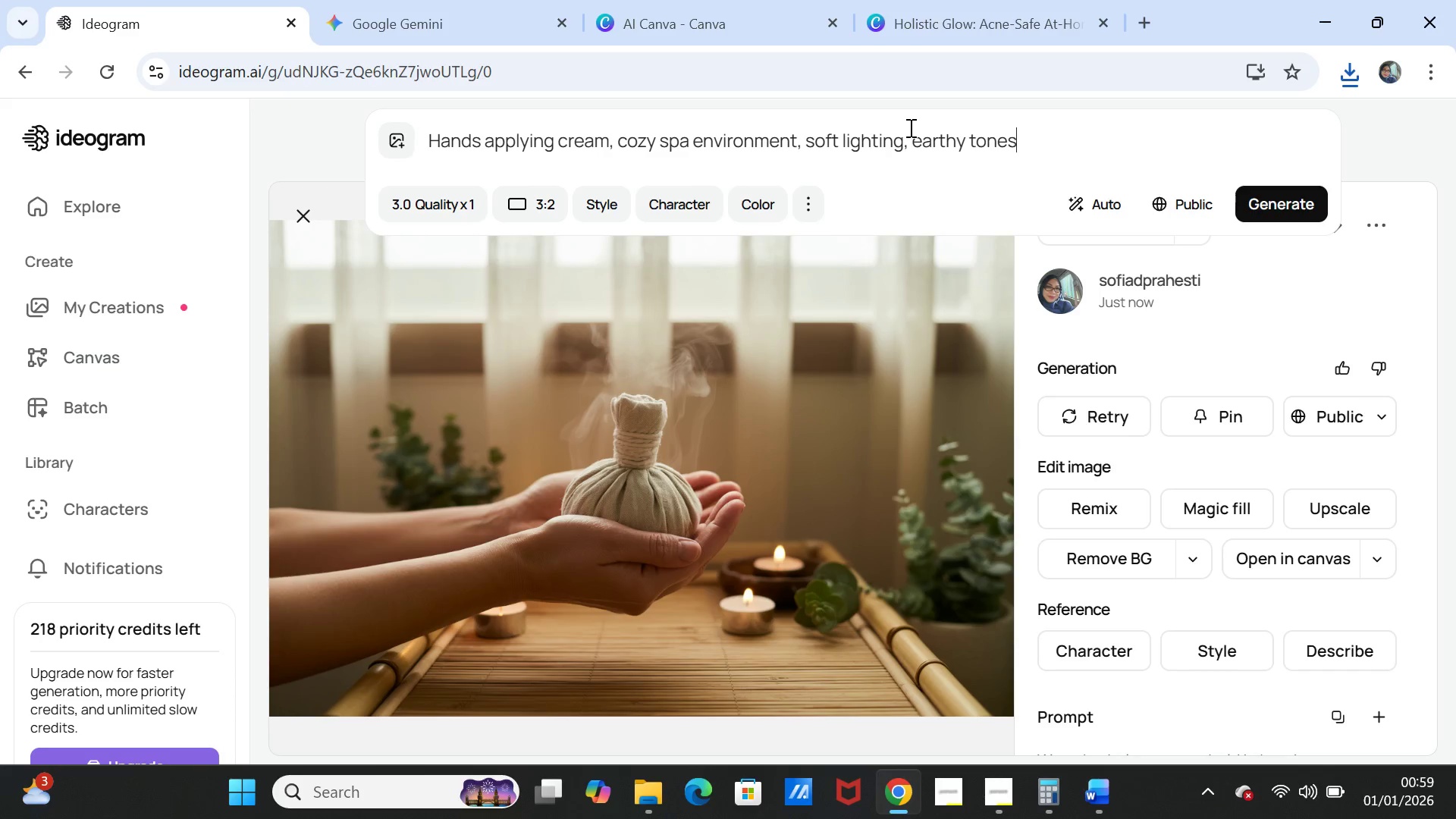 
key(Control+ControlLeft)
 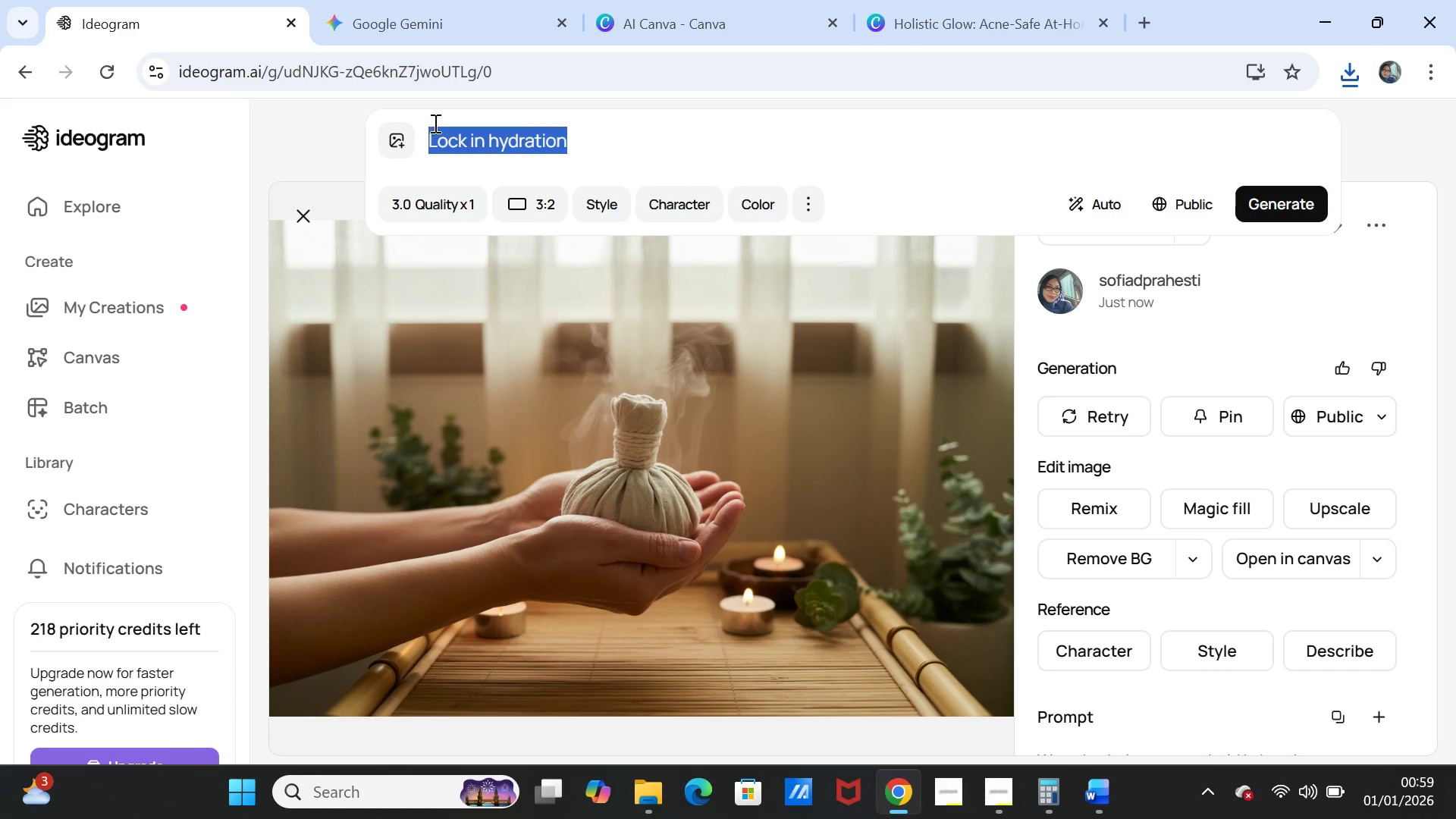 
key(Control+V)
 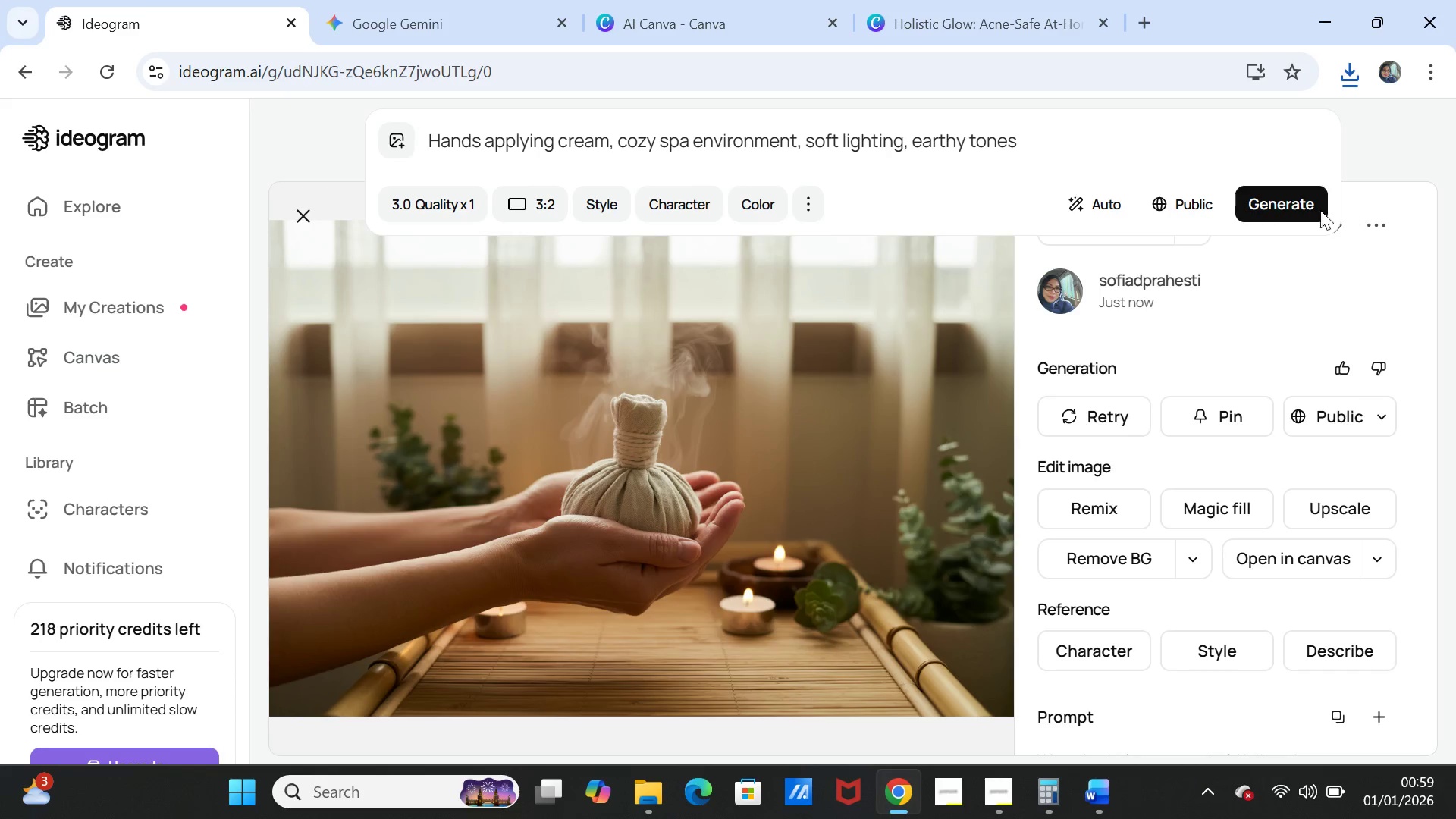 
left_click([1313, 208])
 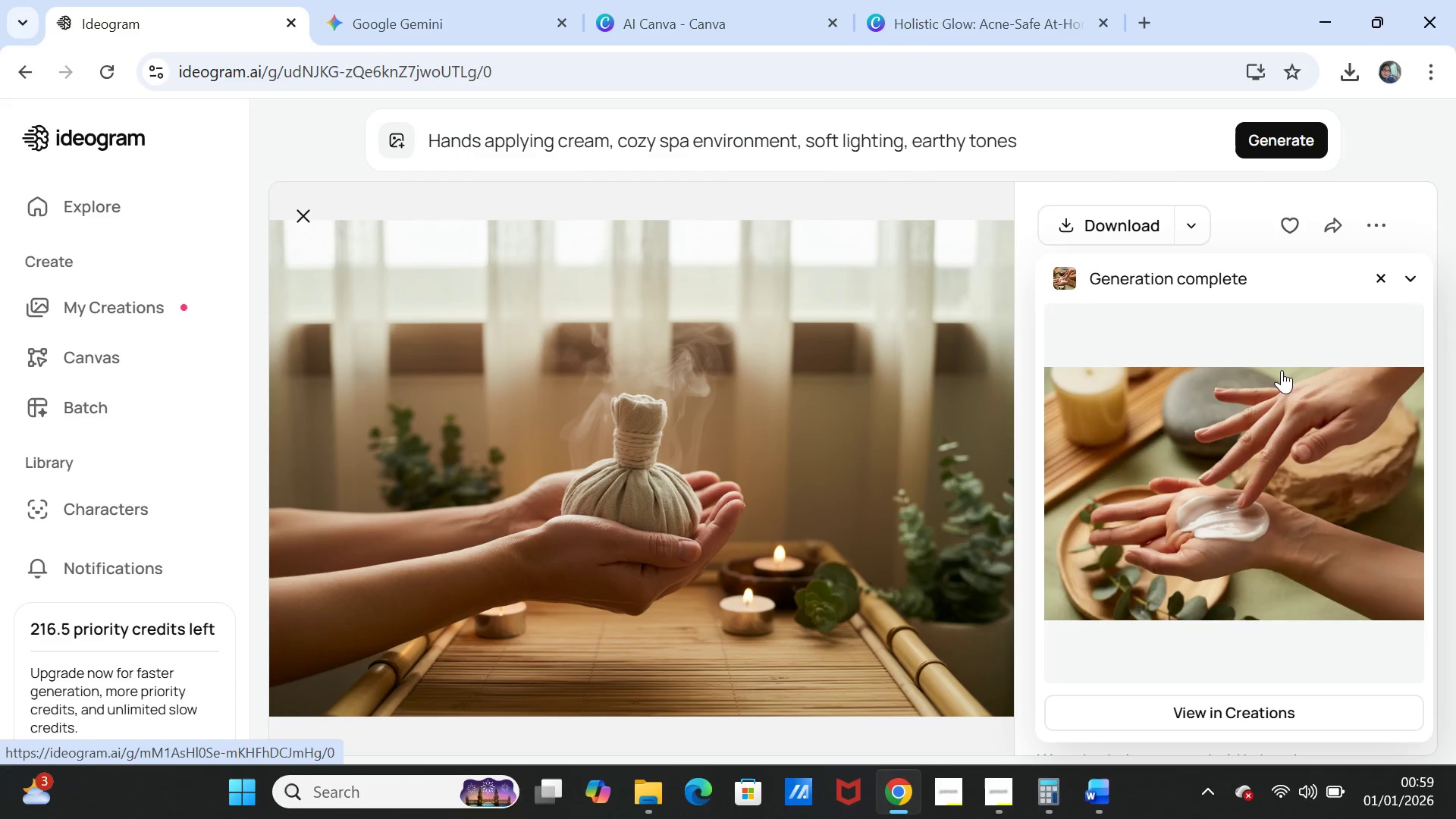 
wait(27.23)
 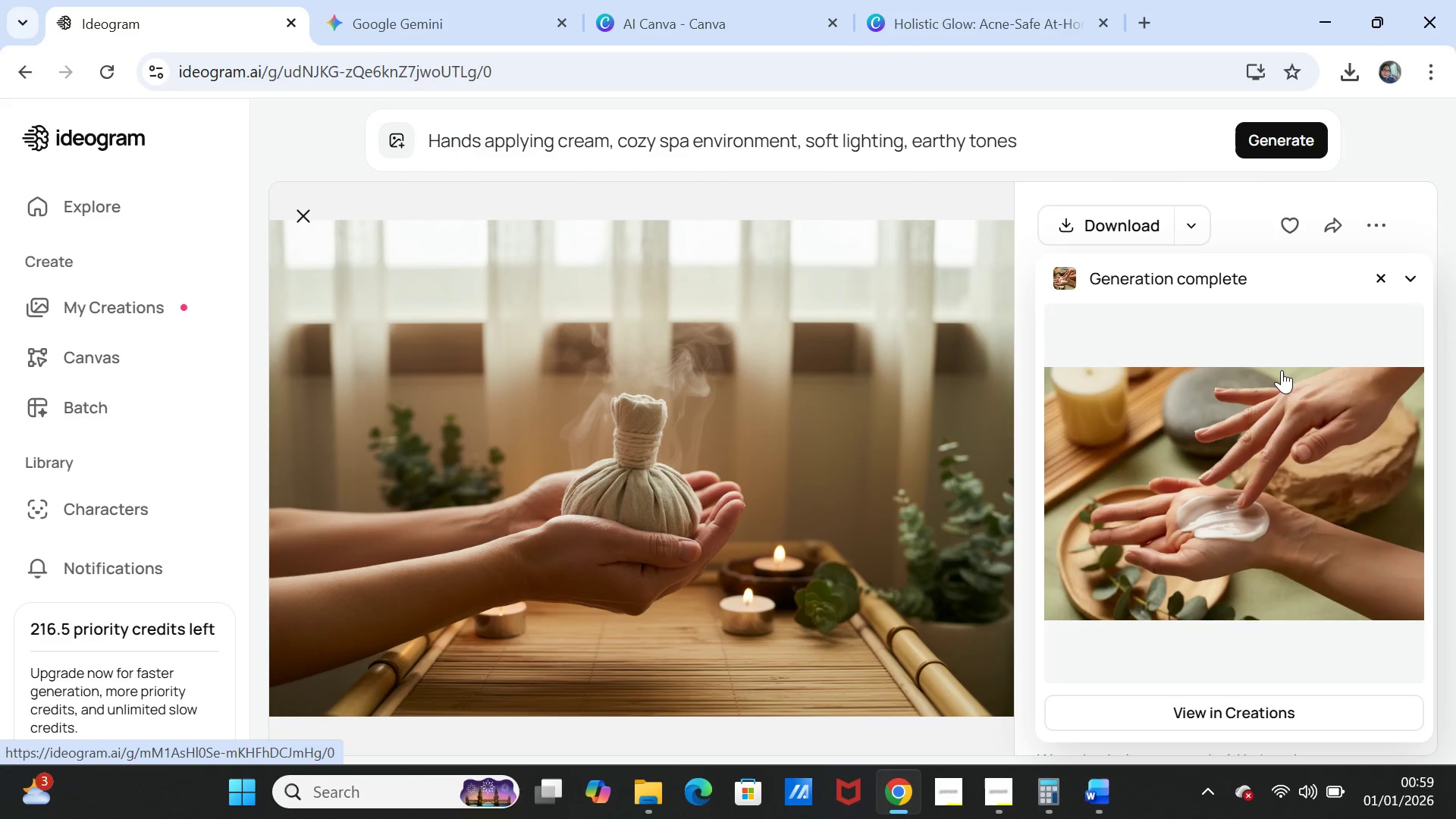 
left_click([934, 2])
 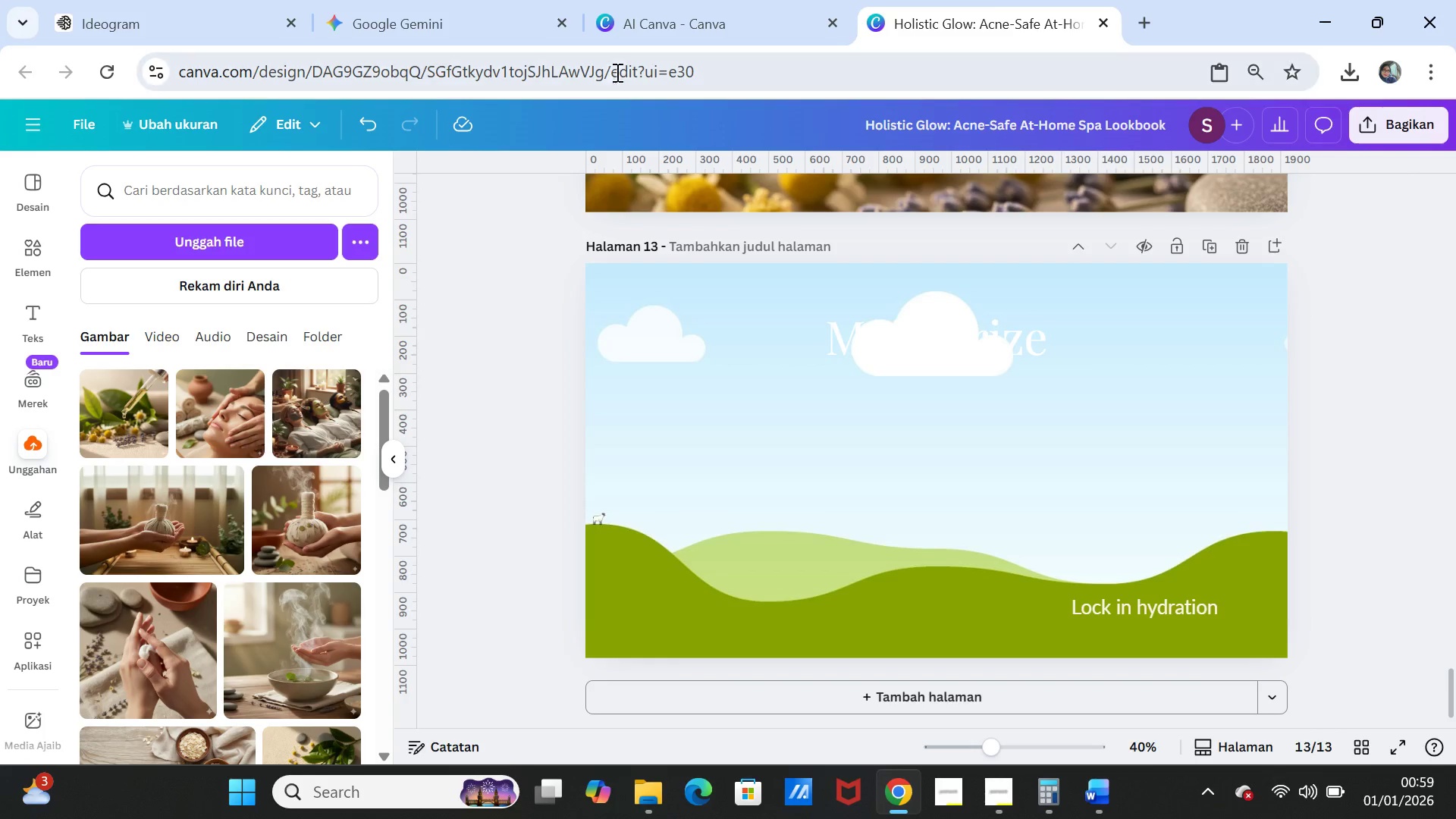 
left_click([664, 26])
 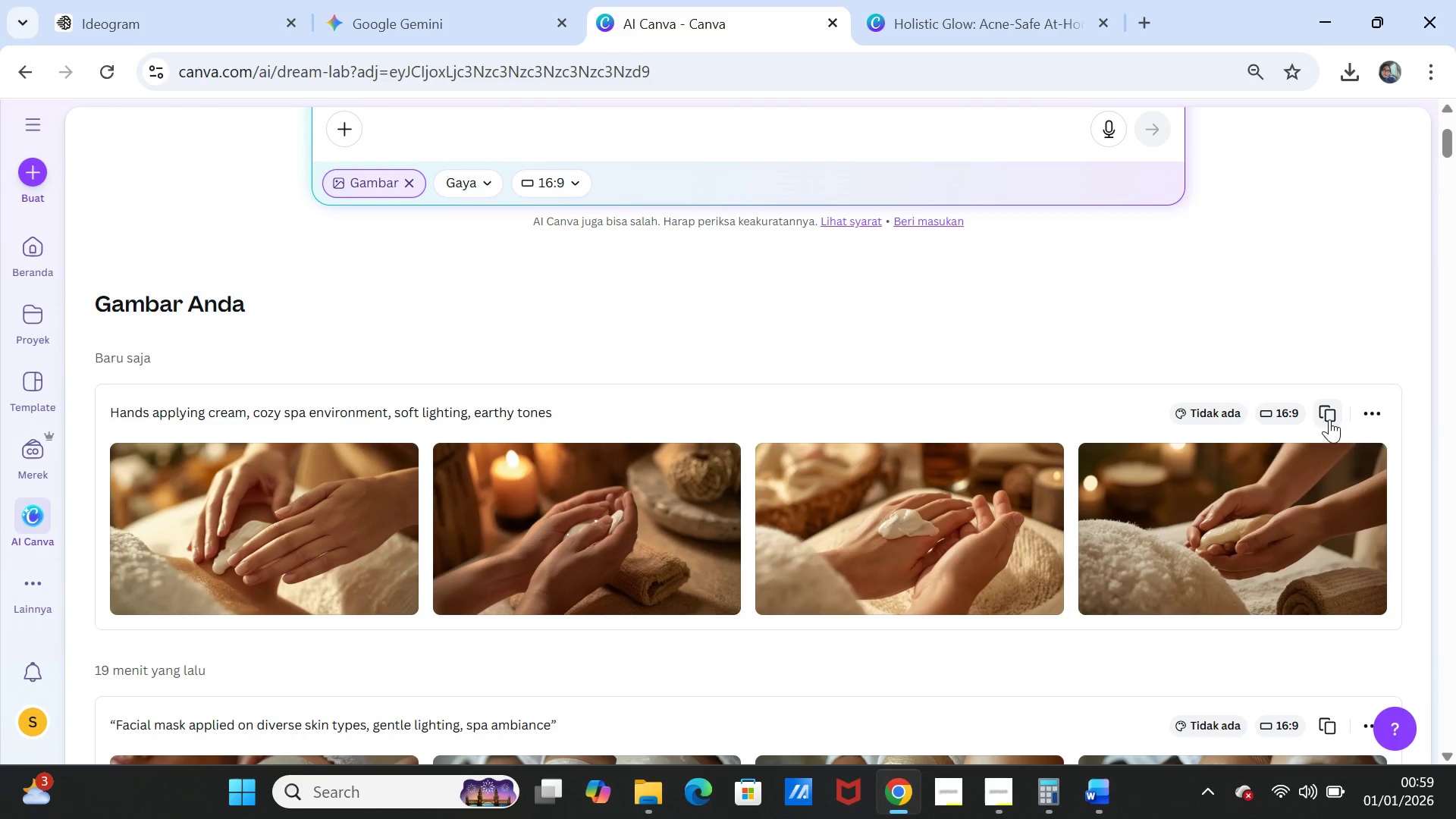 
left_click([1332, 413])
 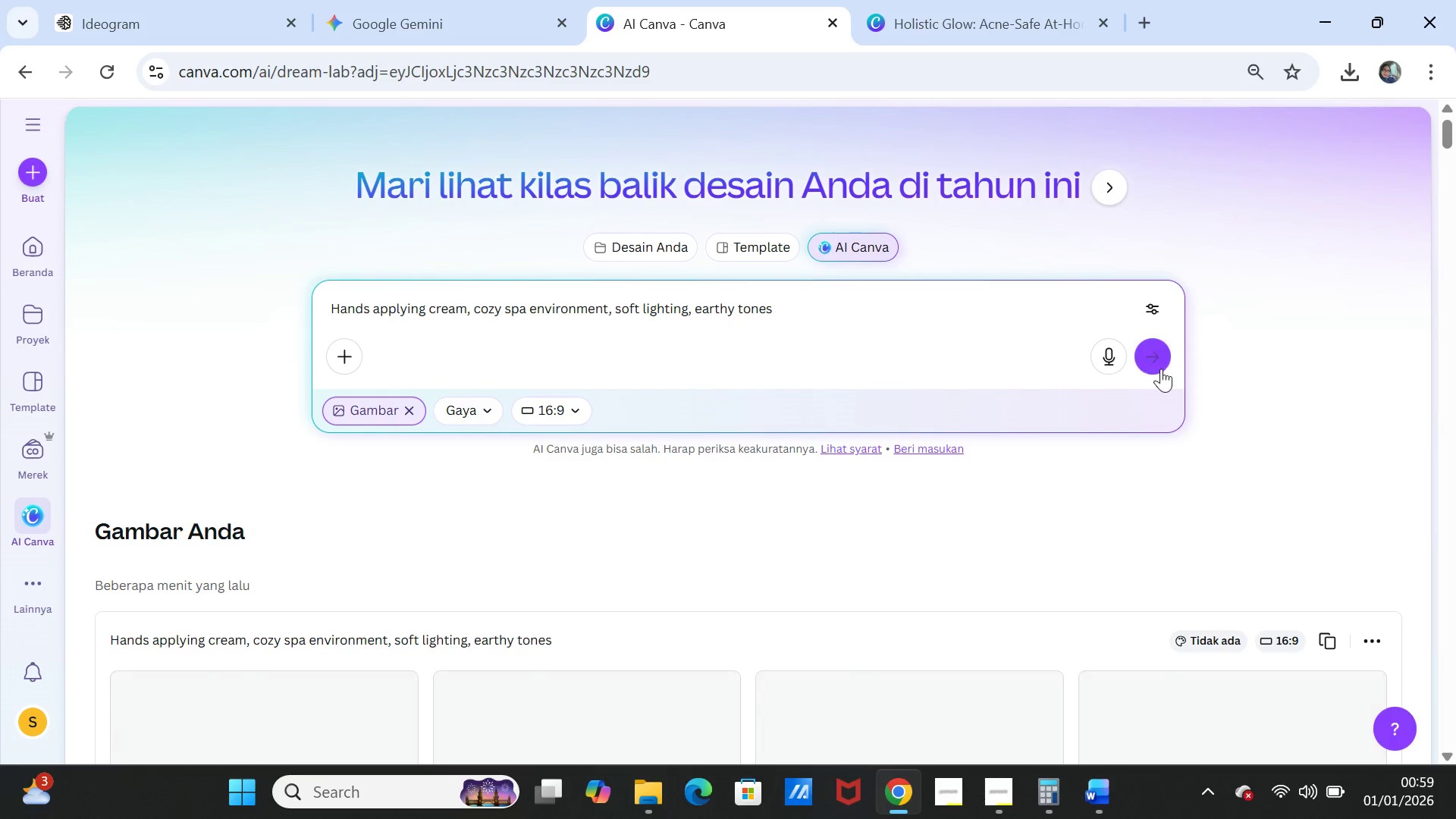 
left_click([1156, 362])
 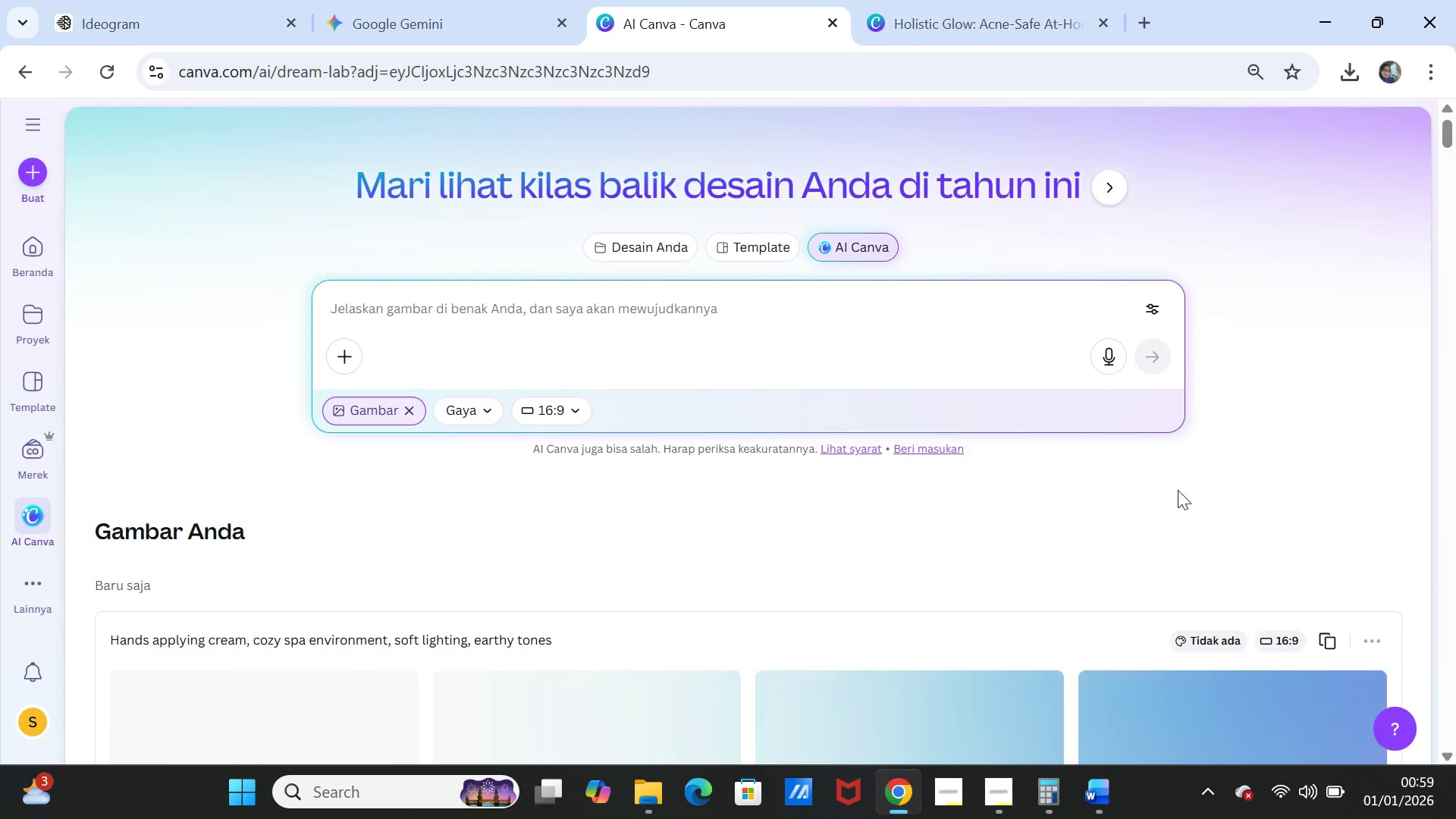 
scroll: coordinate [1180, 493], scroll_direction: down, amount: 2.0
 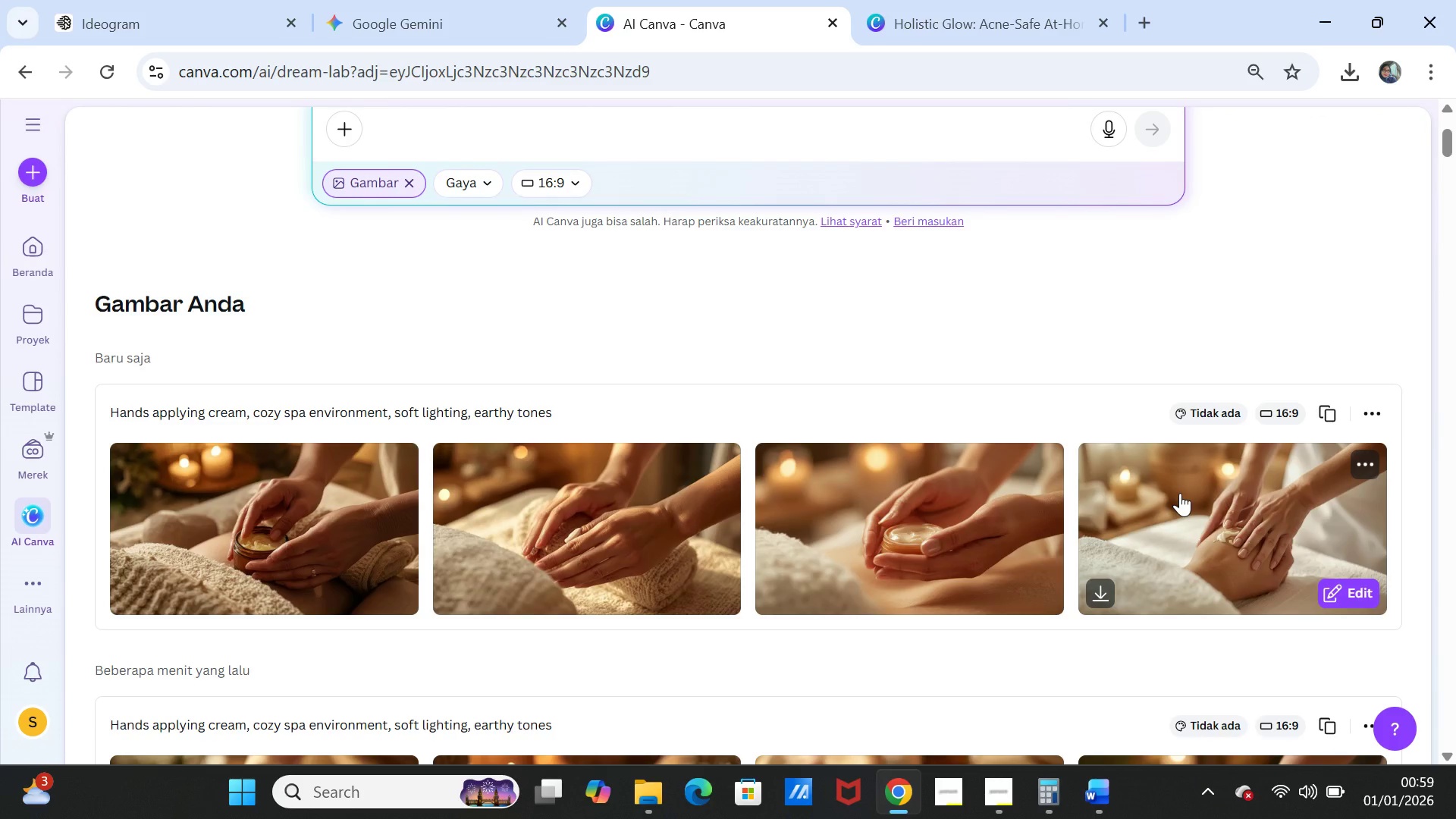 
wait(12.49)
 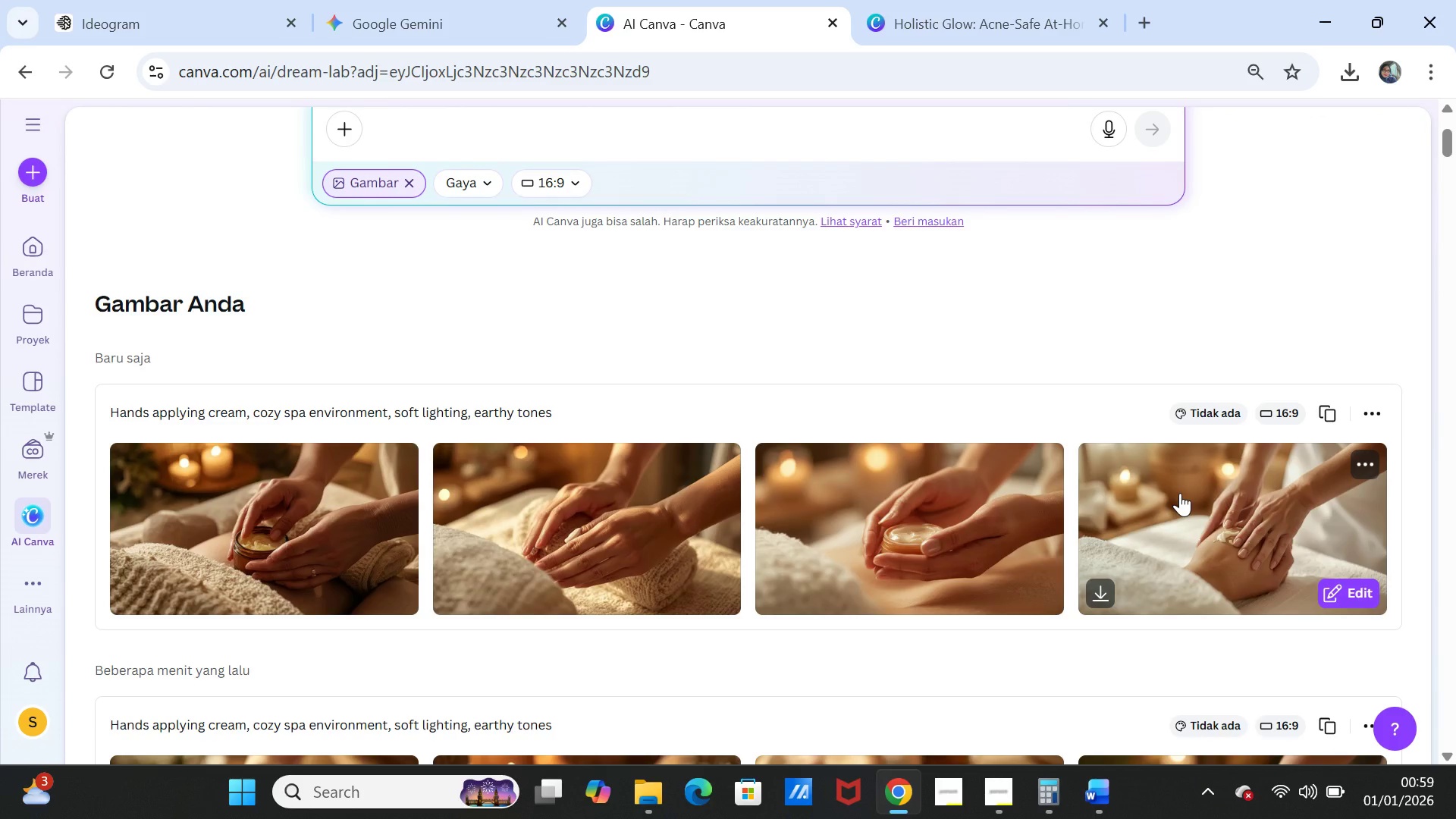 
left_click([1239, 526])
 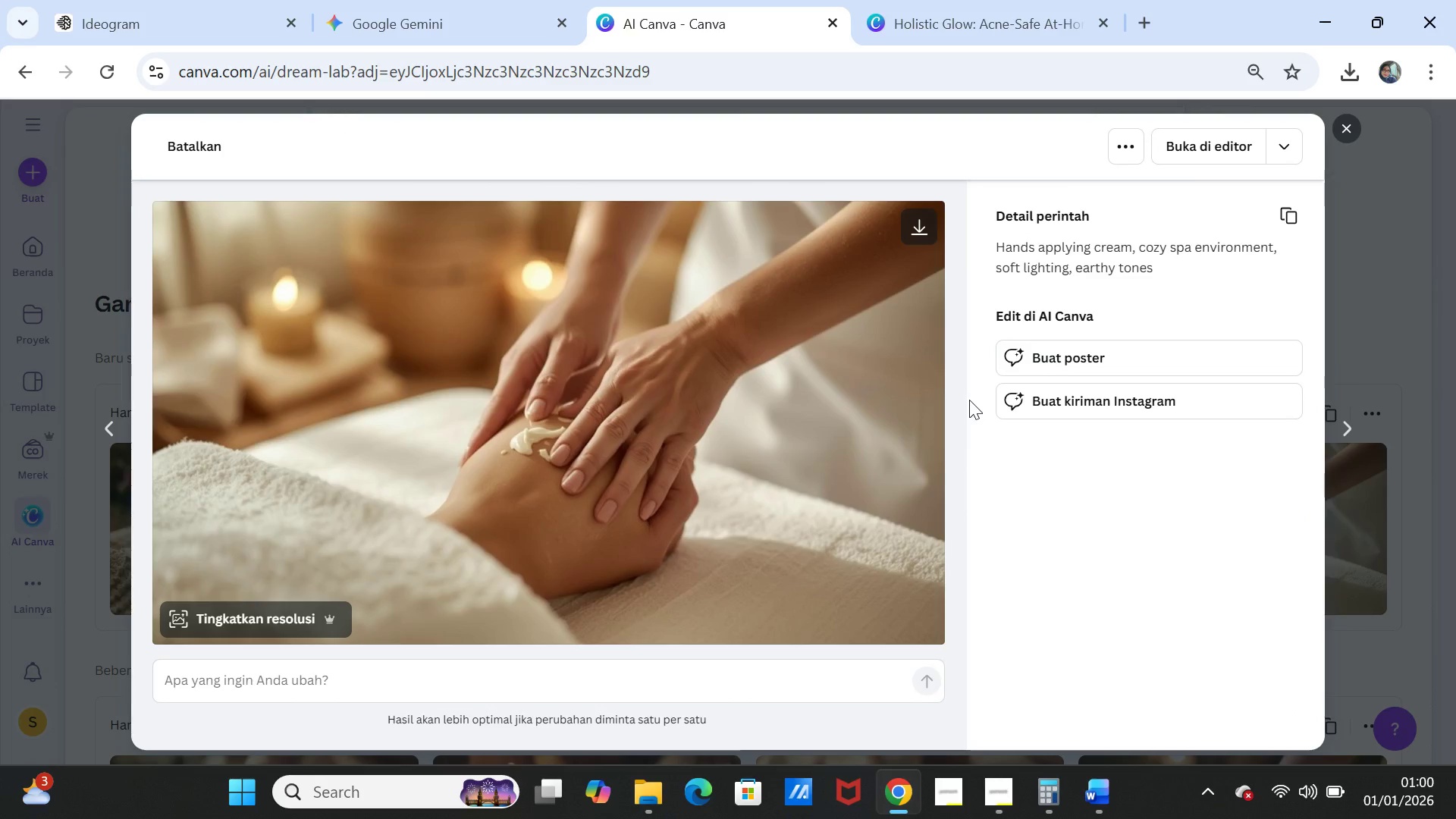 
wait(12.17)
 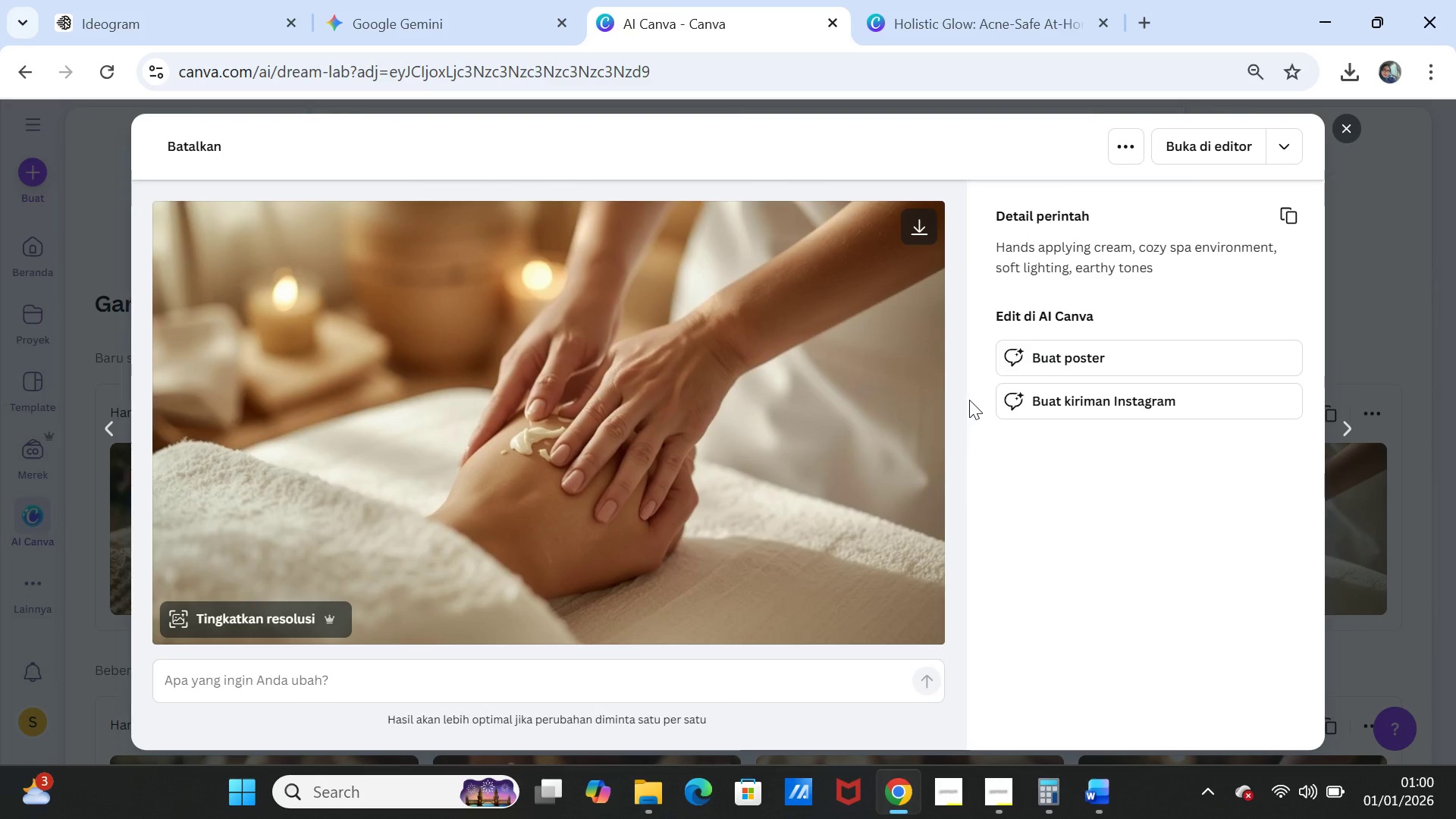 
left_click([1363, 162])
 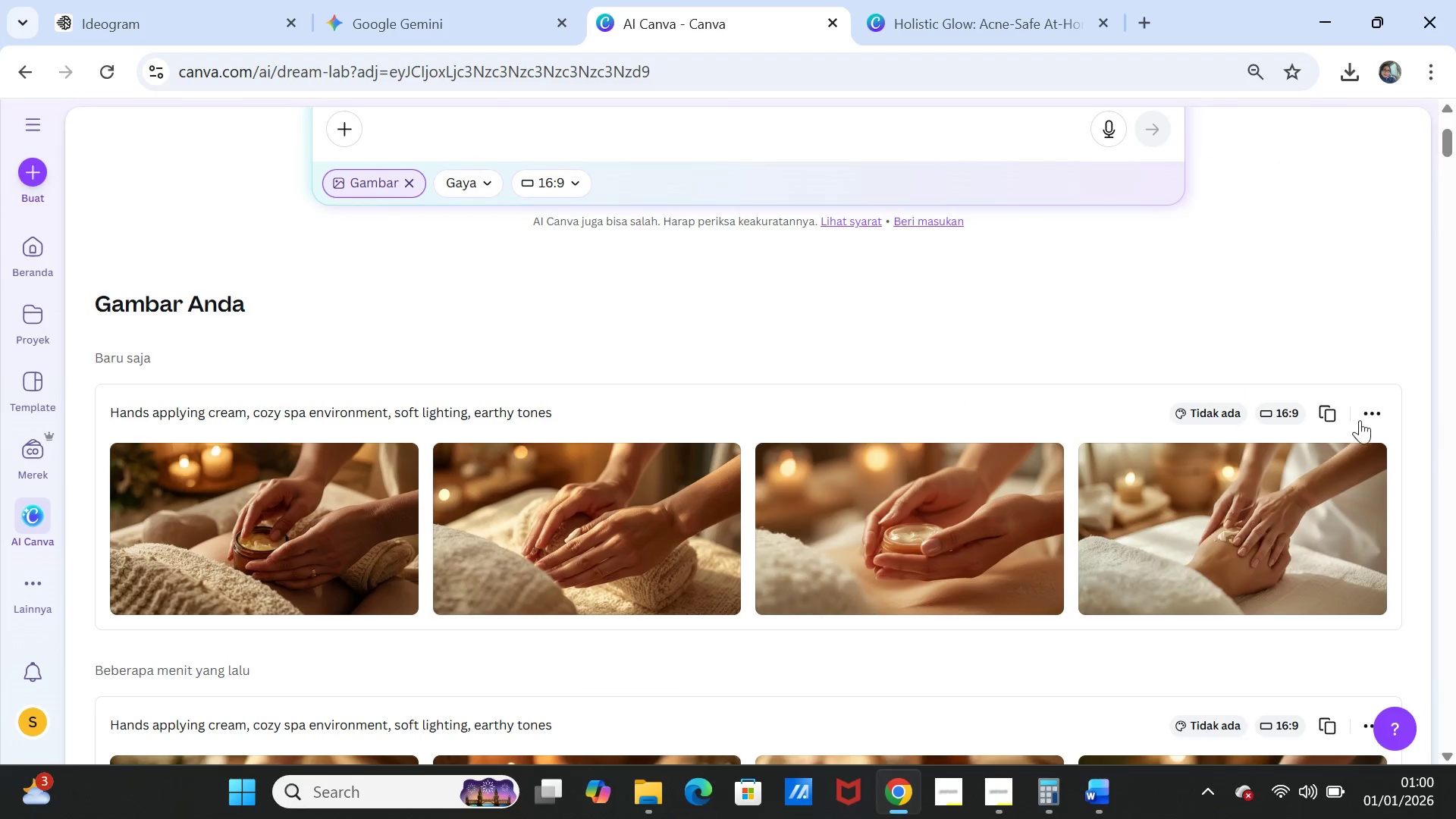 
mouse_move([1354, 431])
 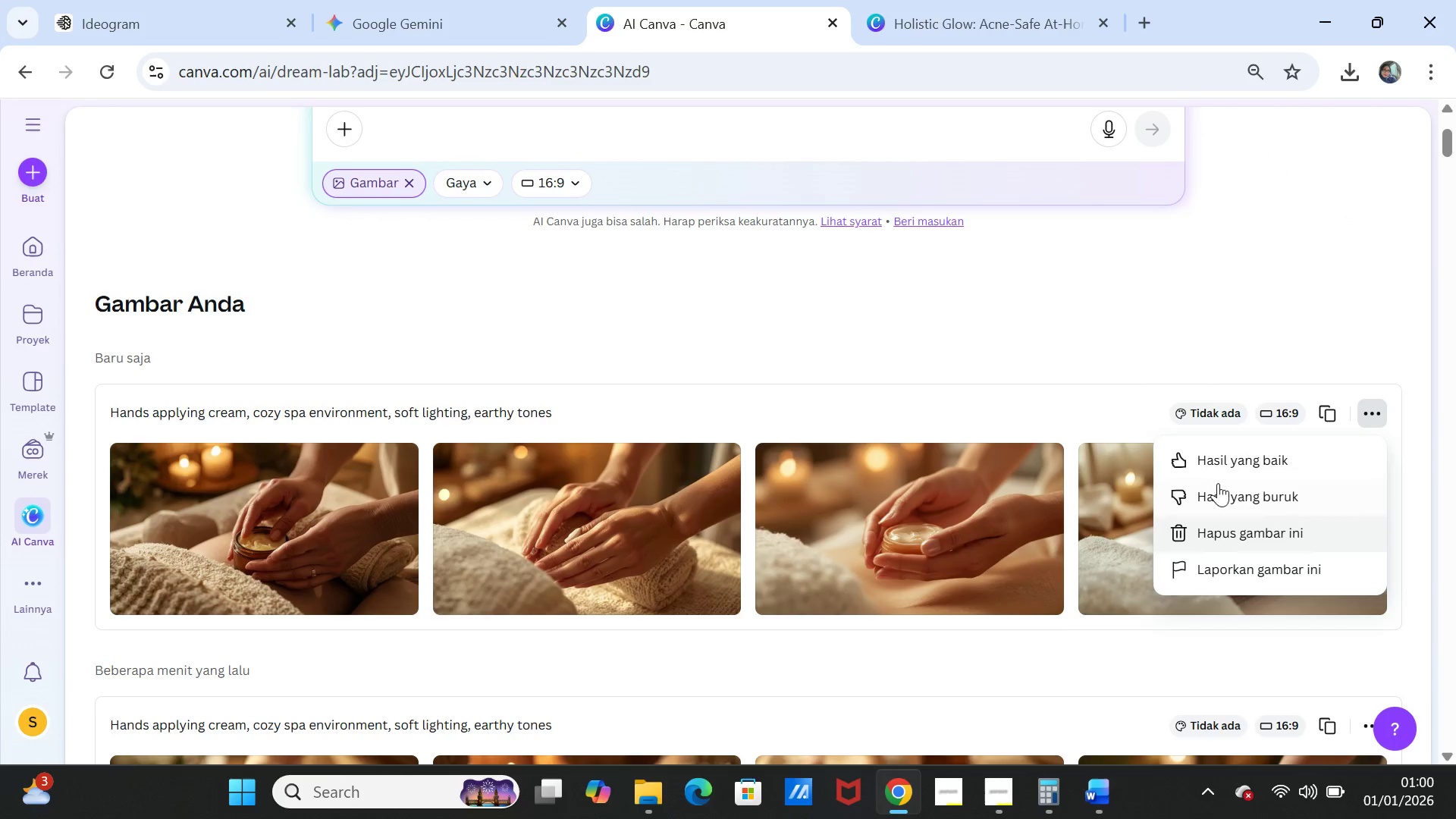 
left_click([1098, 298])
 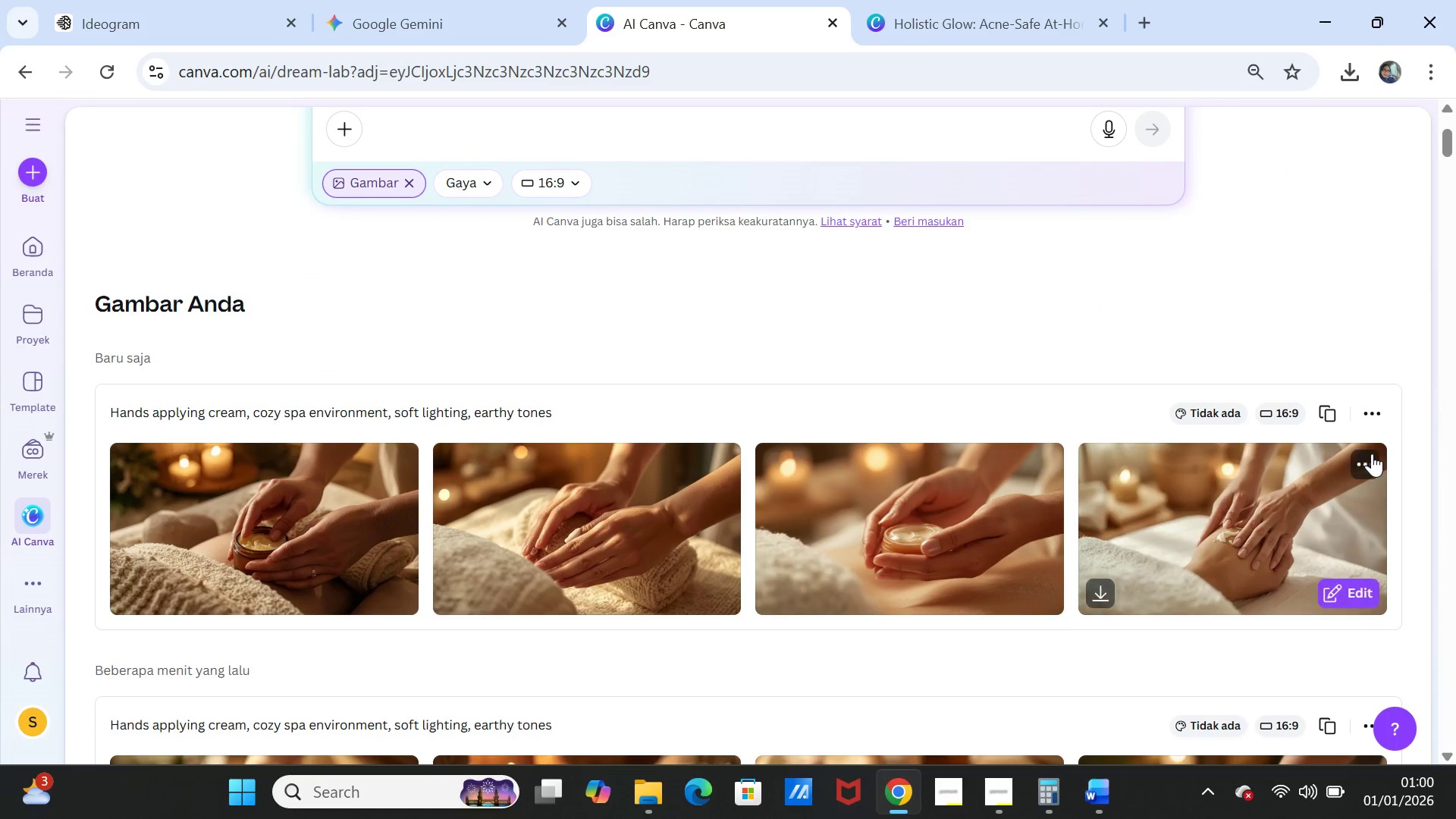 
left_click([1372, 457])
 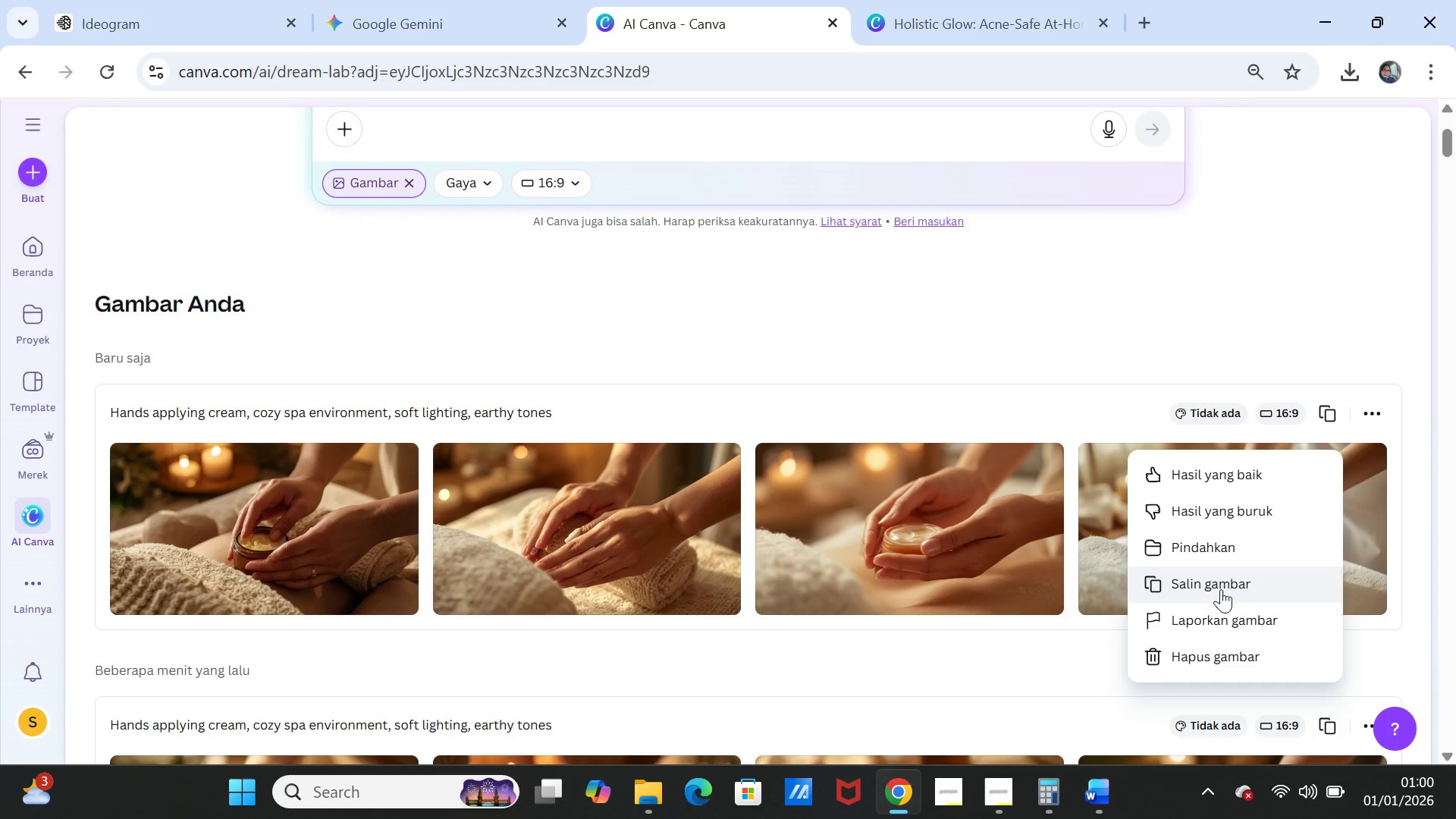 
left_click([1219, 587])
 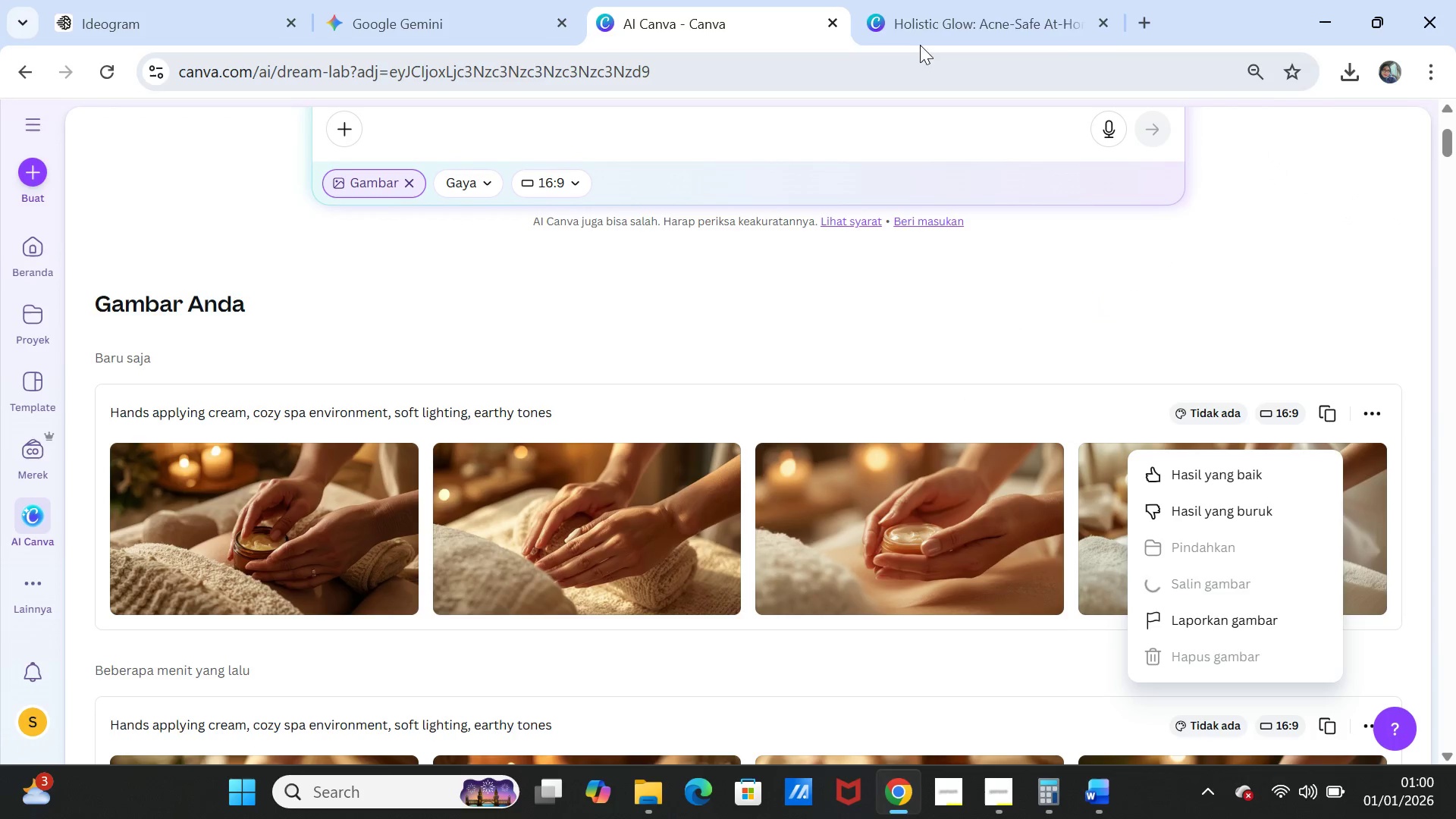 
left_click([919, 23])
 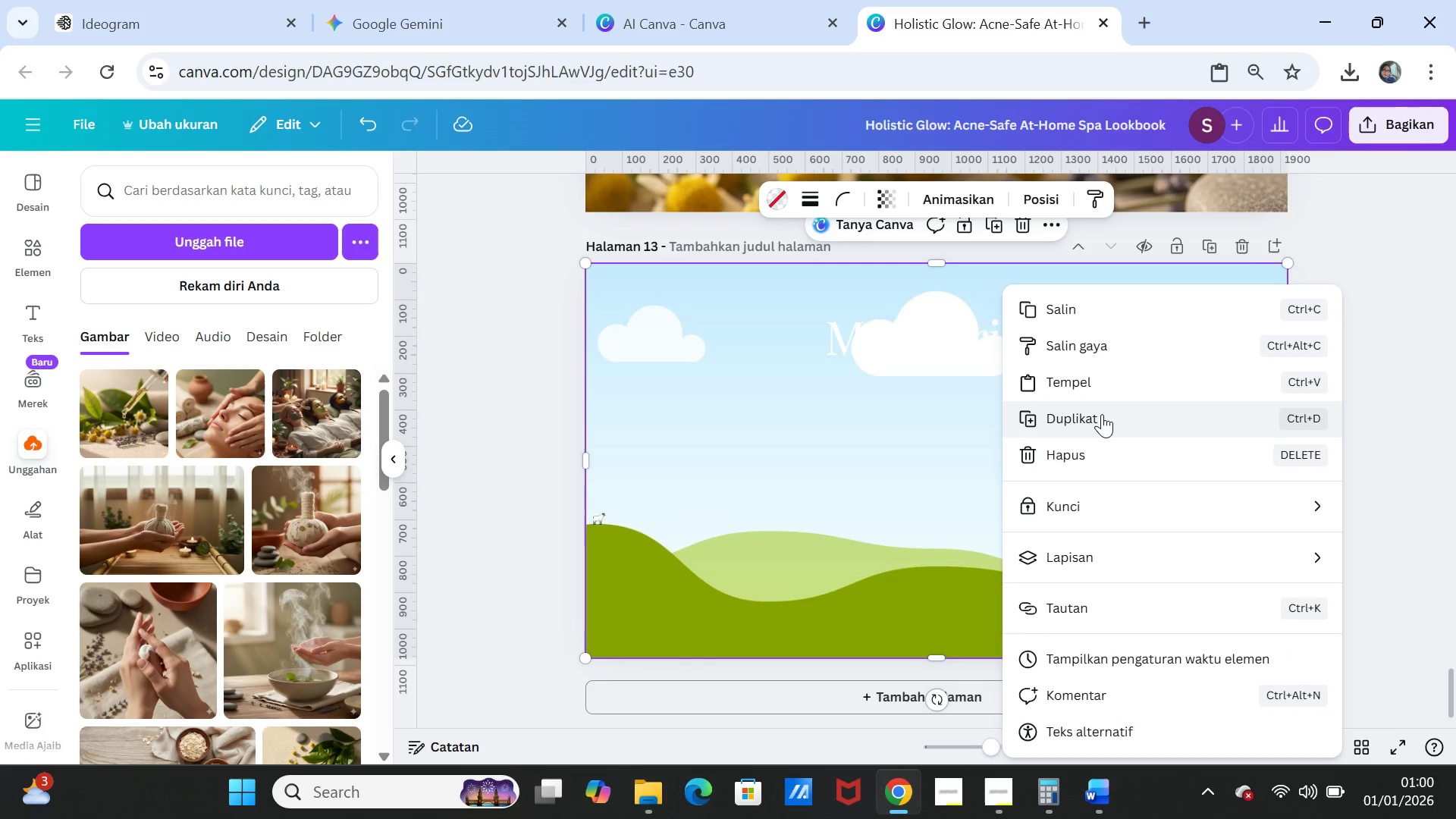 
left_click([1100, 378])
 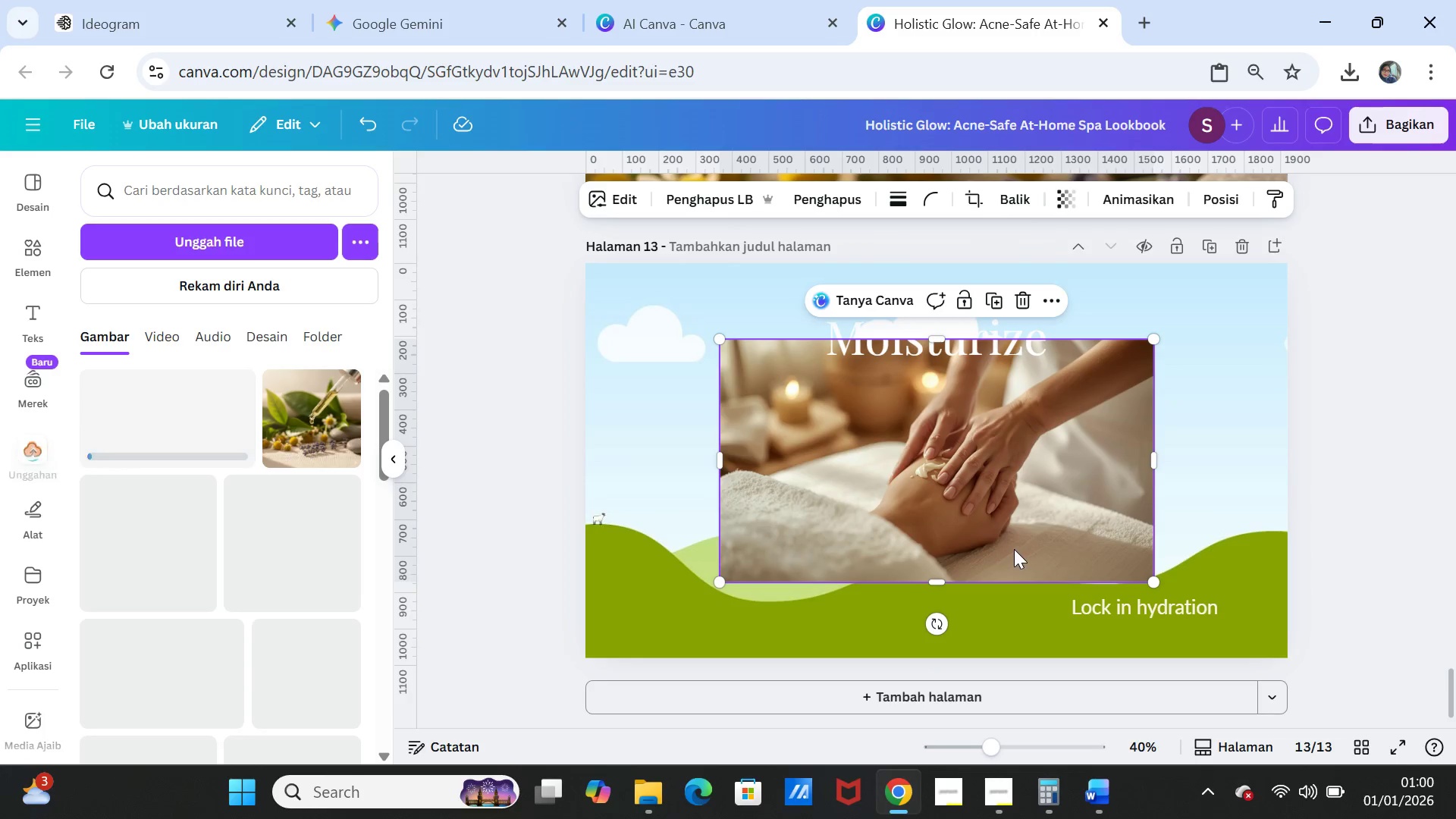 
left_click_drag(start_coordinate=[977, 513], to_coordinate=[977, 500])
 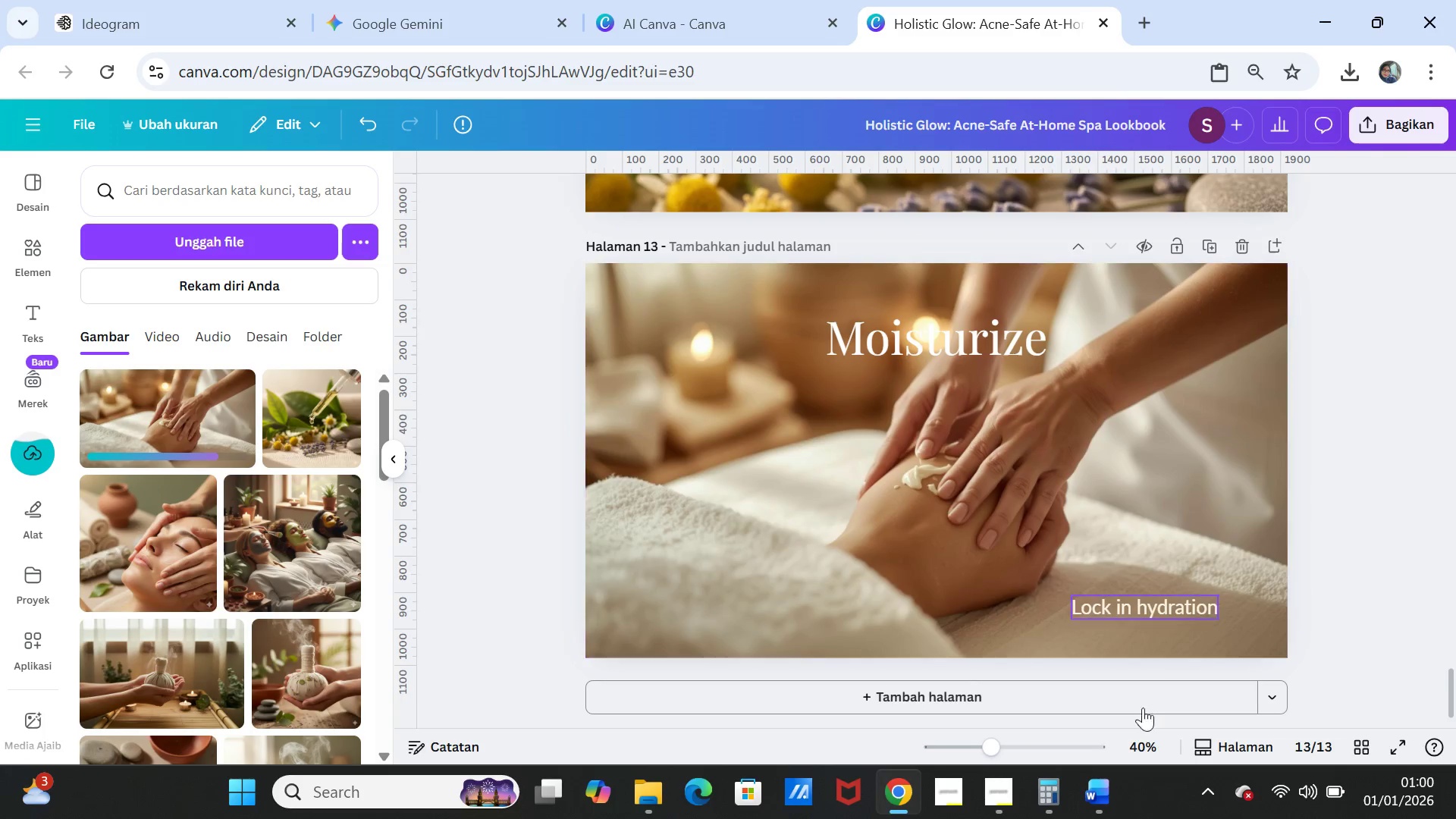 
mouse_move([1081, 767])
 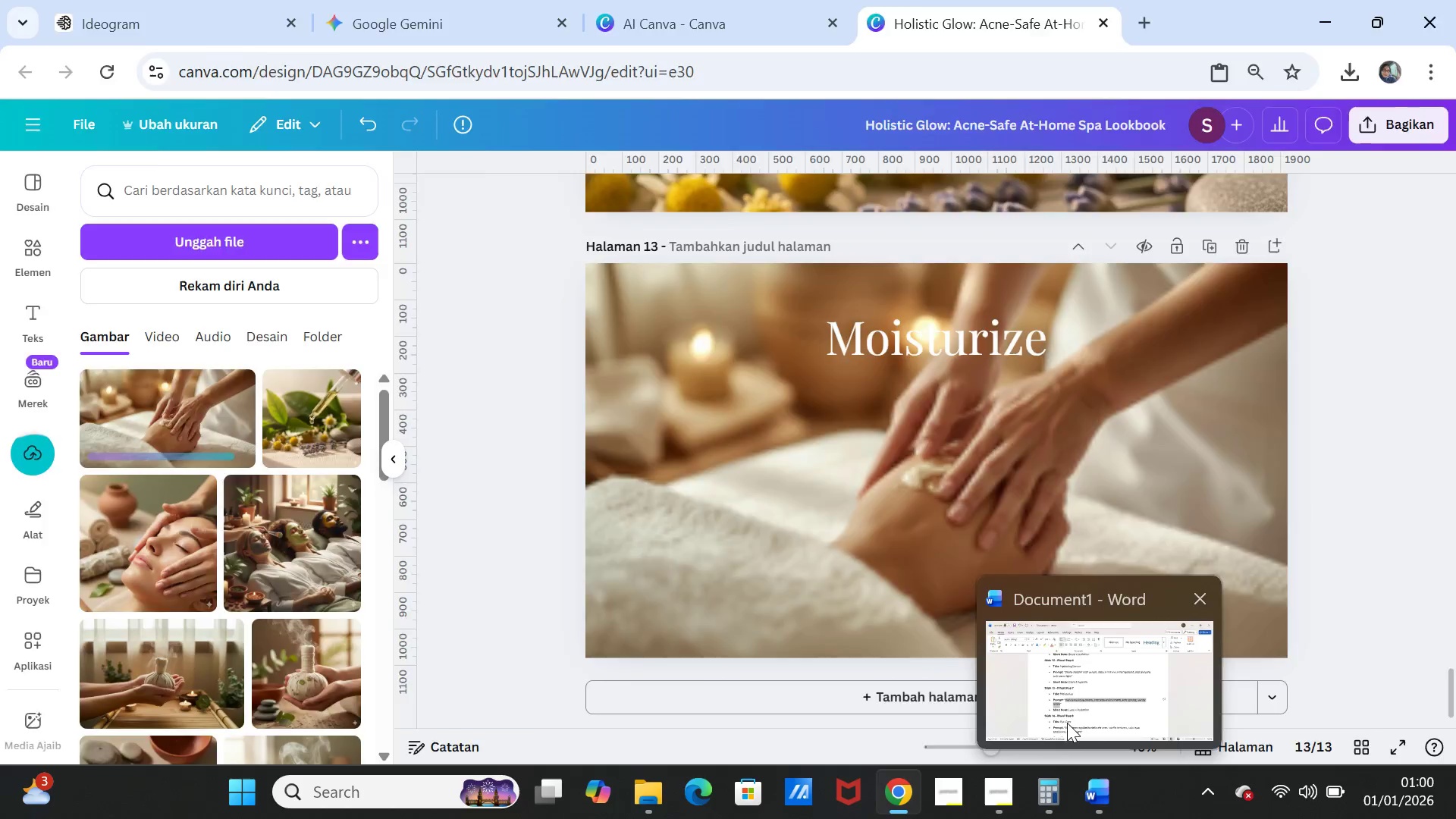 
left_click([1067, 710])
 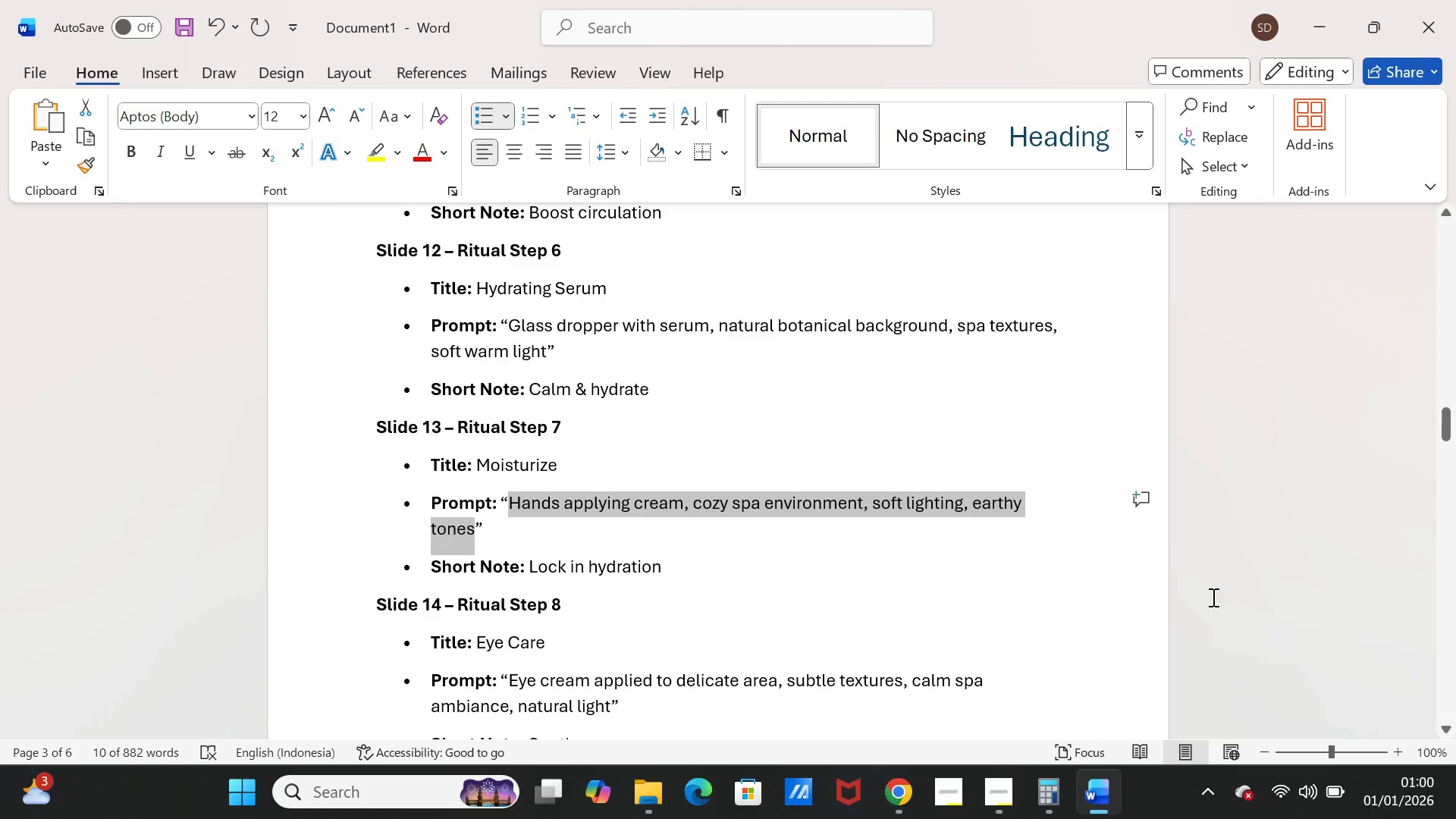 
left_click([1212, 597])
 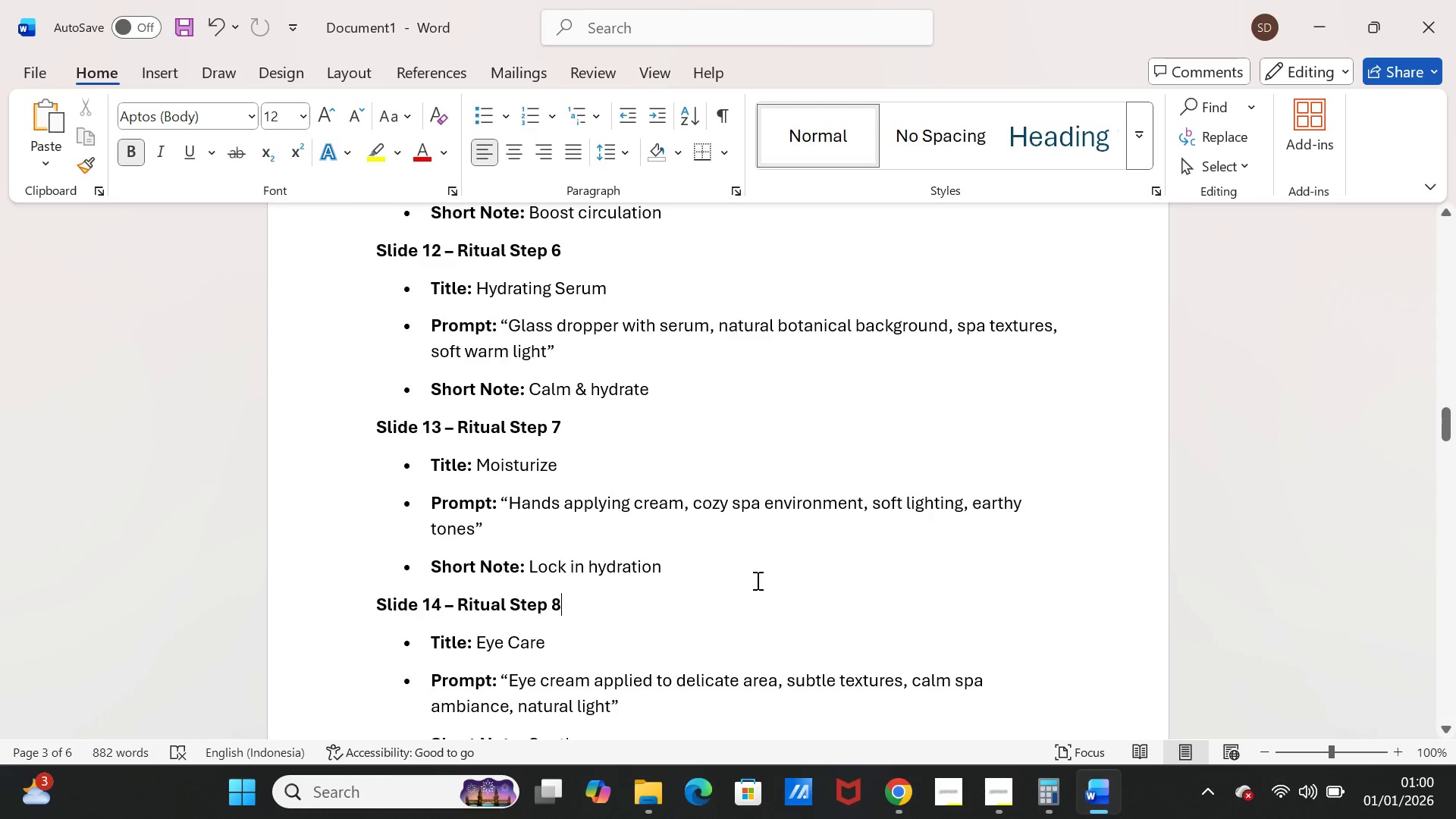 
scroll: coordinate [756, 580], scroll_direction: down, amount: 2.0
 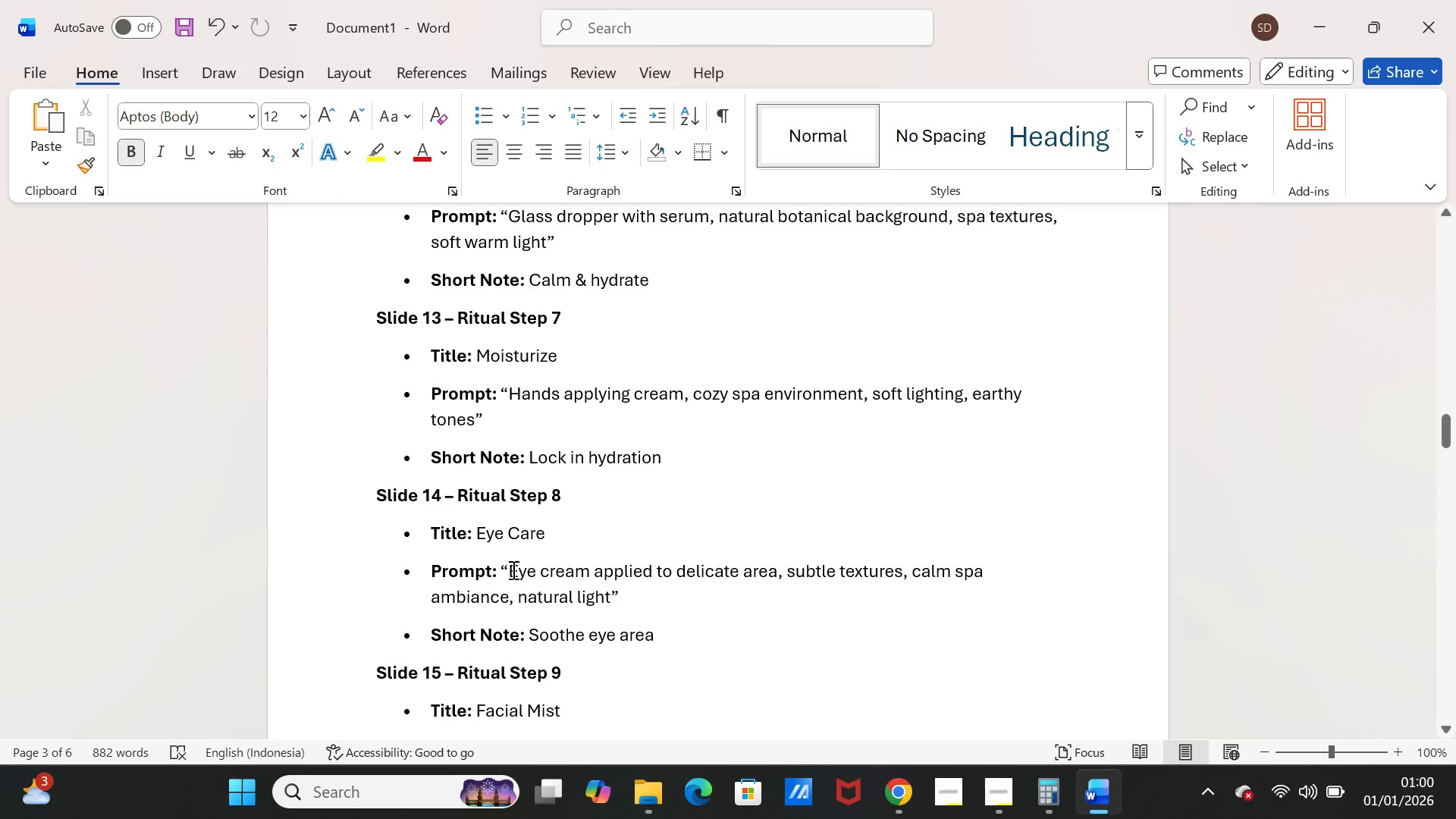 
left_click_drag(start_coordinate=[512, 570], to_coordinate=[597, 593])
 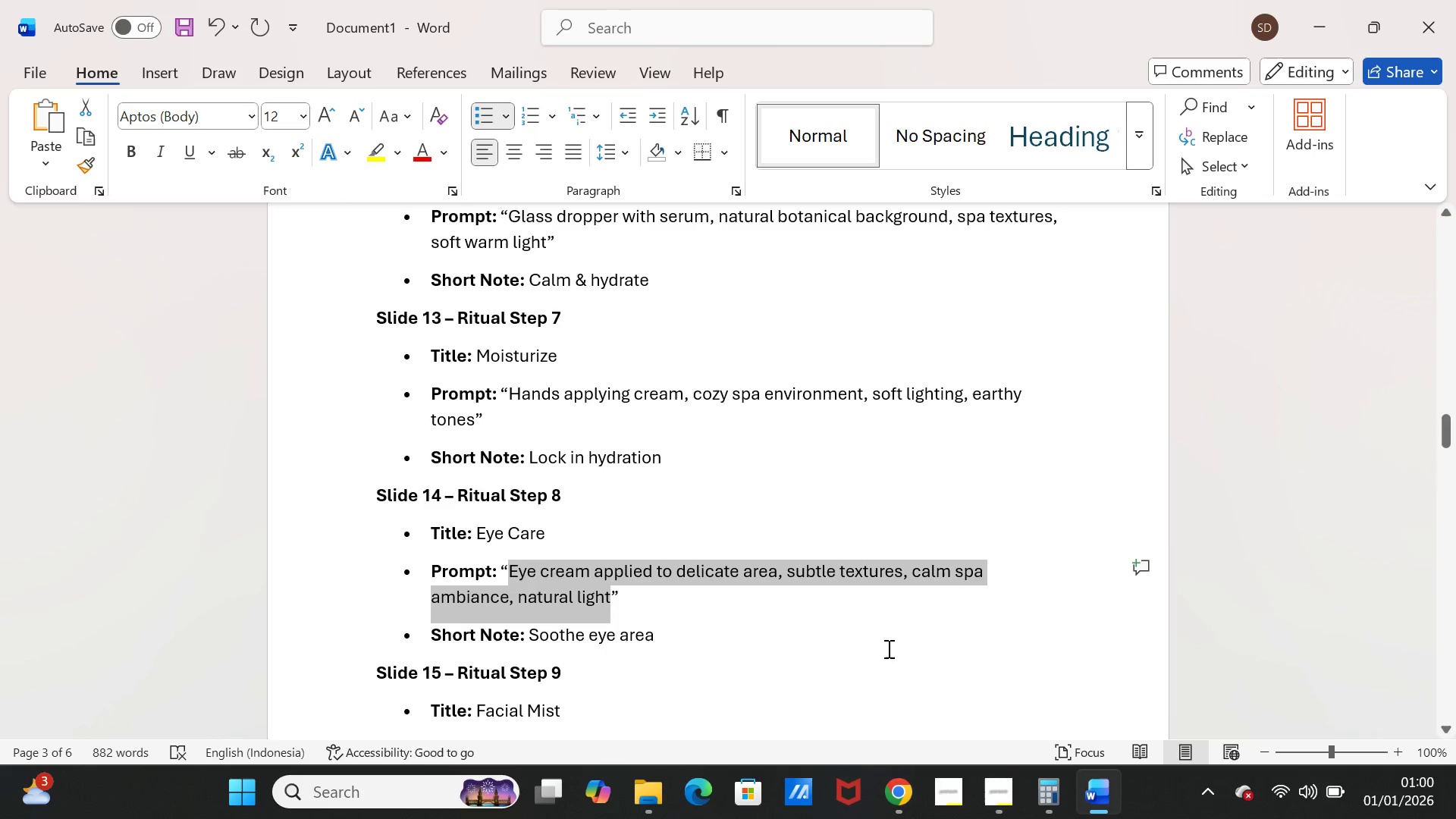 
key(Control+C)
 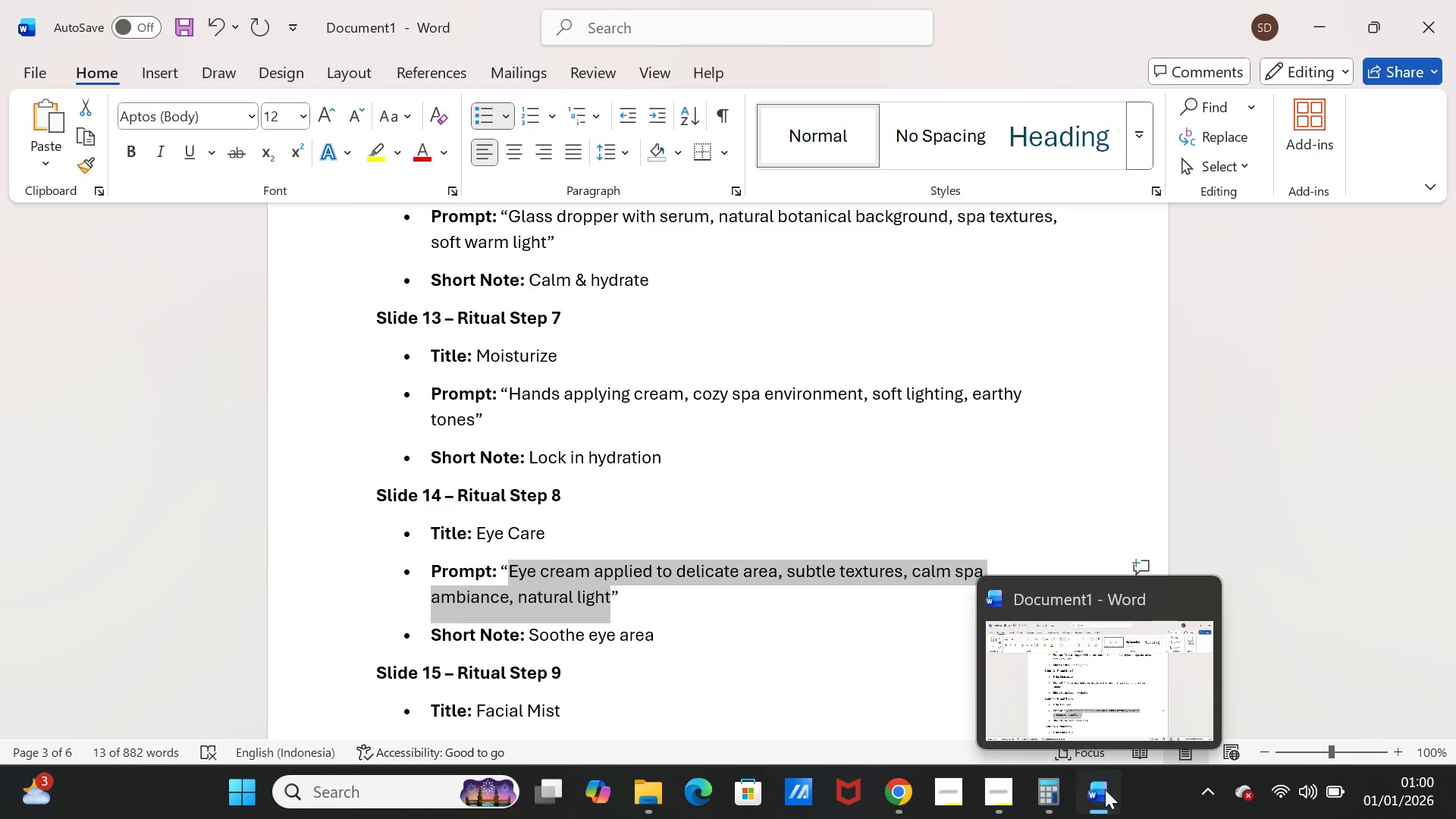 
left_click([1105, 789])
 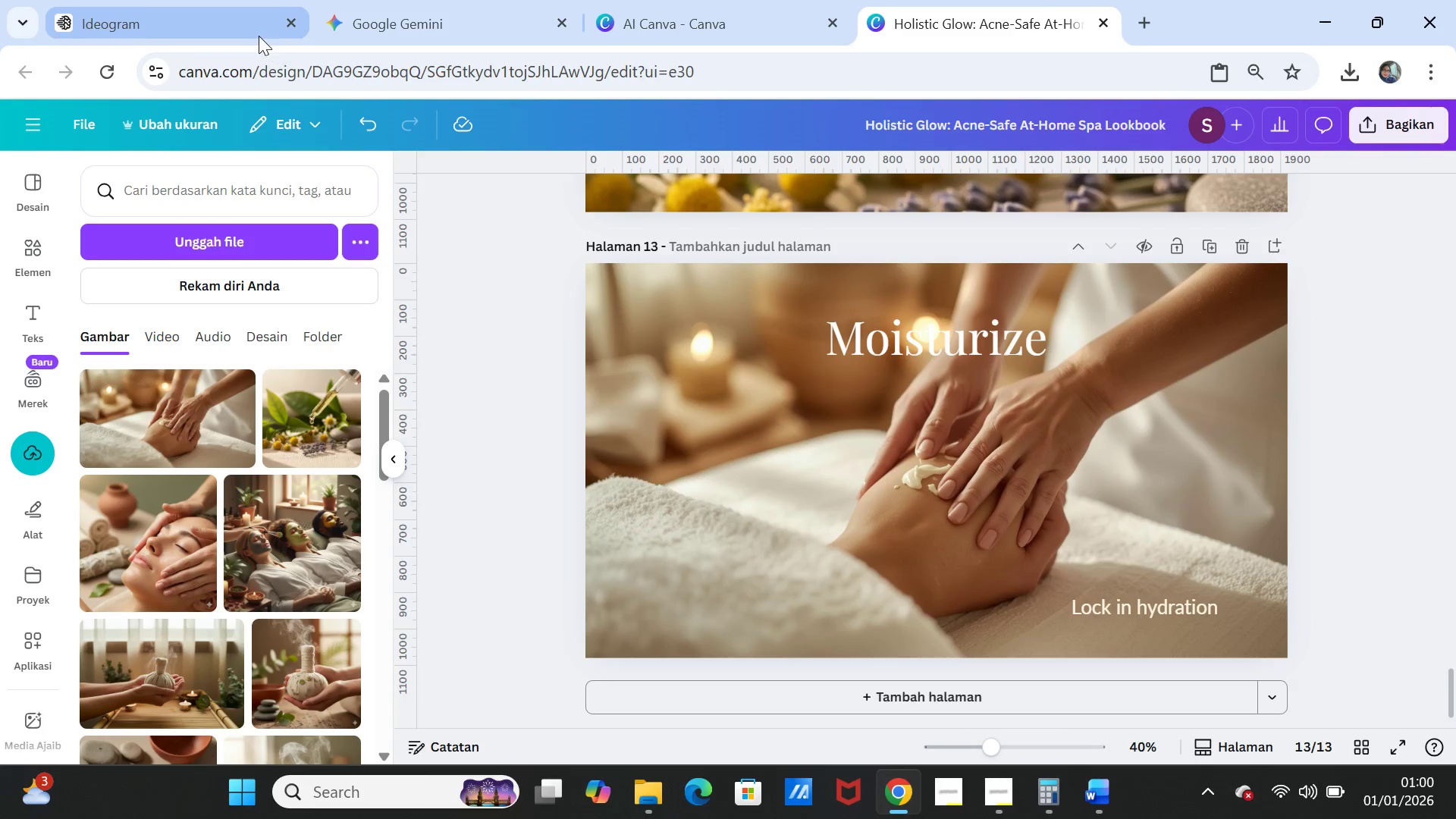 
left_click([403, 18])
 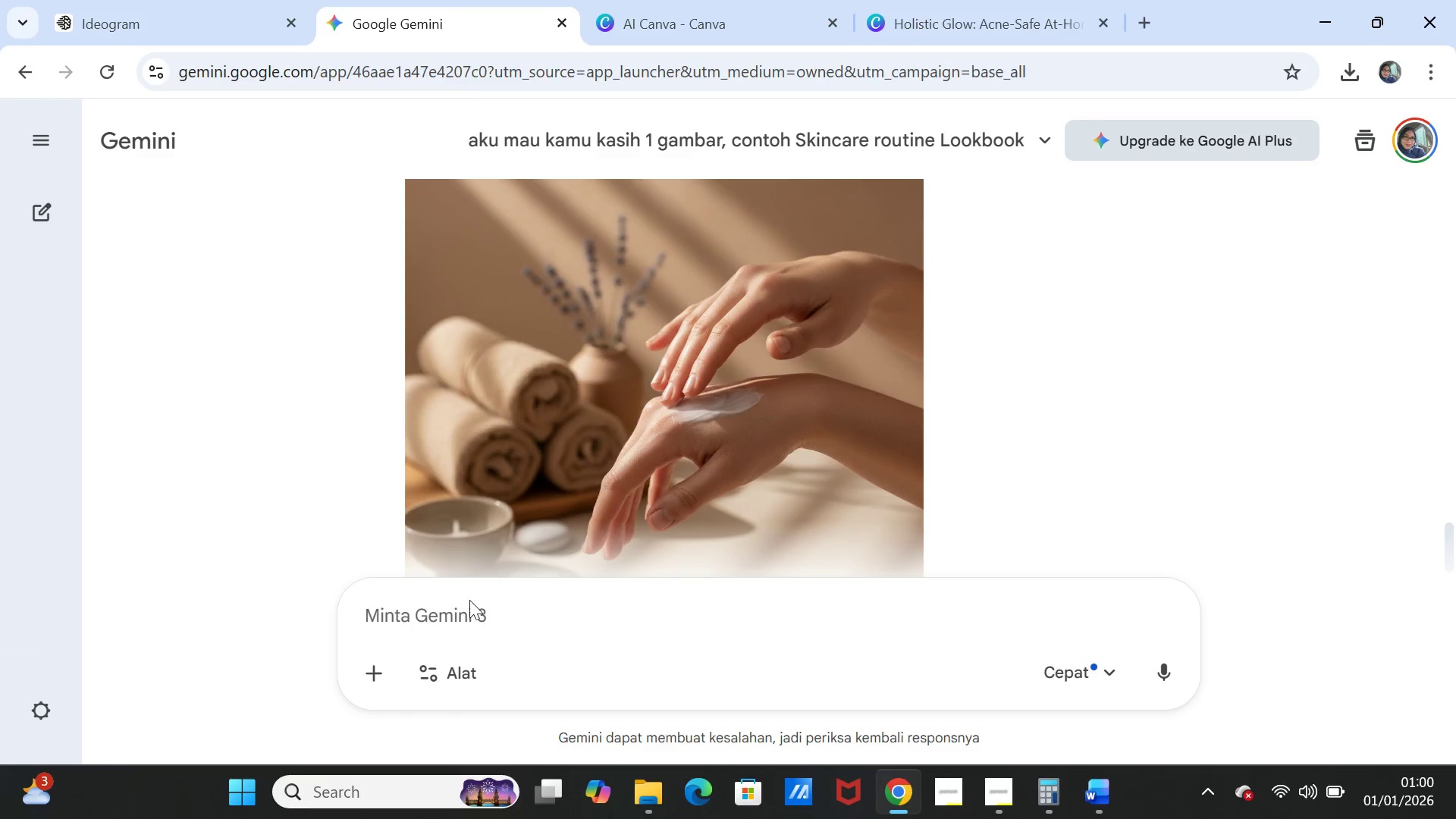 
left_click([470, 618])
 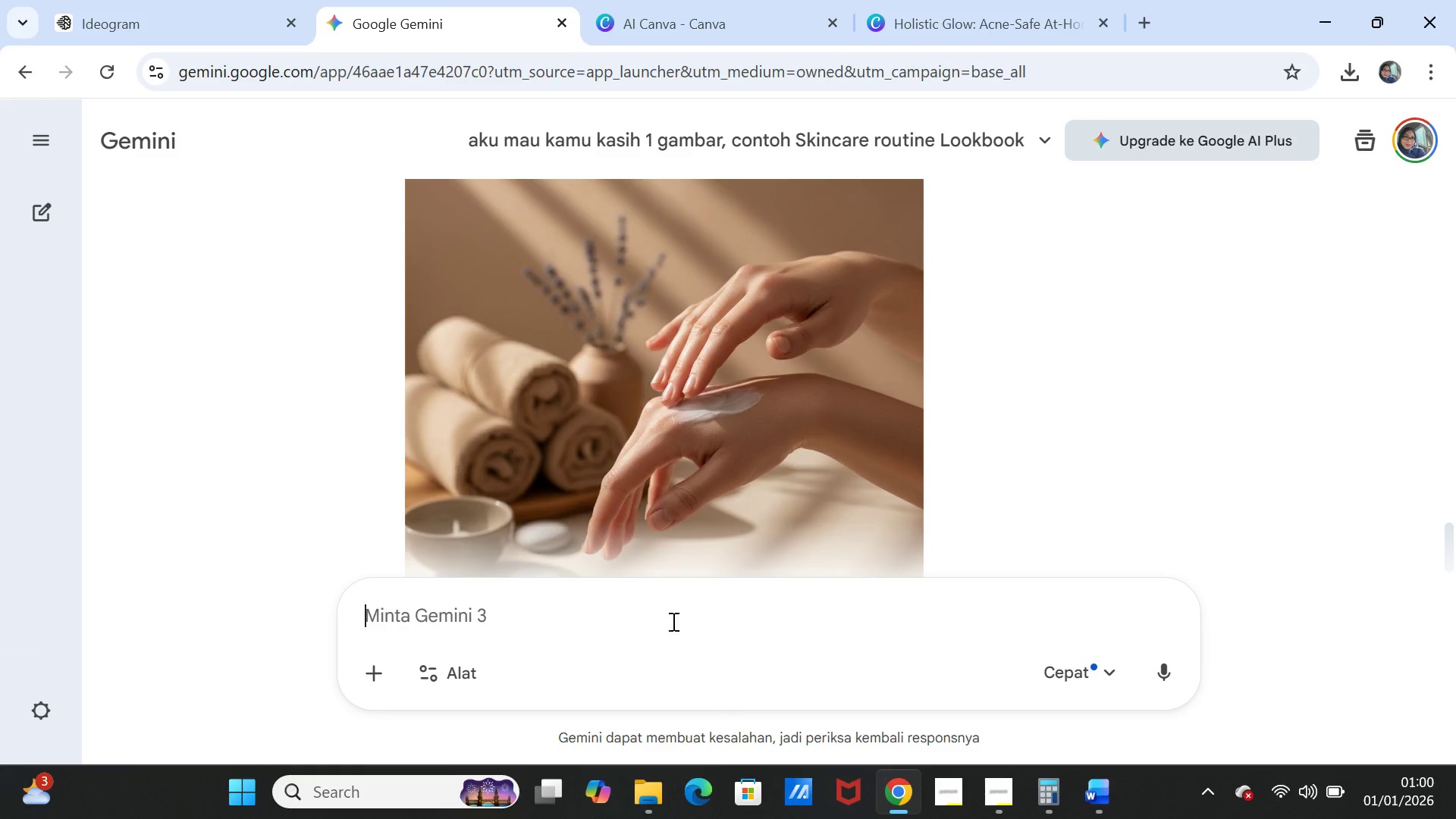 
key(Control+ControlLeft)
 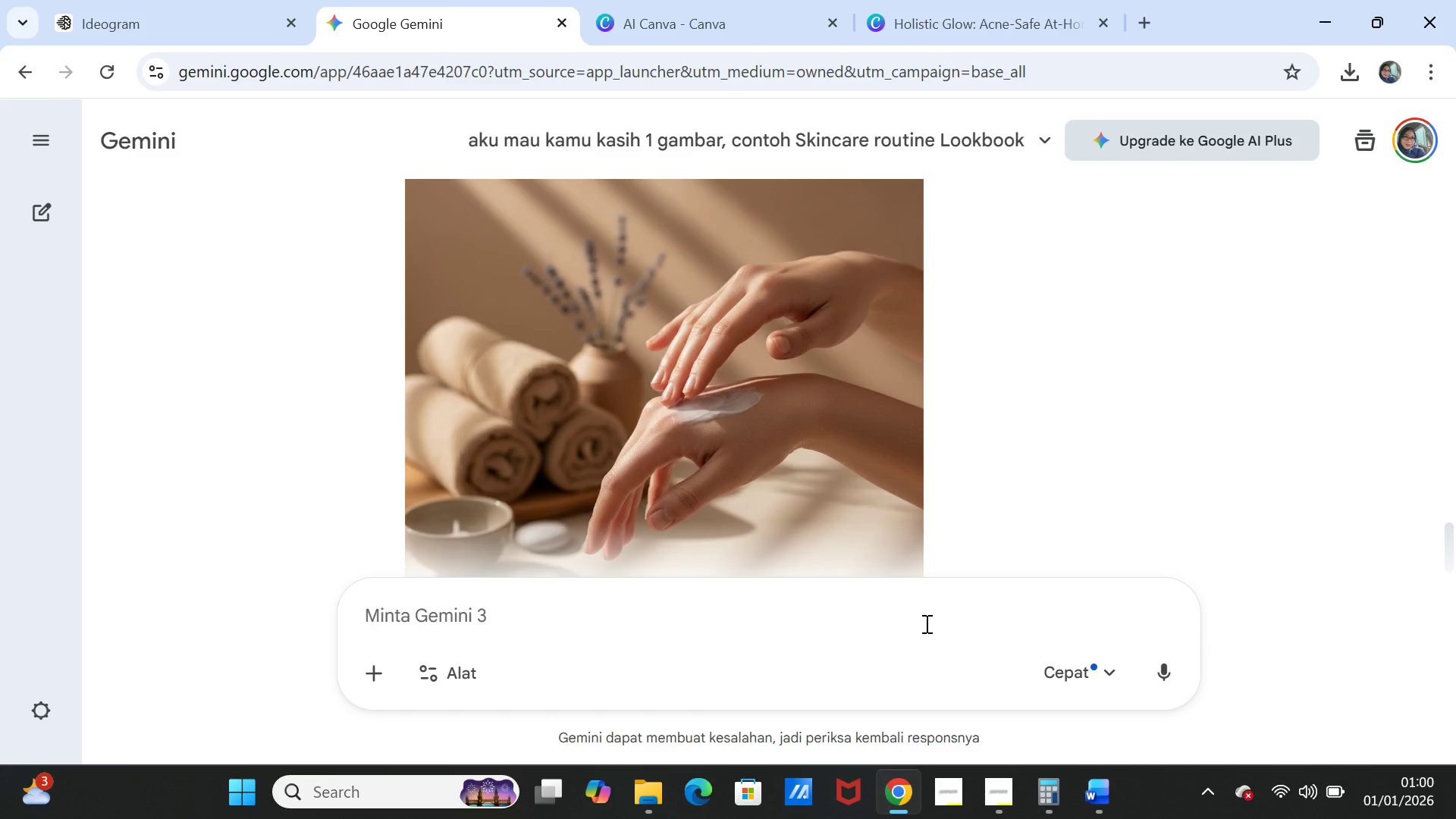 
key(Control+V)
 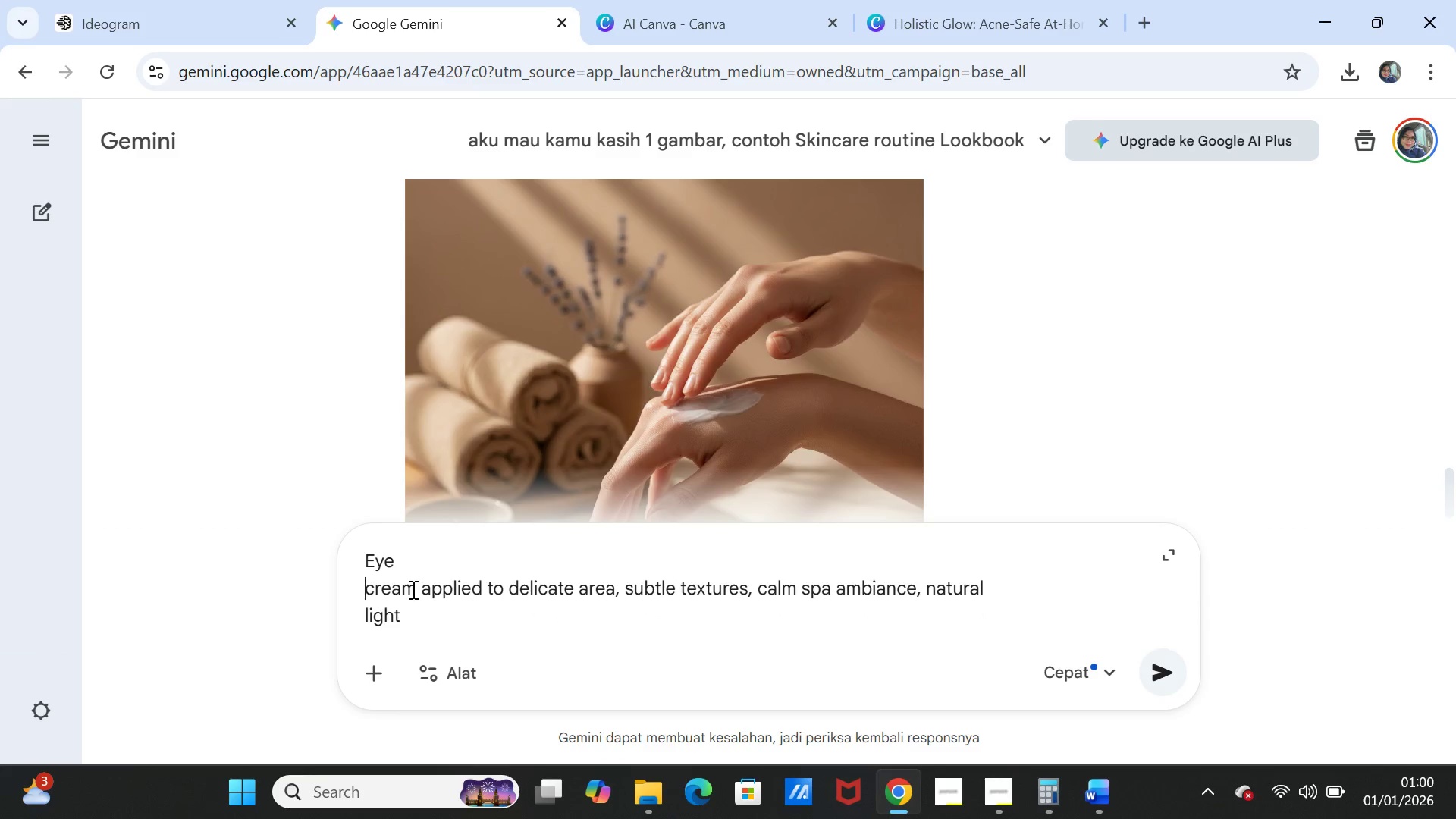 
key(Backspace)
 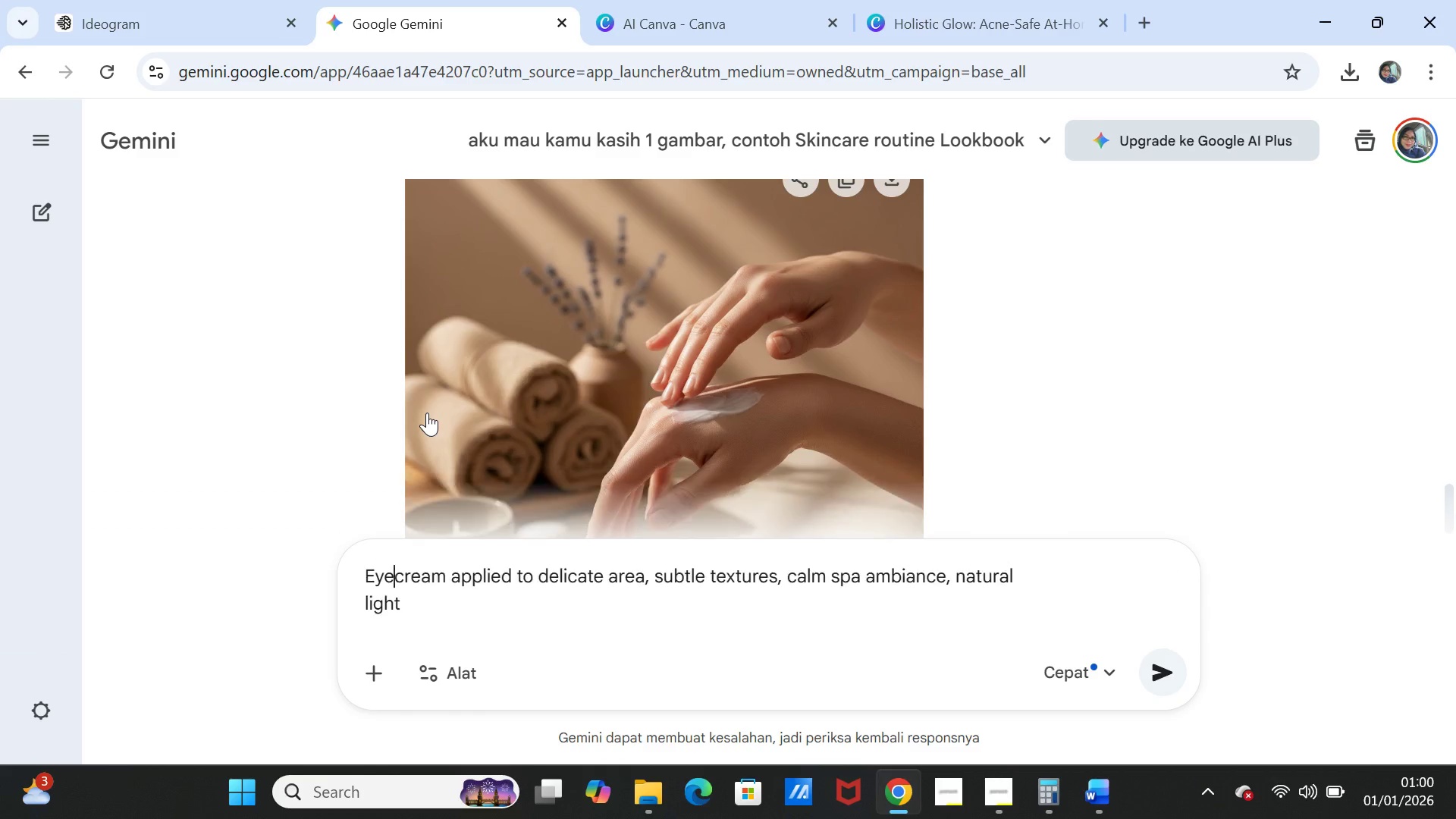 
key(Space)
 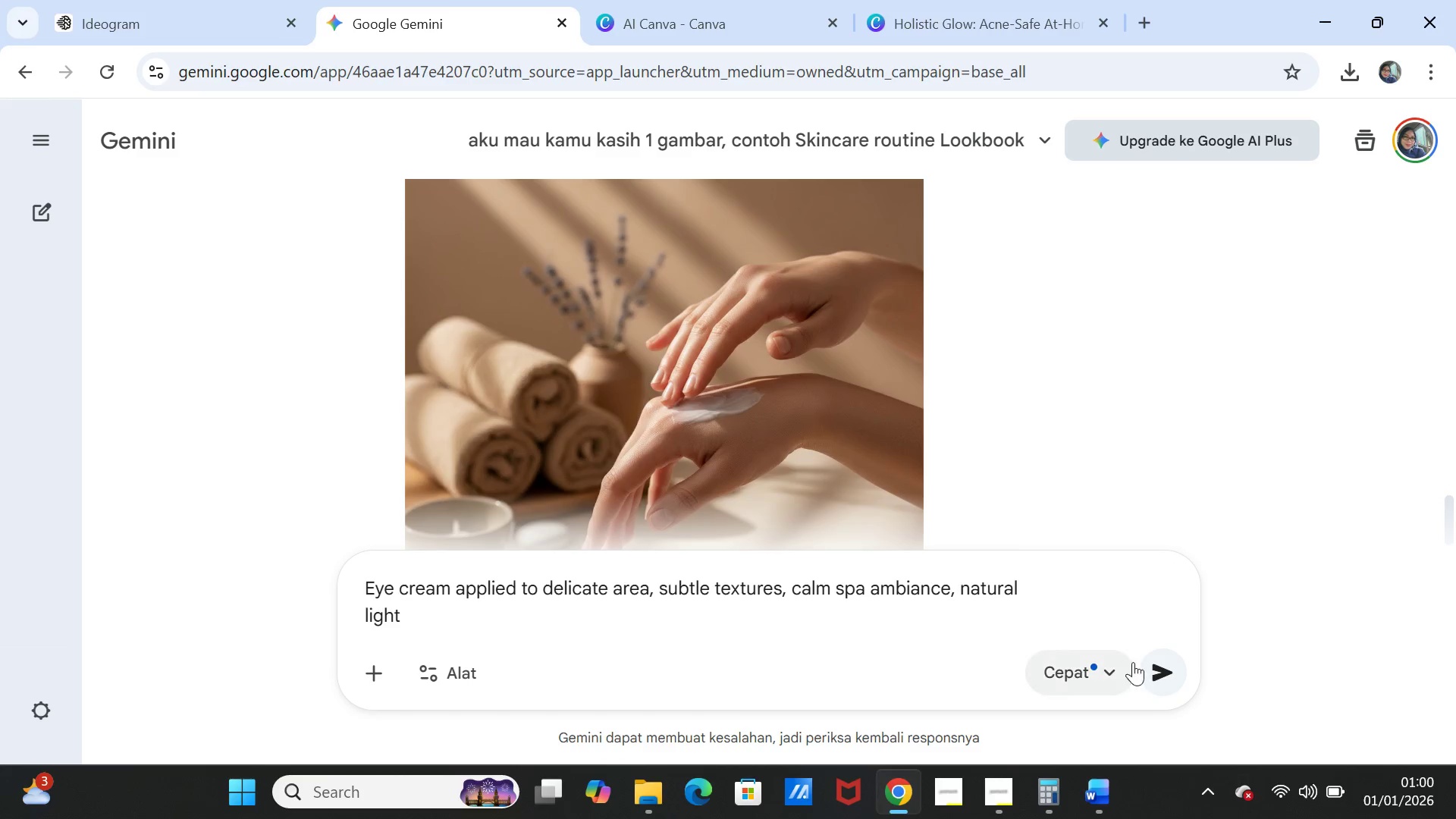 
left_click([1152, 670])
 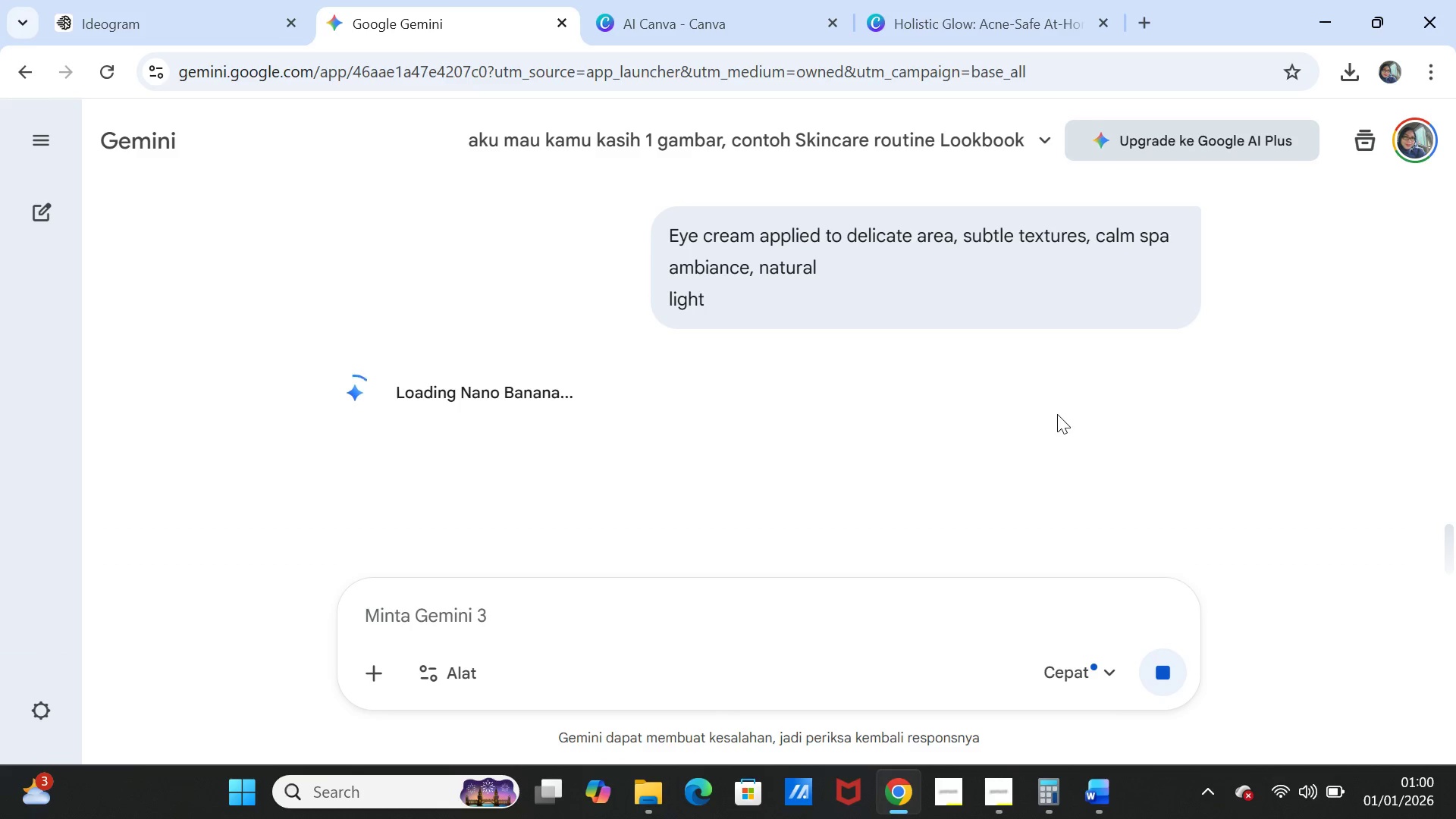 
wait(15.81)
 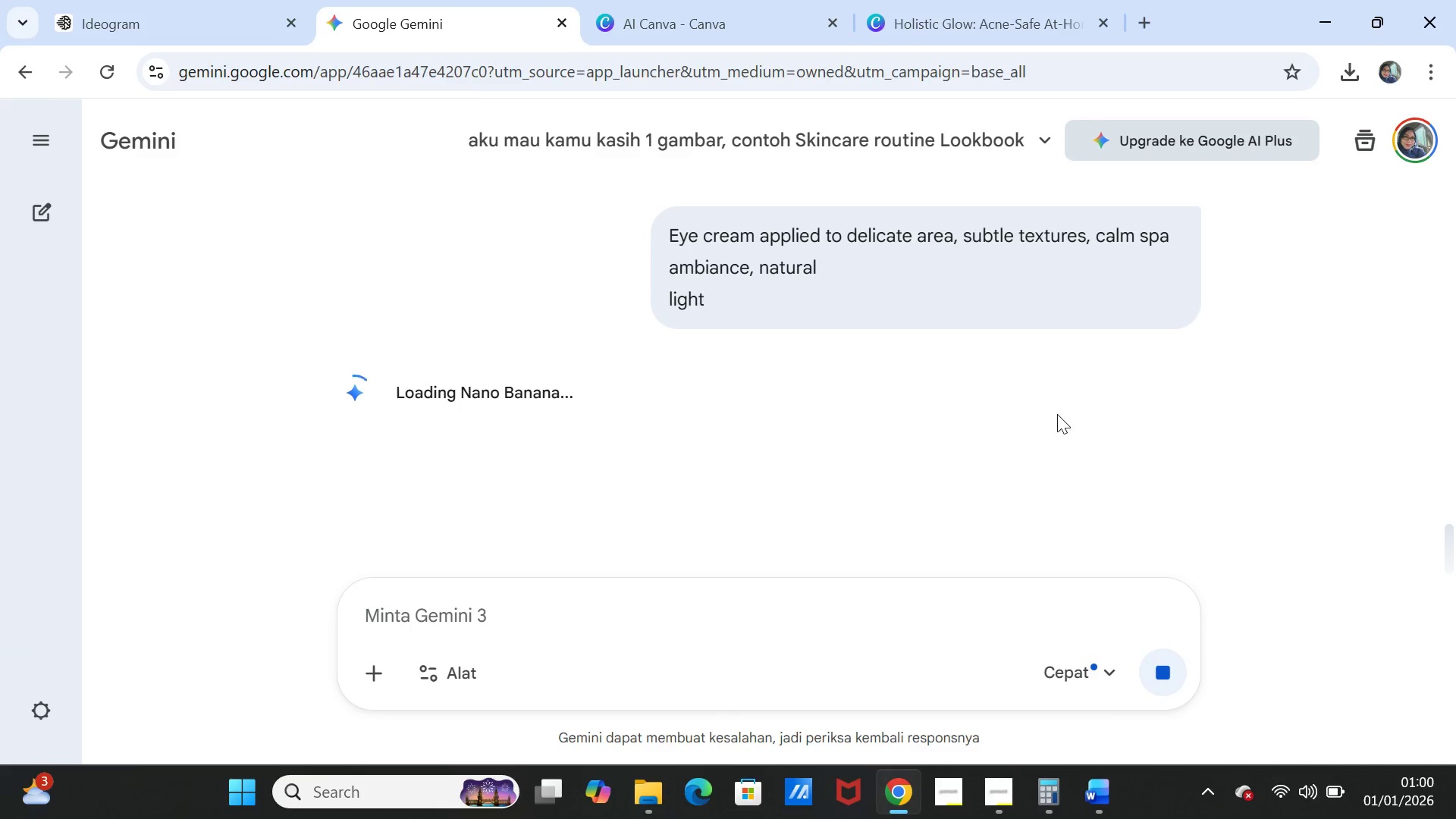 
scroll: coordinate [908, 528], scroll_direction: down, amount: 1.0
 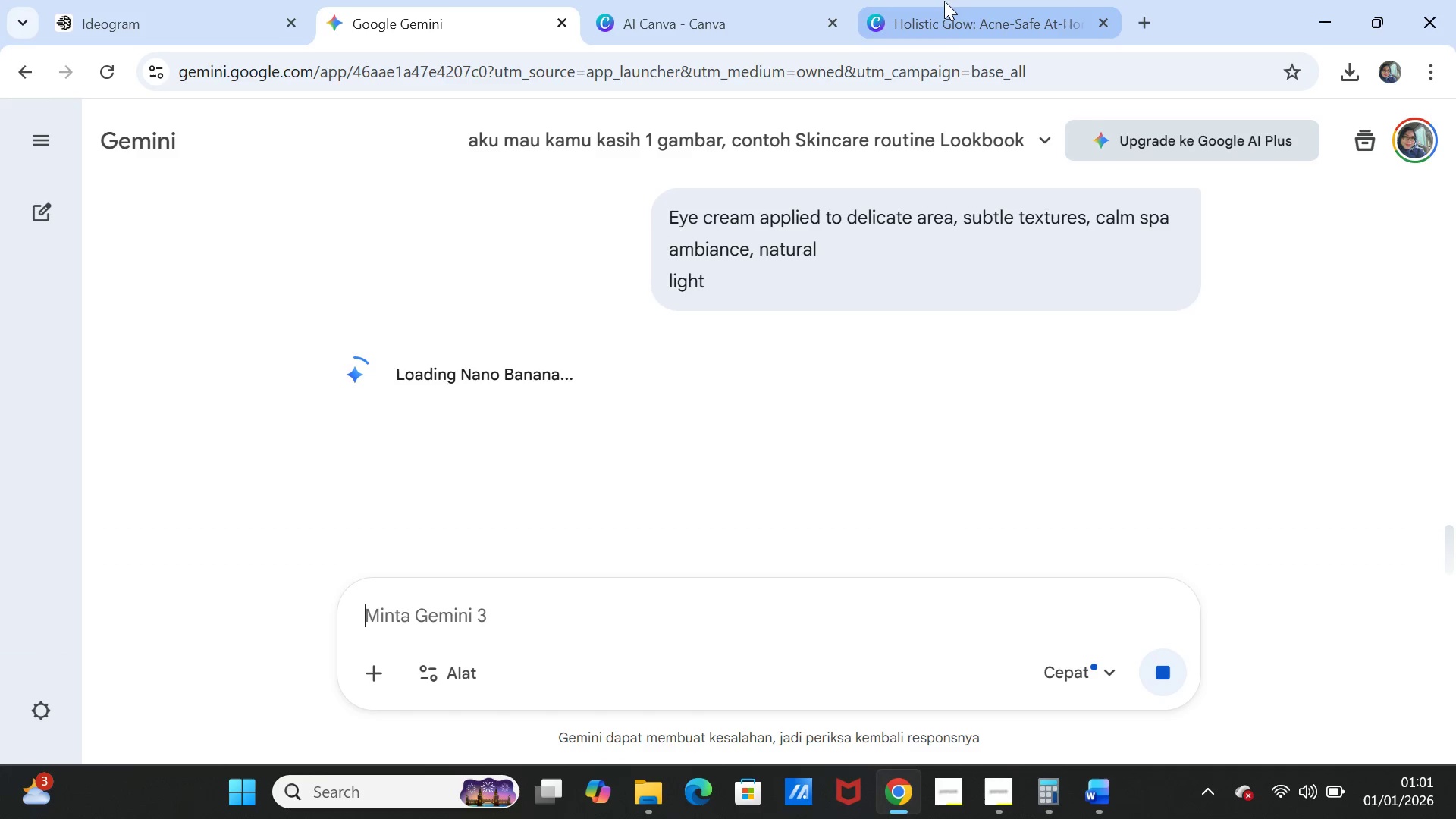 
left_click([949, 18])
 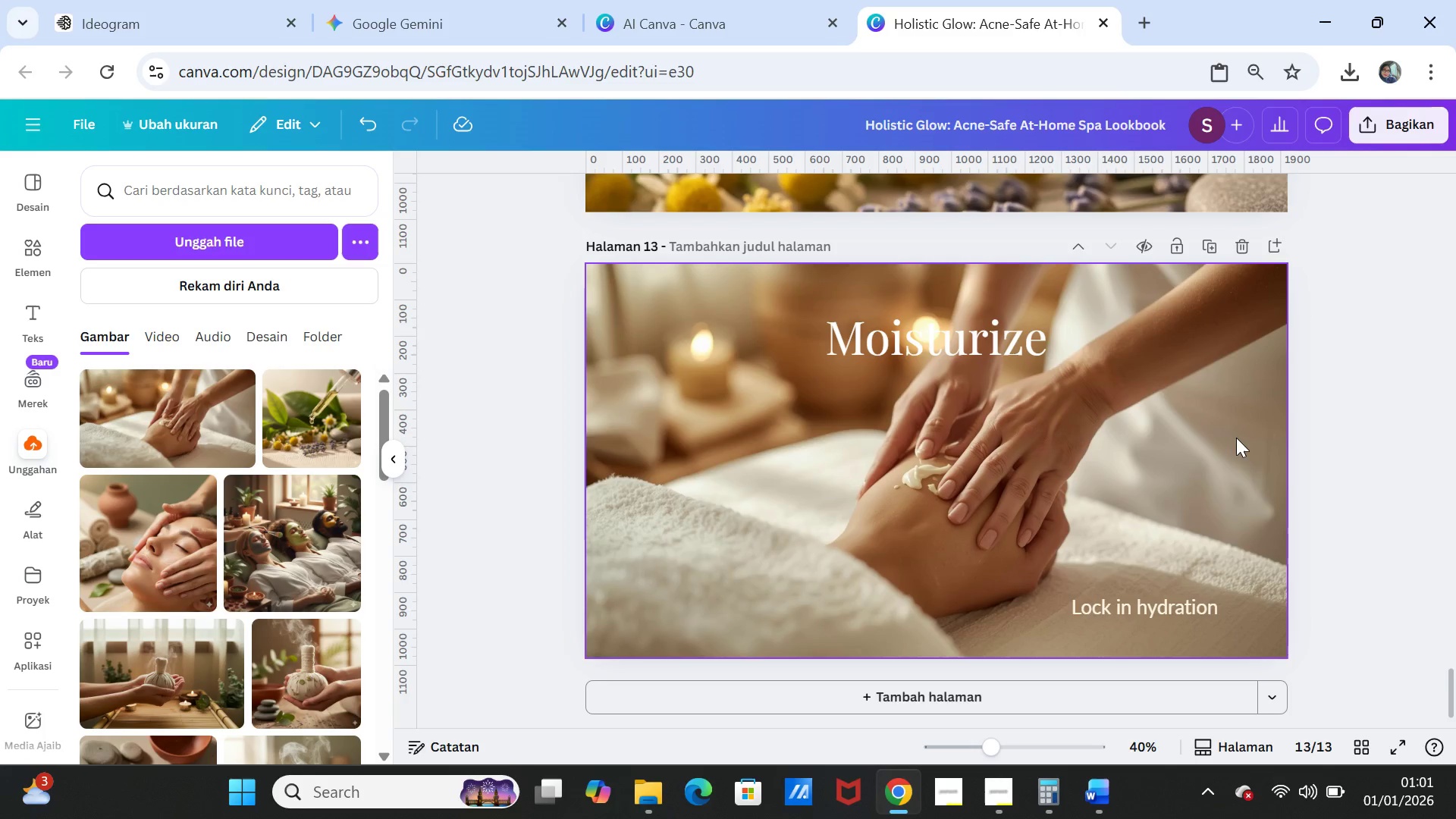 
scroll: coordinate [1236, 468], scroll_direction: down, amount: 5.0
 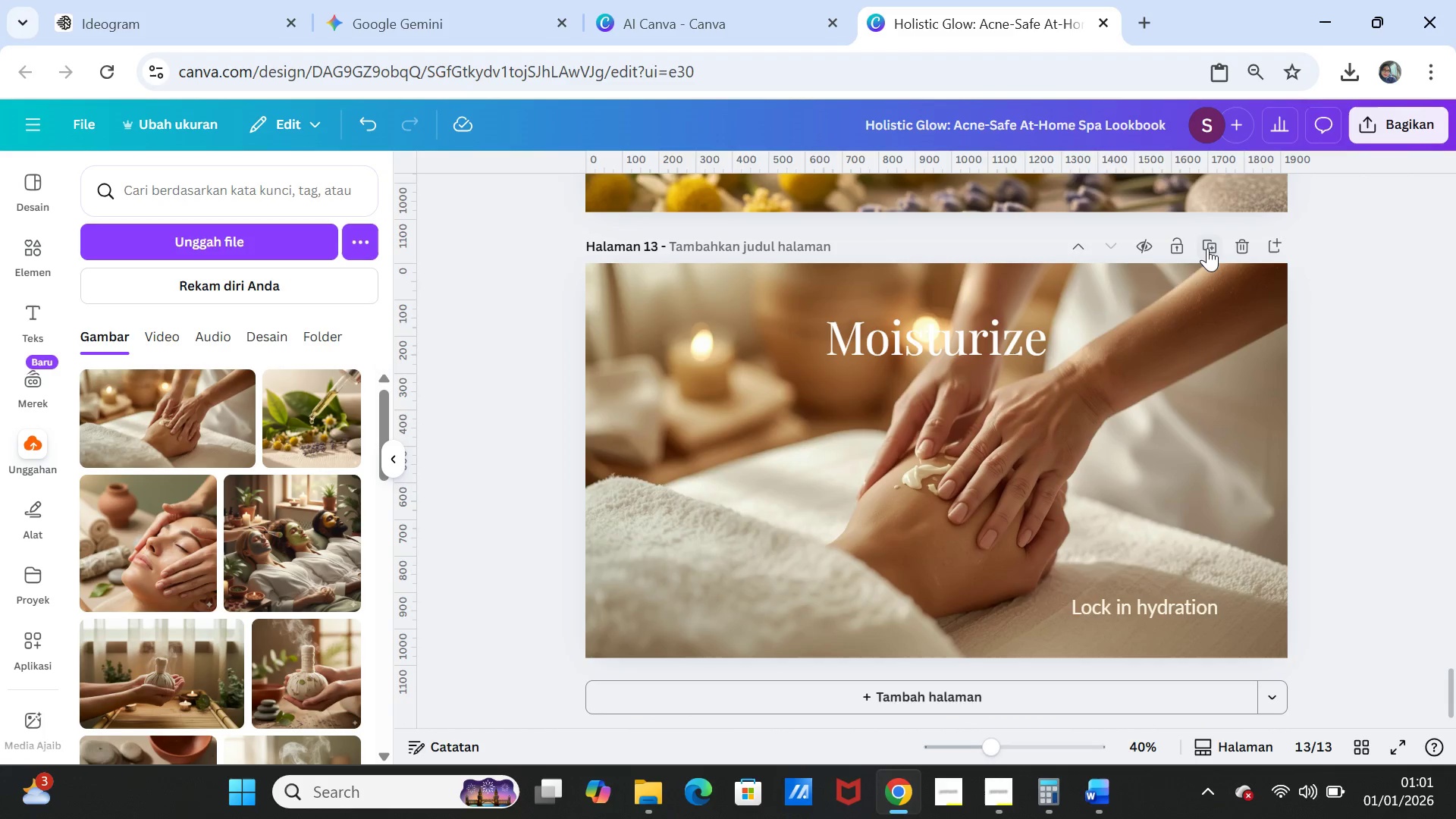 
left_click([1207, 246])
 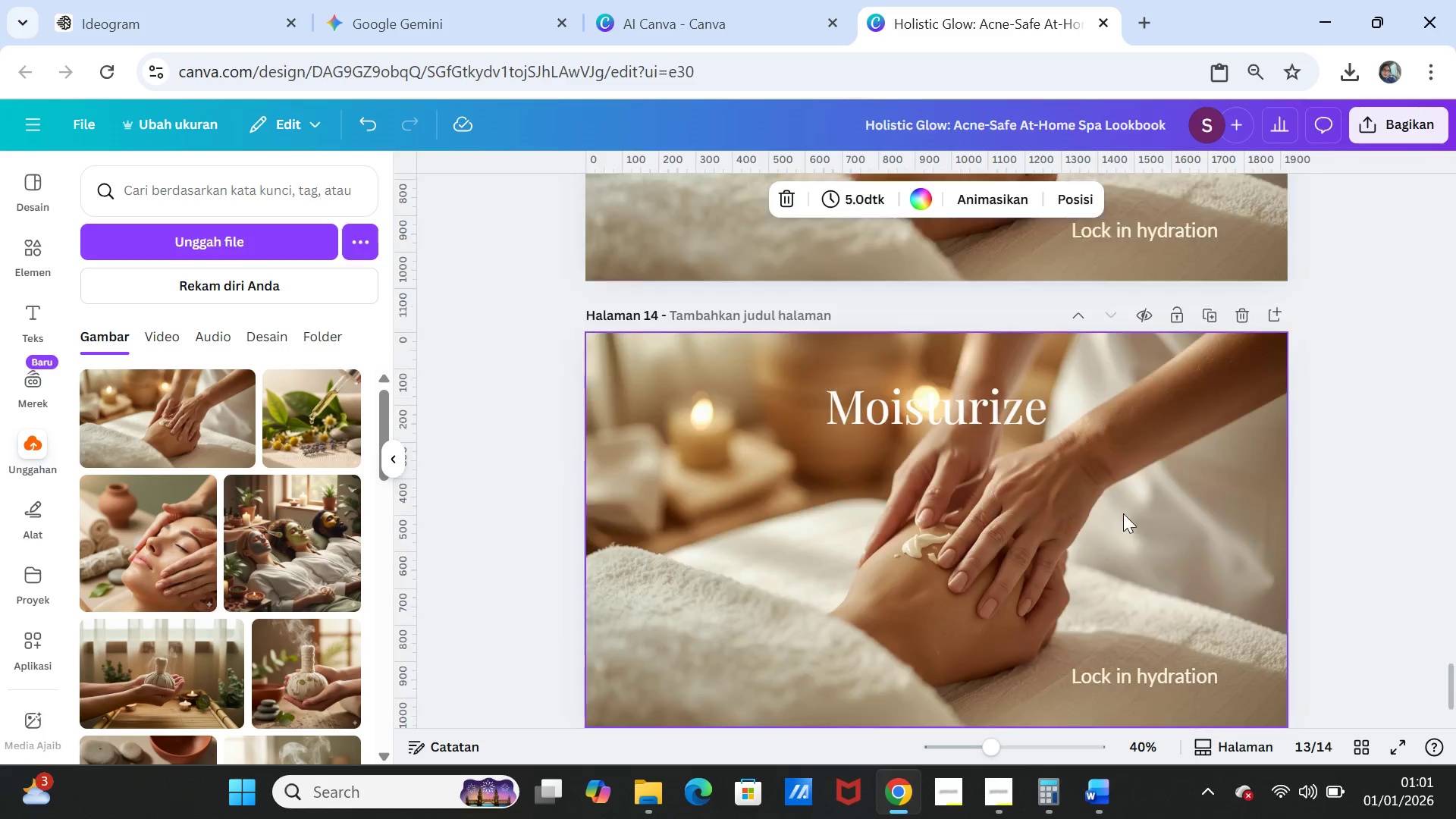 
left_click([1123, 513])
 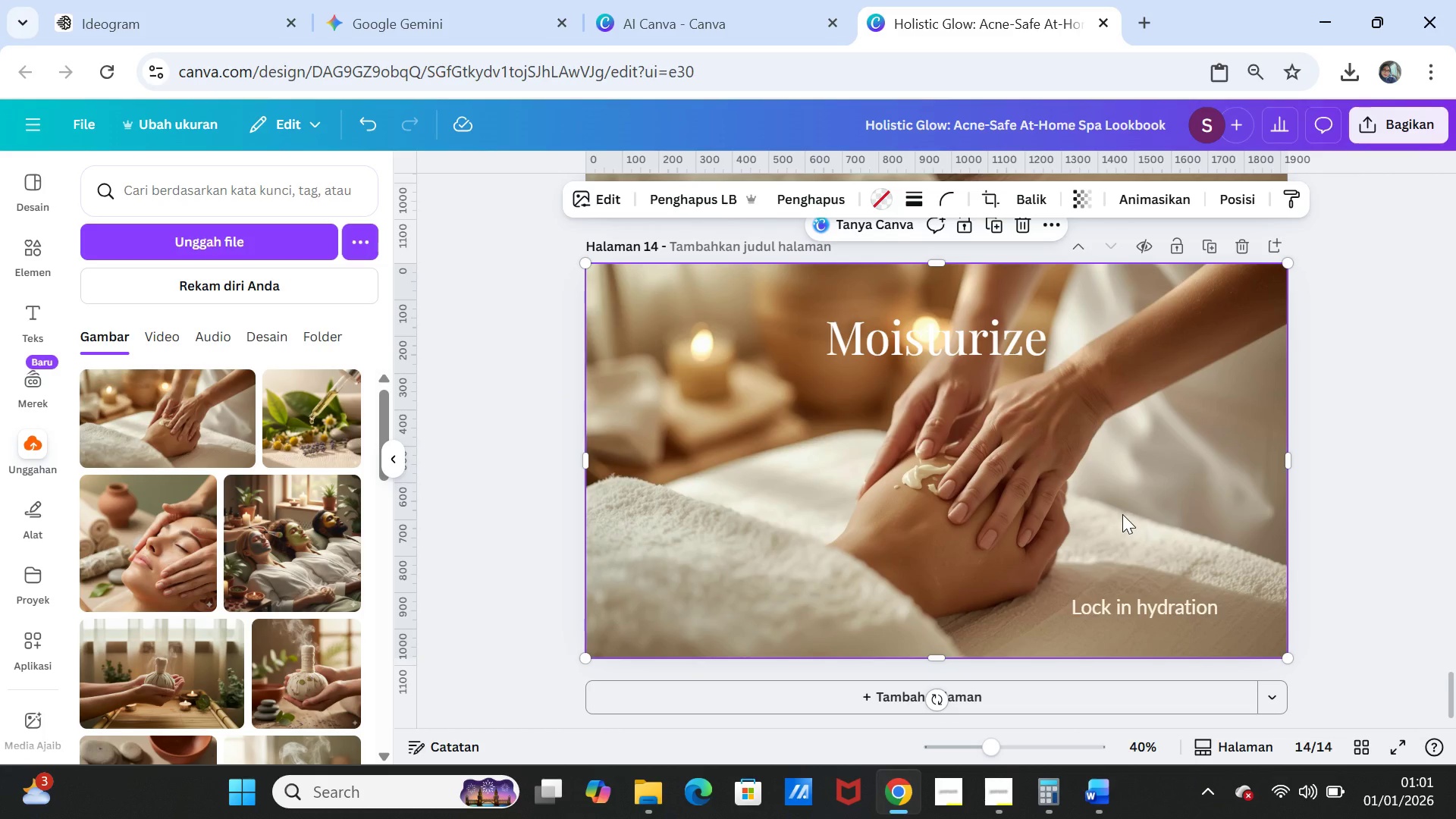 
key(Delete)
 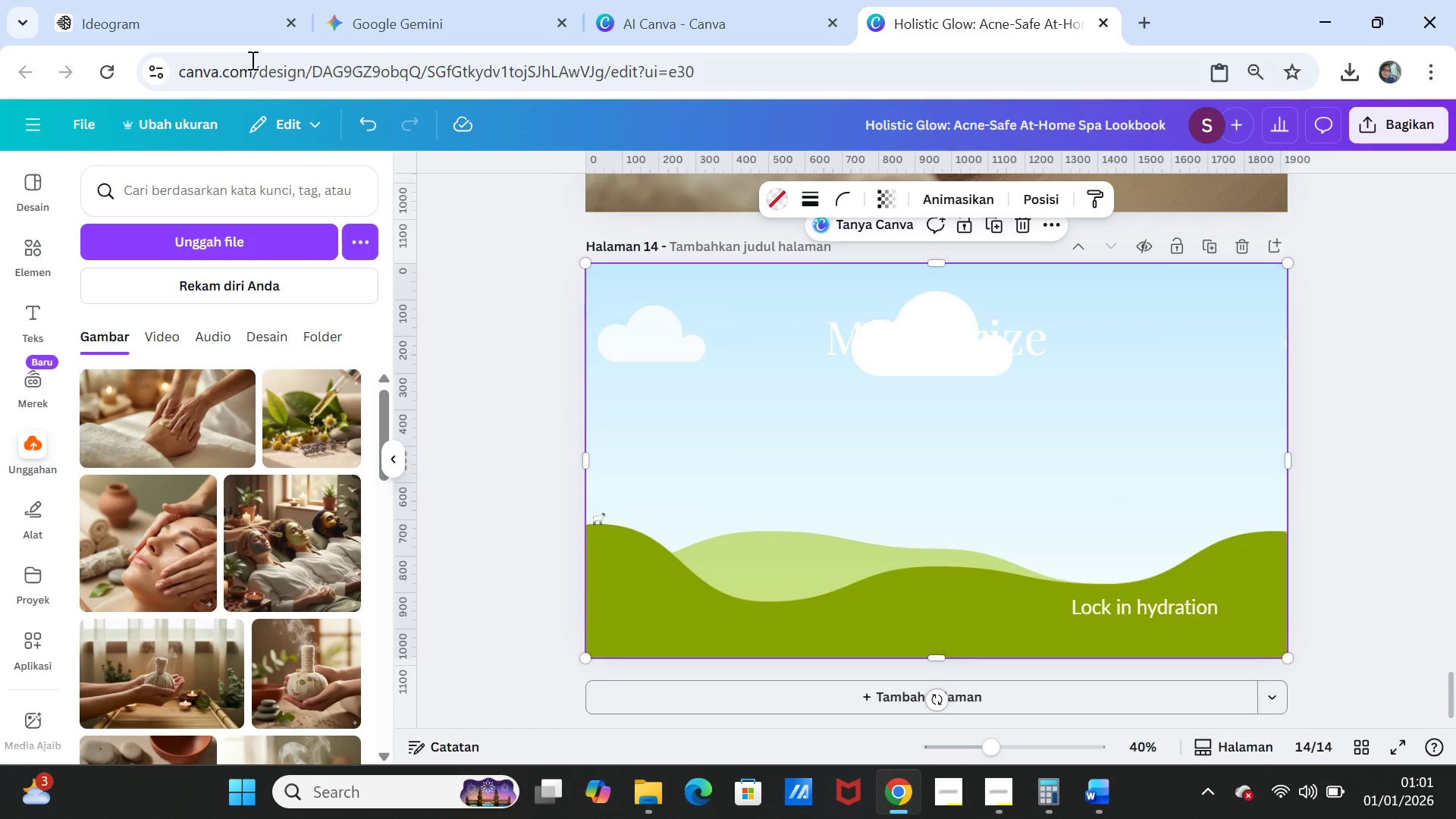 
left_click([227, 18])
 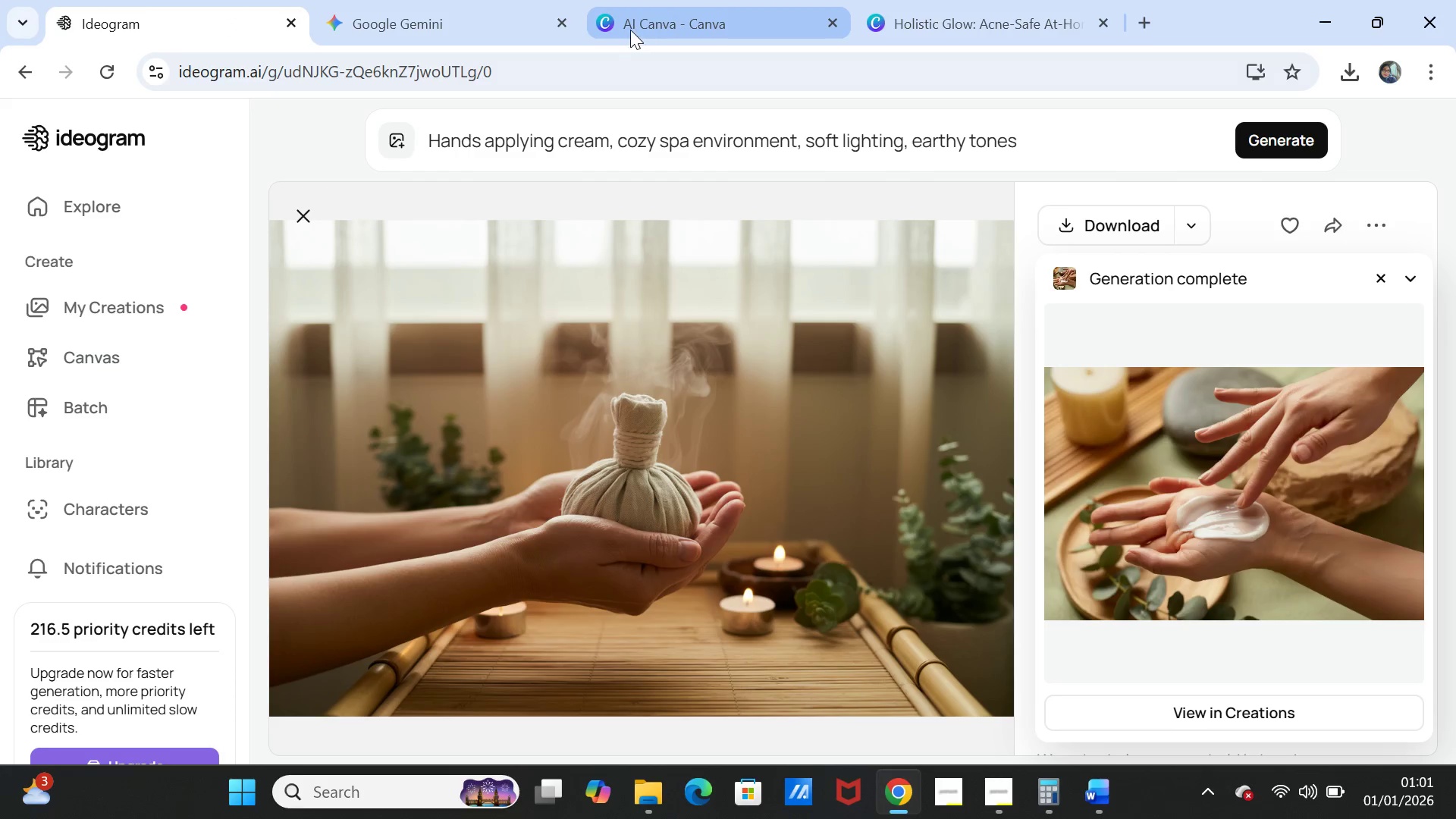 
left_click([489, 12])
 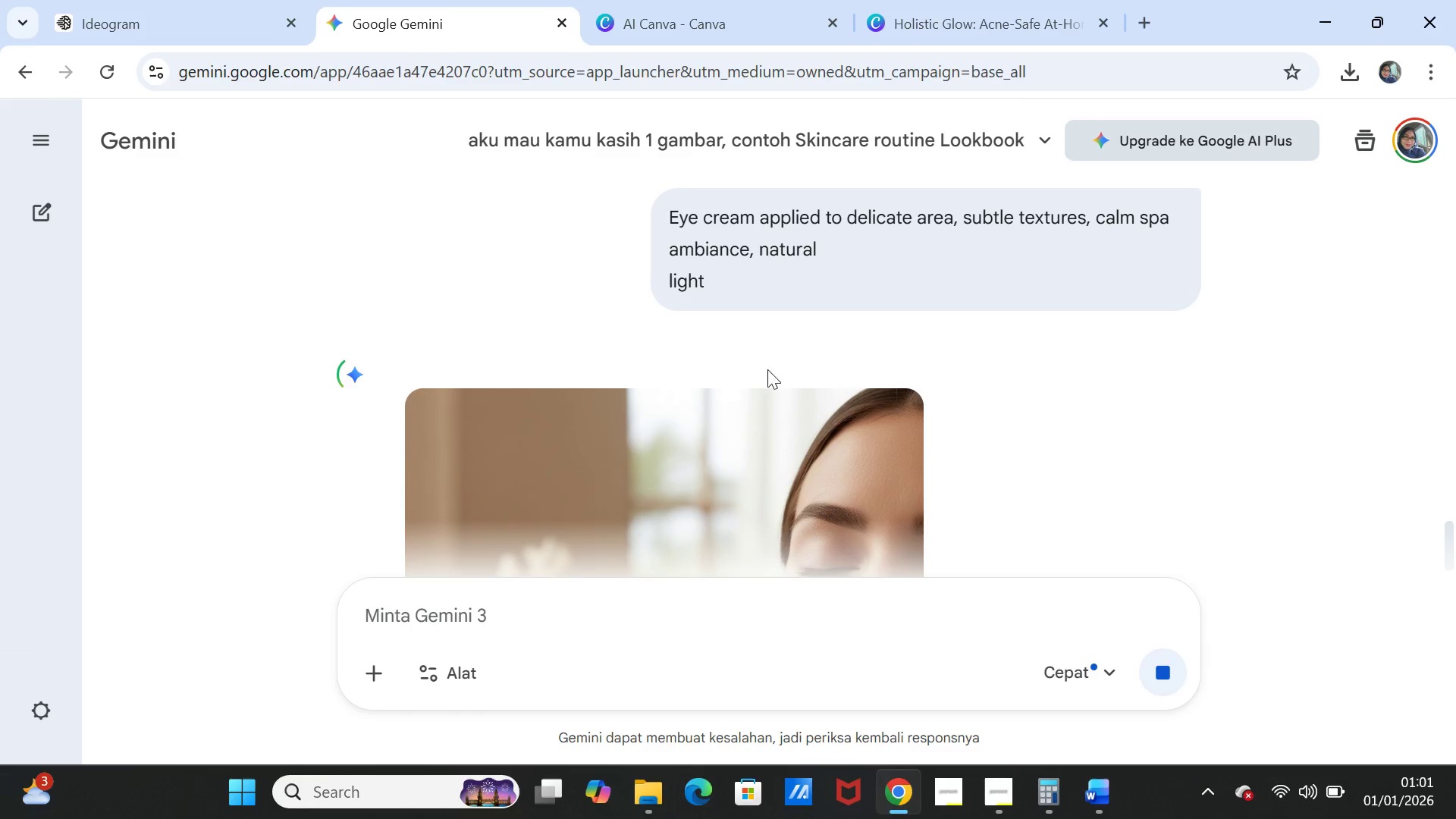 
scroll: coordinate [786, 429], scroll_direction: down, amount: 2.0
 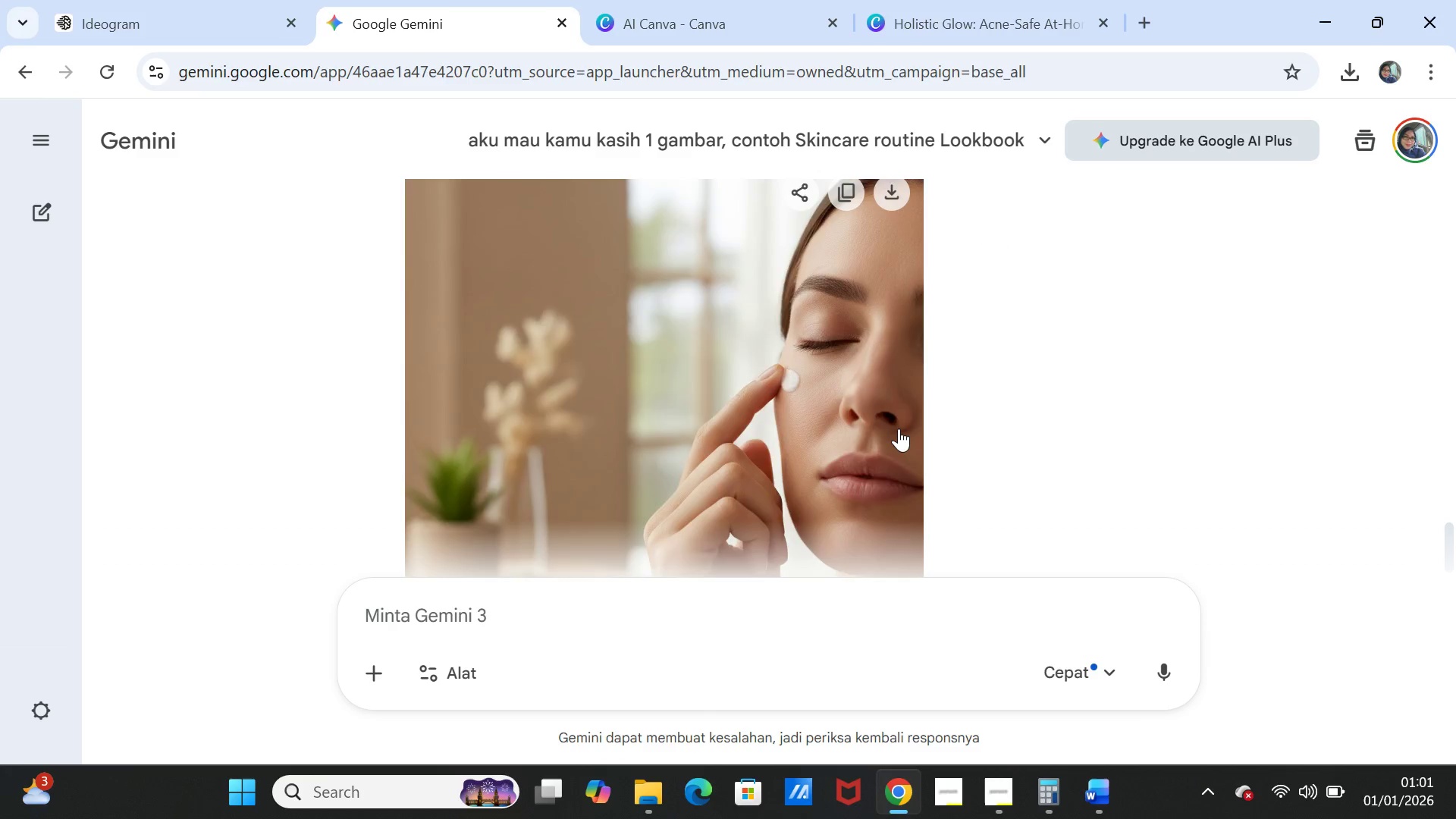 
scroll: coordinate [899, 428], scroll_direction: up, amount: 1.0
 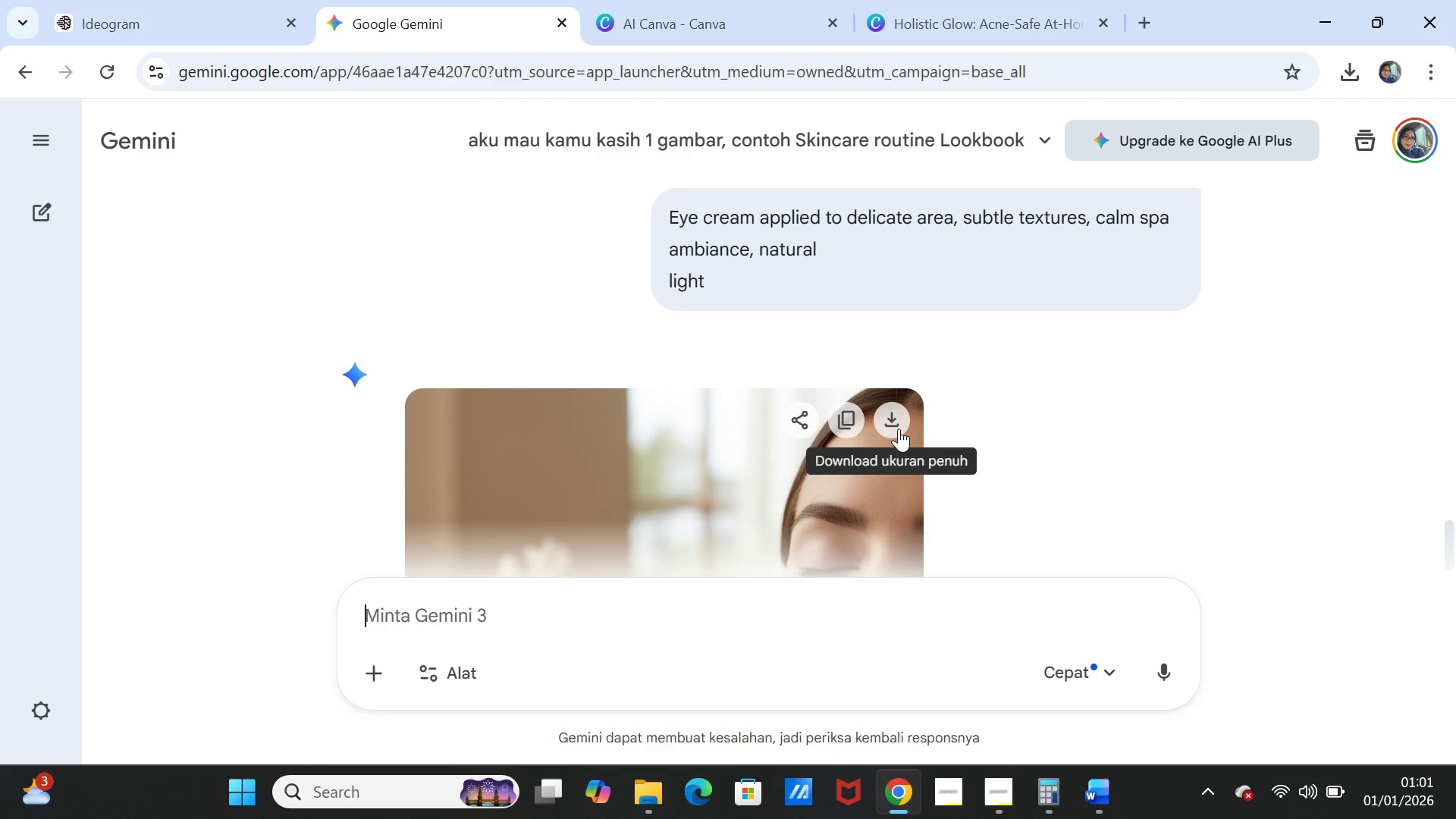 
scroll: coordinate [899, 428], scroll_direction: down, amount: 1.0
 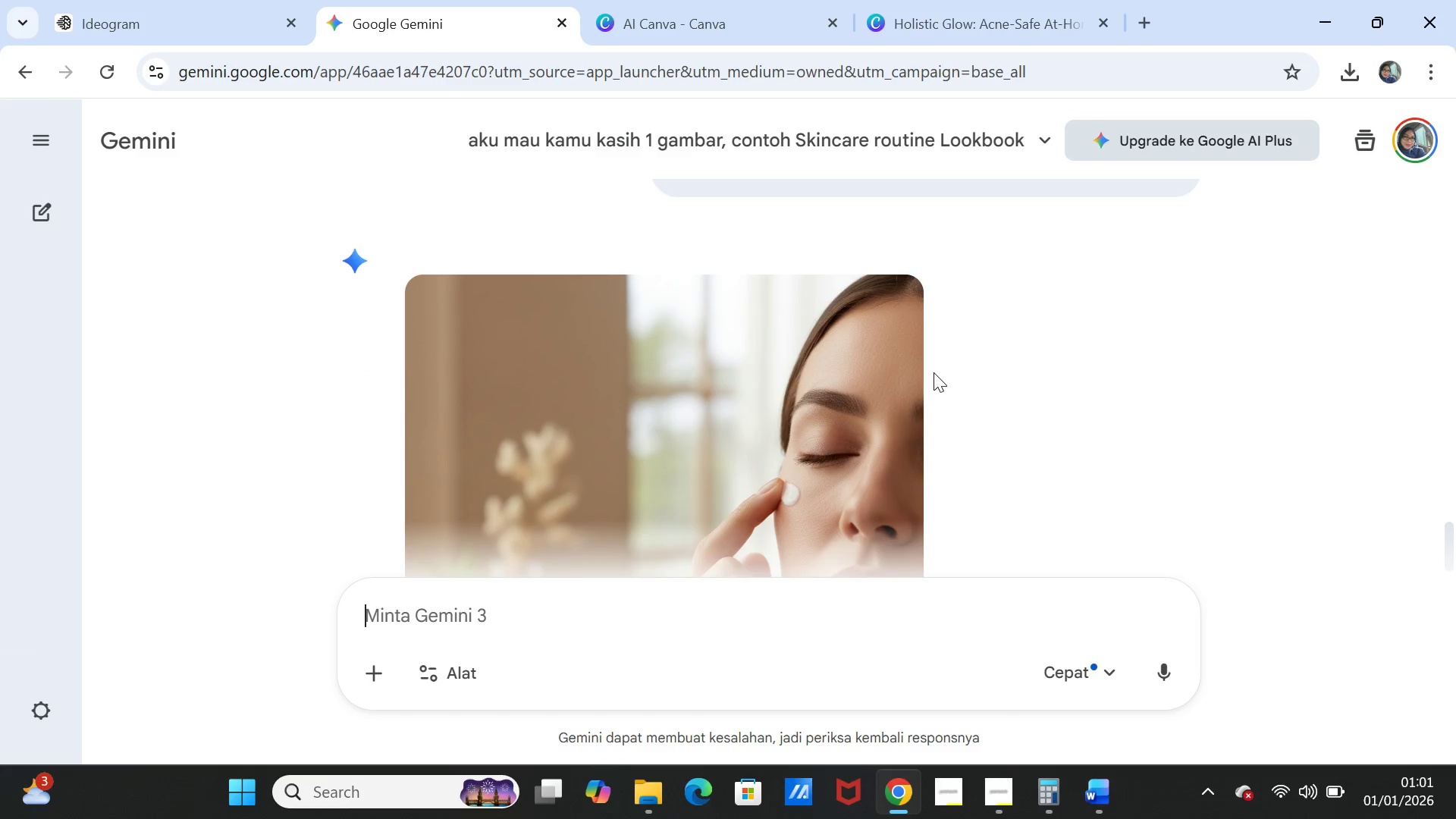 
scroll: coordinate [934, 374], scroll_direction: none, amount: 0.0
 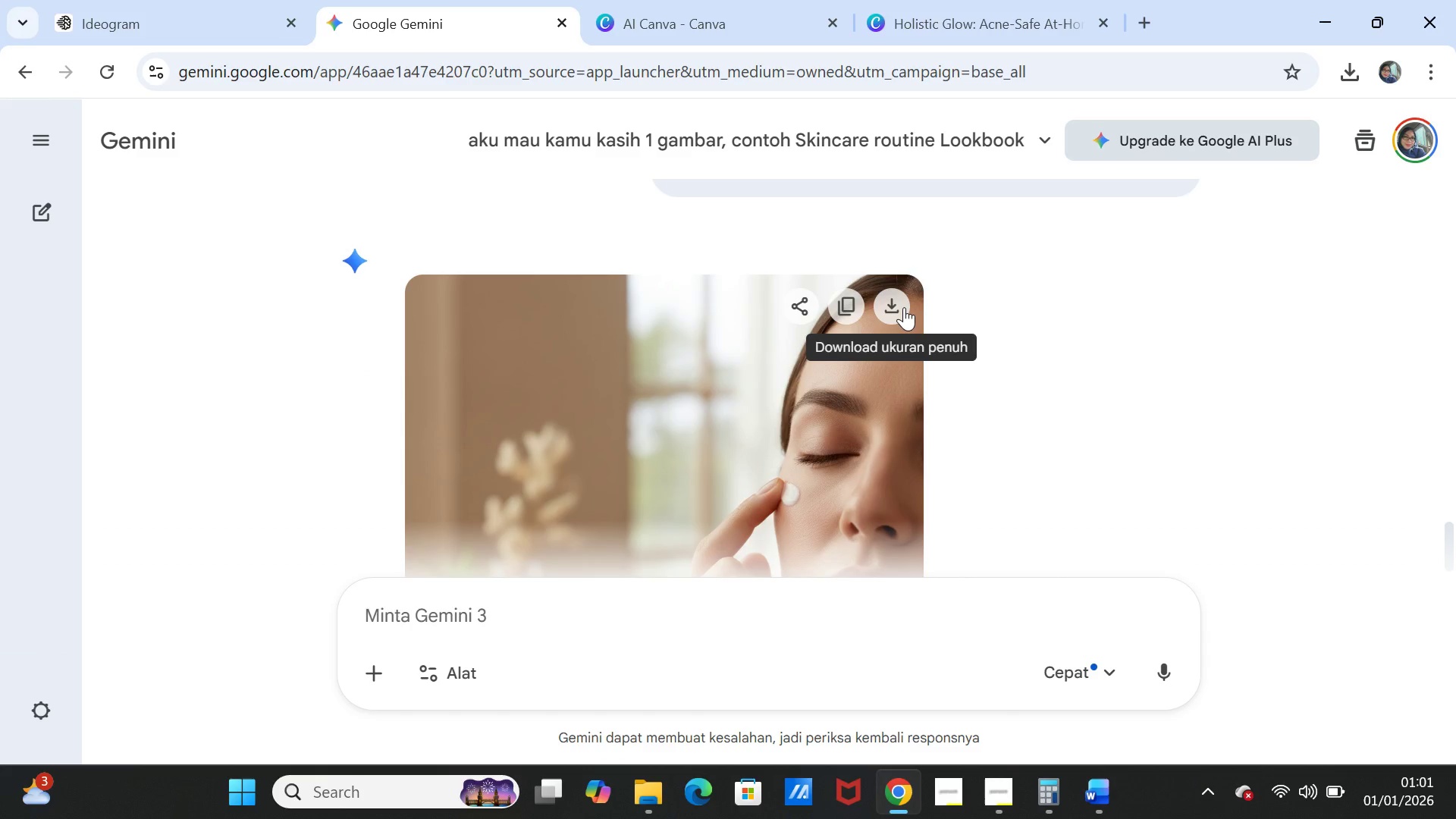 
left_click([901, 308])
 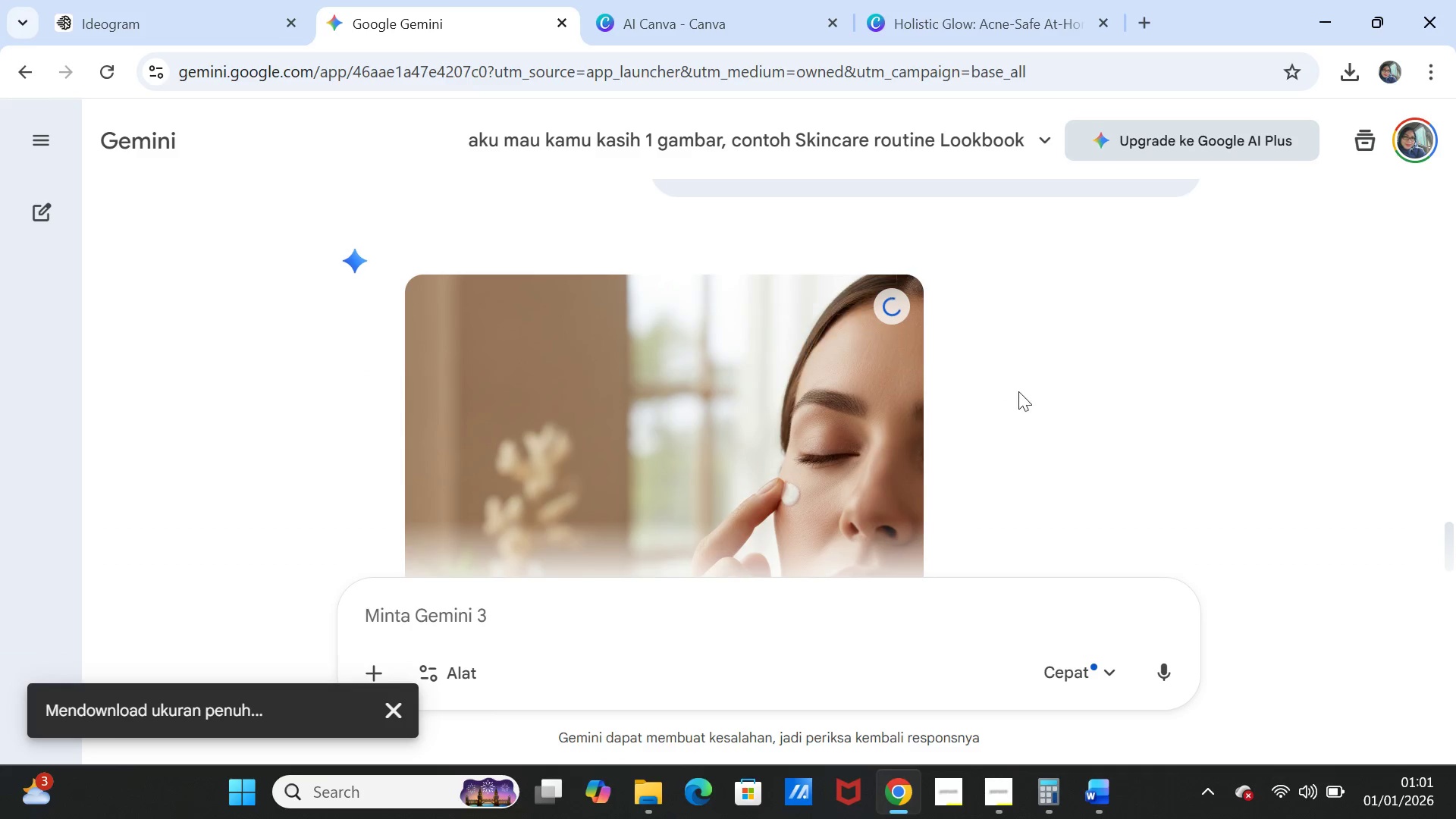 
scroll: coordinate [1050, 408], scroll_direction: up, amount: 1.0
 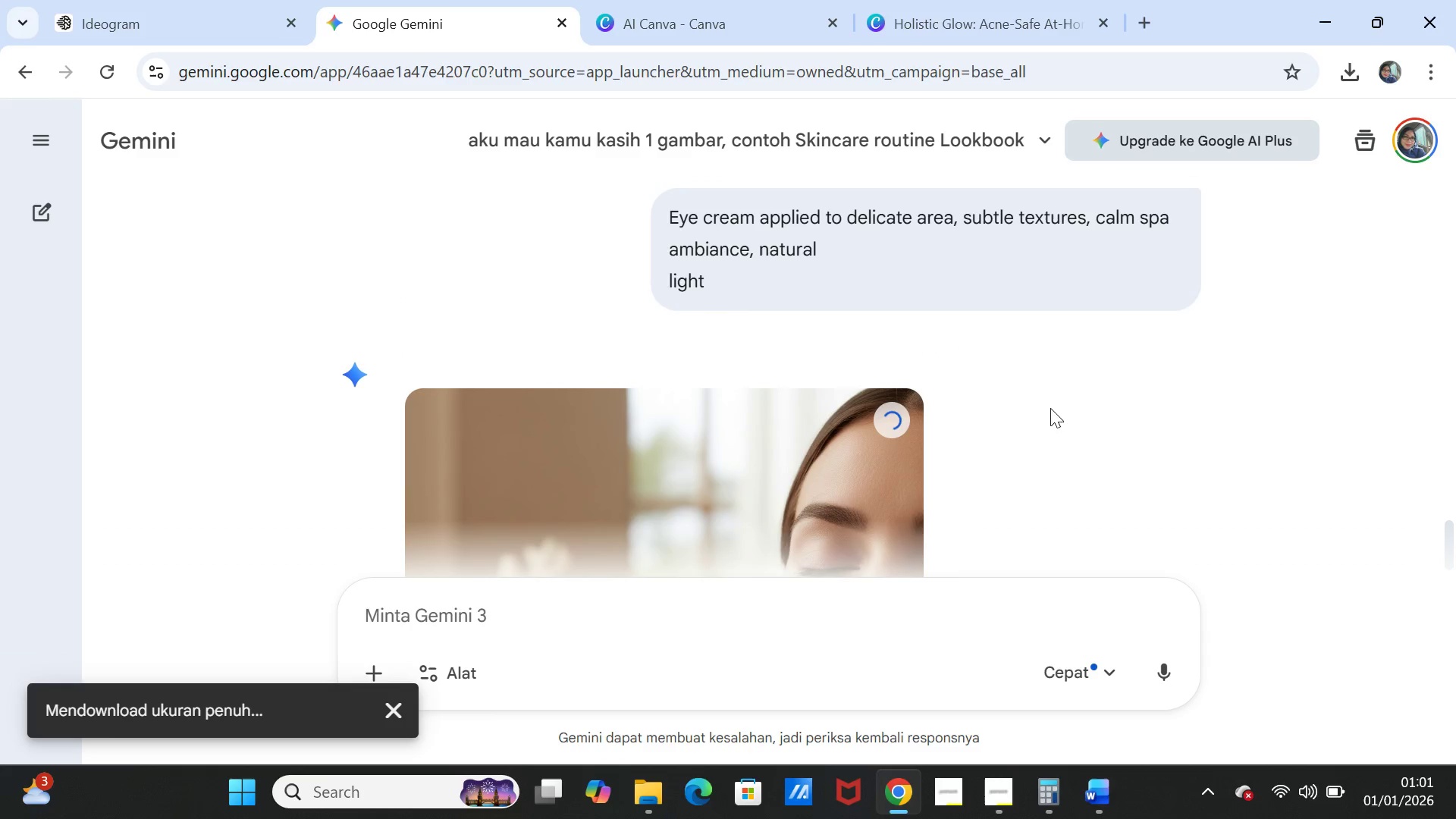 
scroll: coordinate [1050, 408], scroll_direction: down, amount: 3.0
 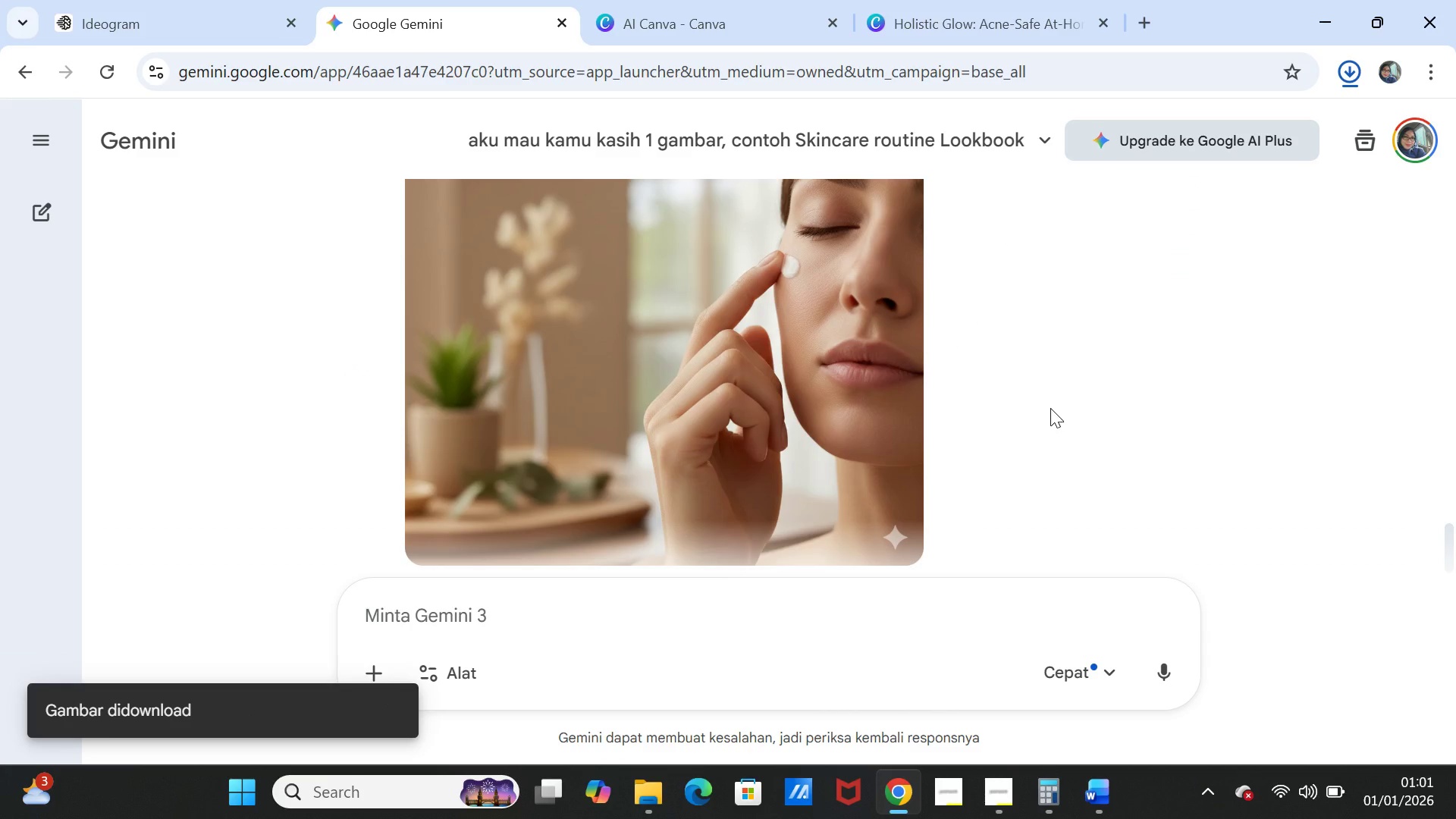 
scroll: coordinate [764, 339], scroll_direction: up, amount: 45.0
 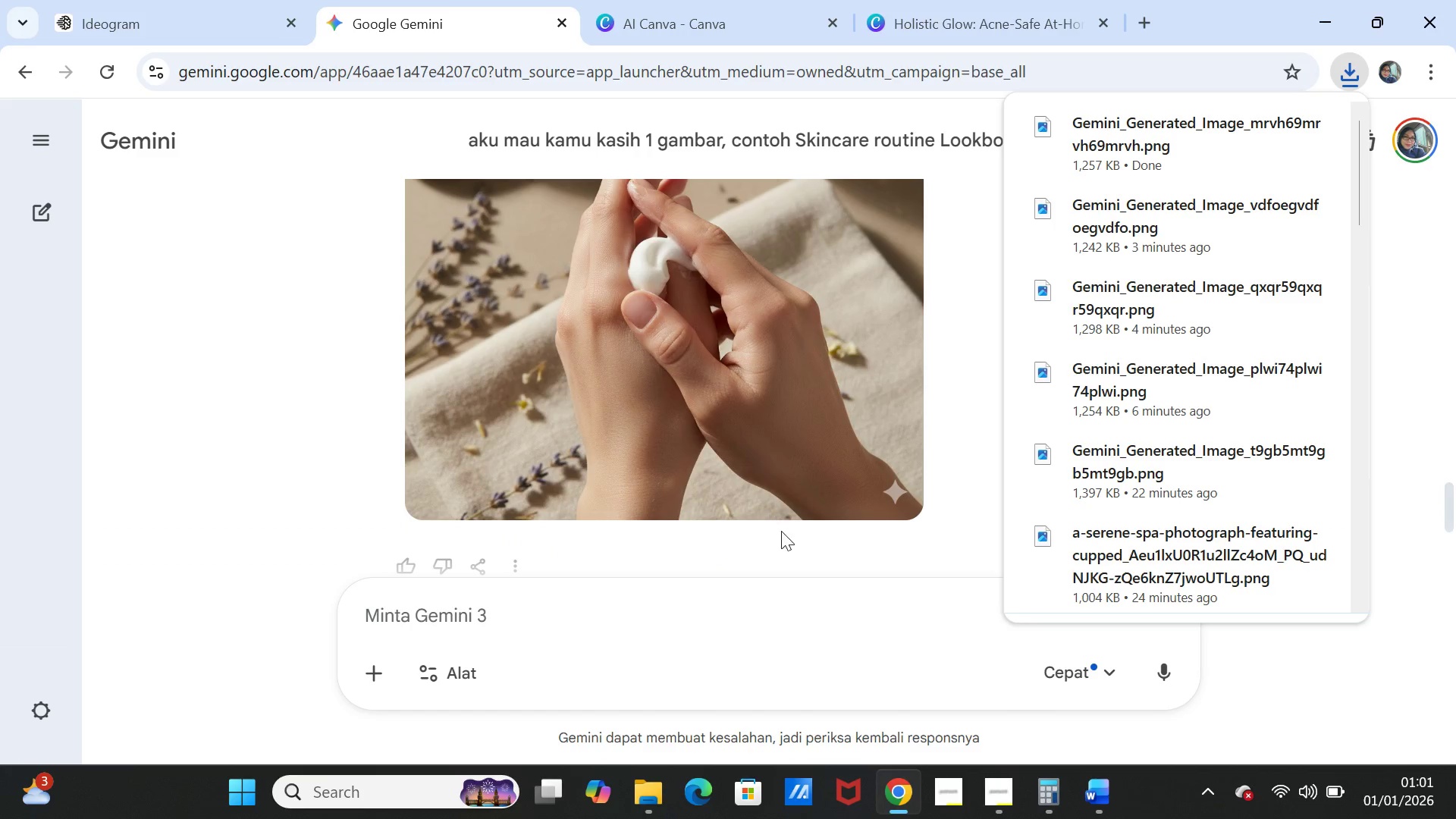 
scroll: coordinate [847, 537], scroll_direction: up, amount: 4.0
 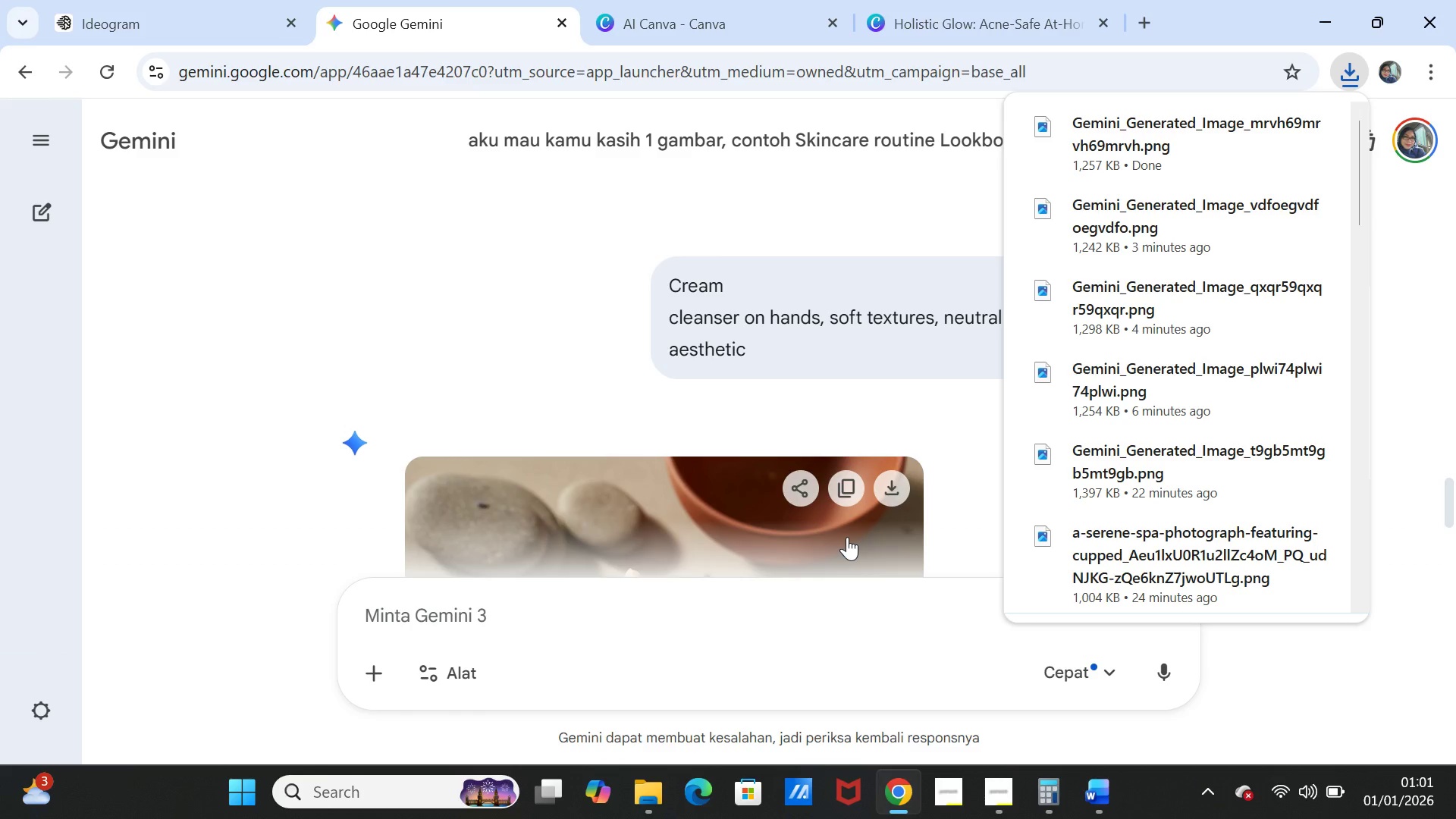 
scroll: coordinate [847, 536], scroll_direction: down, amount: 25.0
 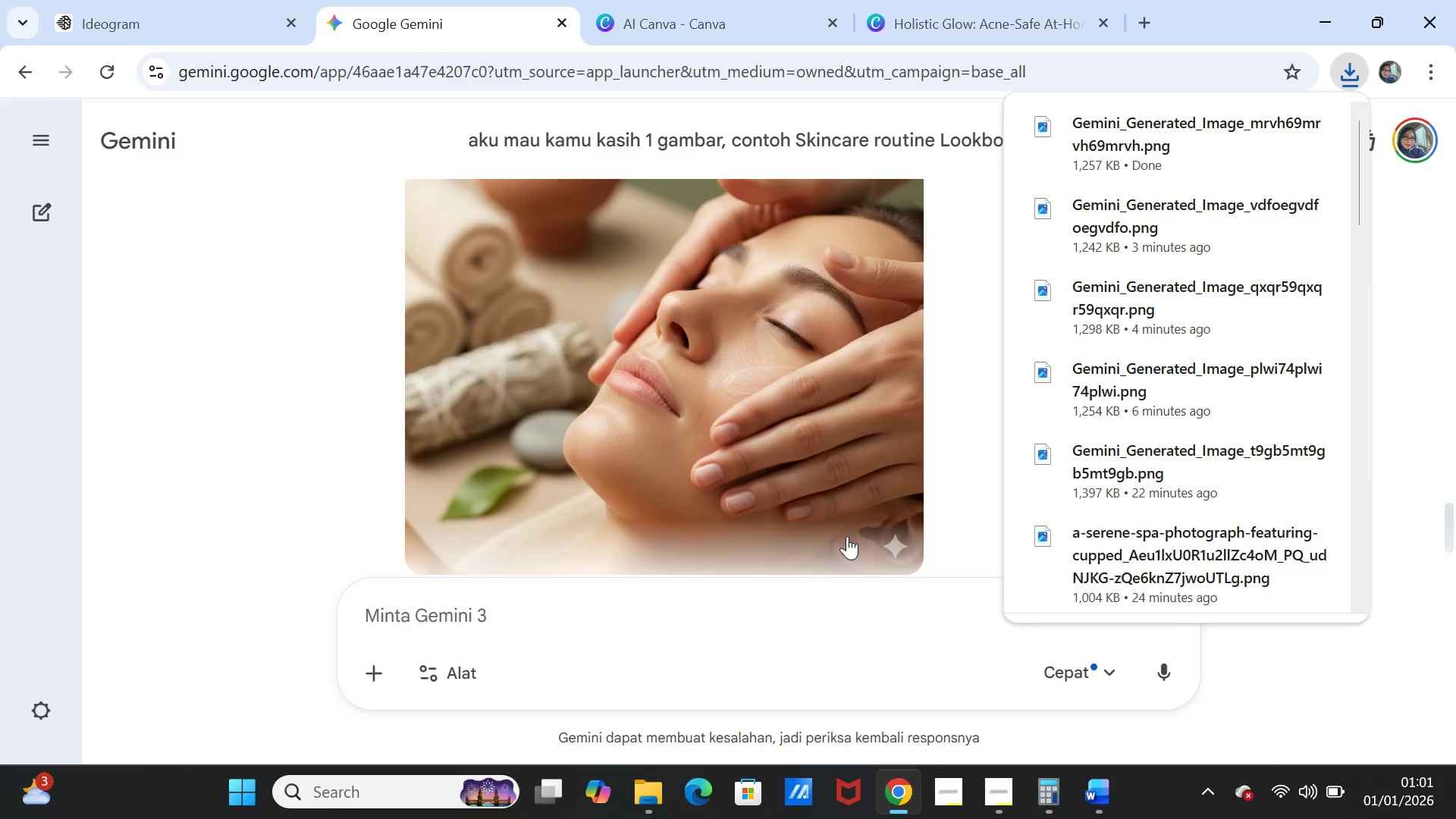 
scroll: coordinate [840, 533], scroll_direction: up, amount: 3.0
 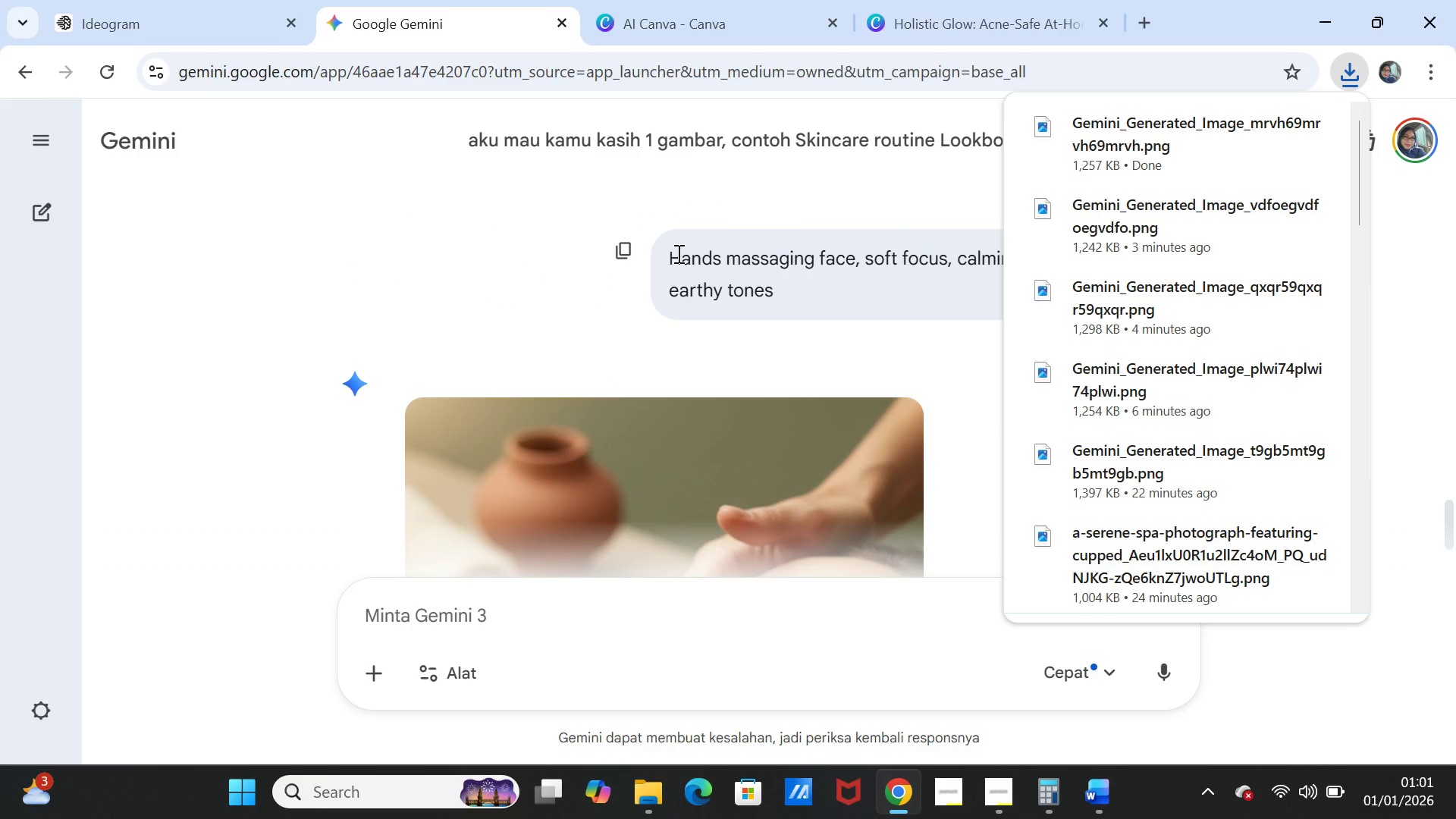 
left_click_drag(start_coordinate=[673, 257], to_coordinate=[770, 287])
 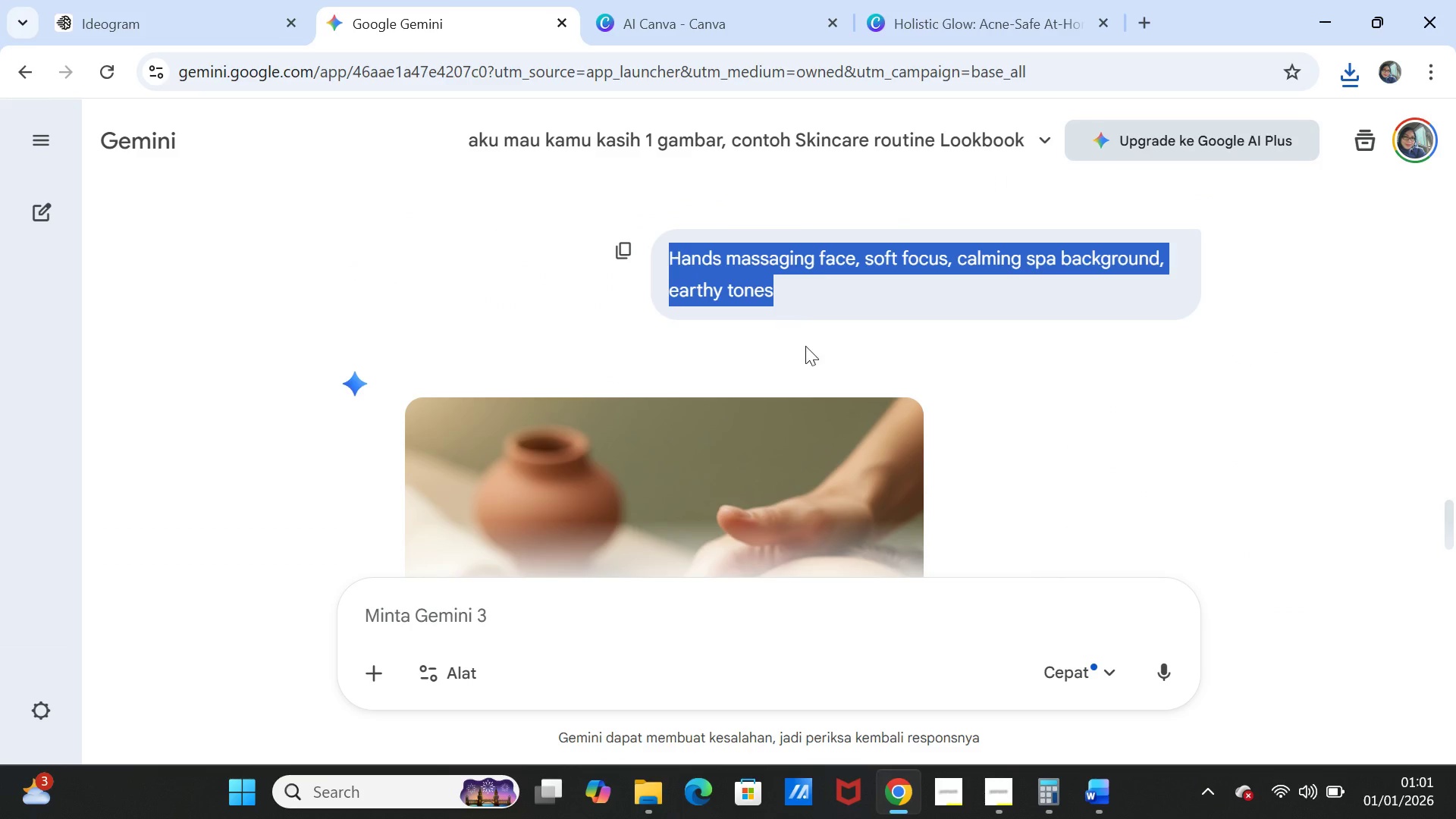 
key(Control+C)
 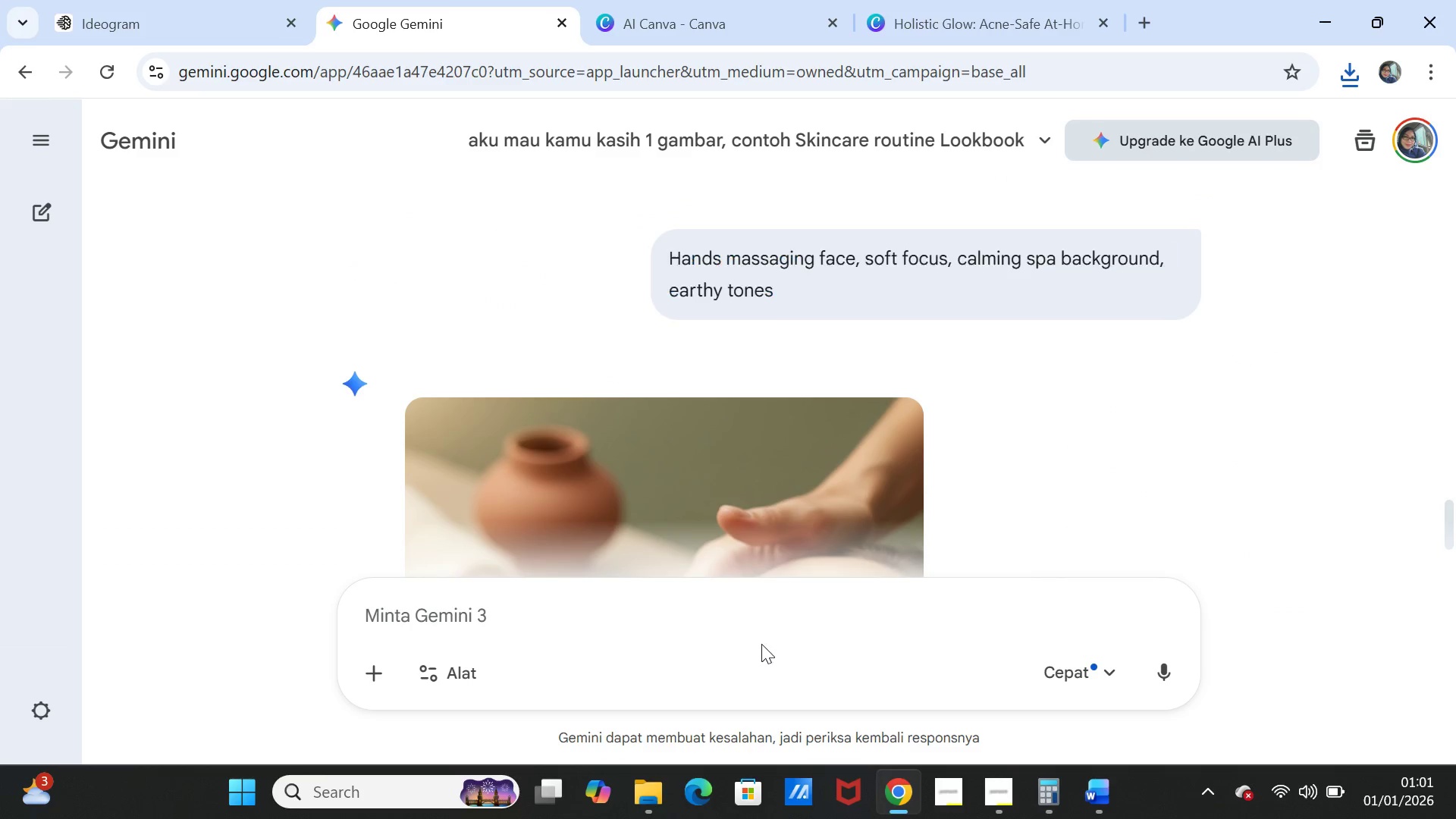 
left_click([761, 644])
 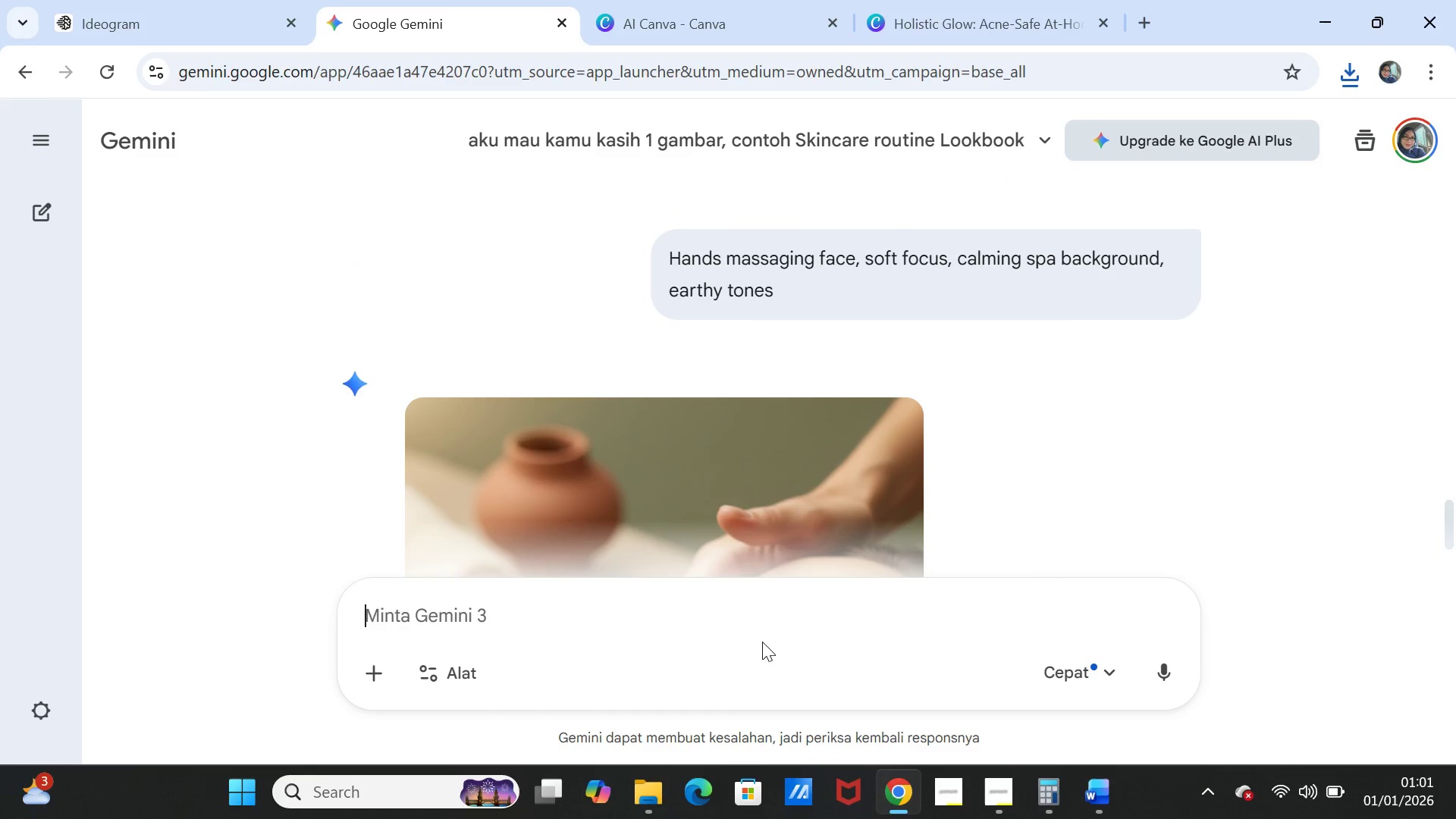 
key(Control+V)
 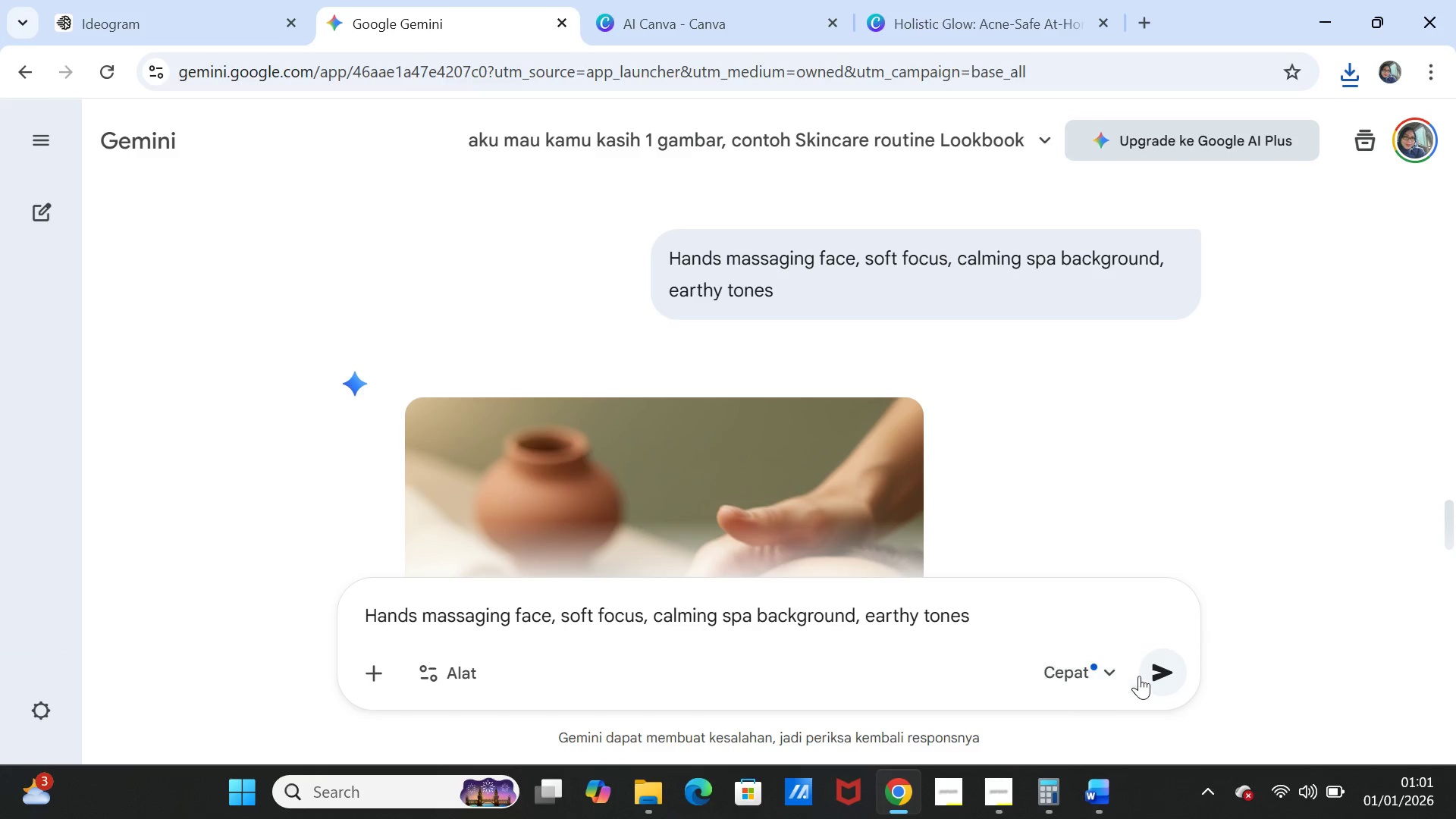 
left_click([1151, 676])
 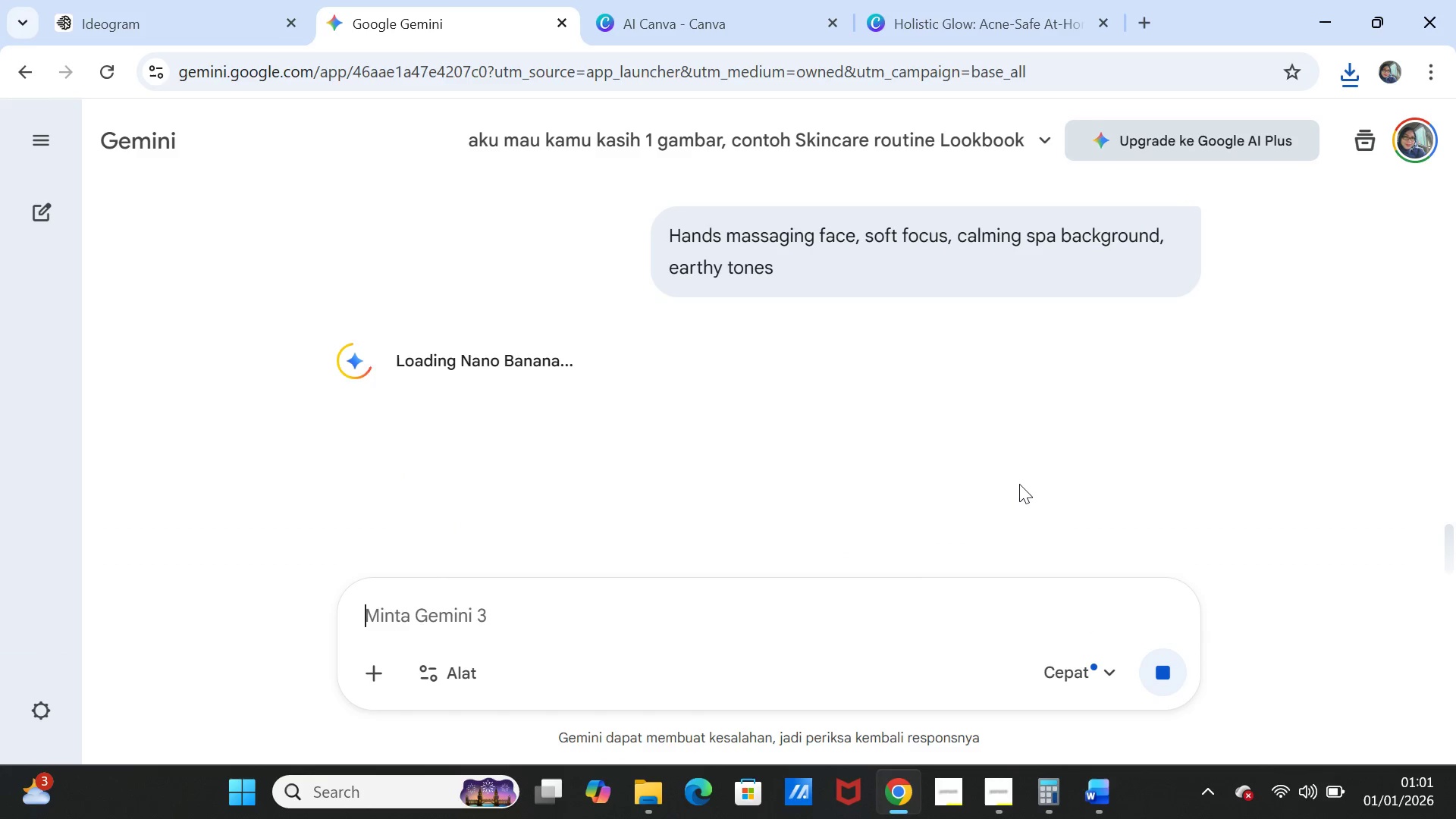 
wait(7.83)
 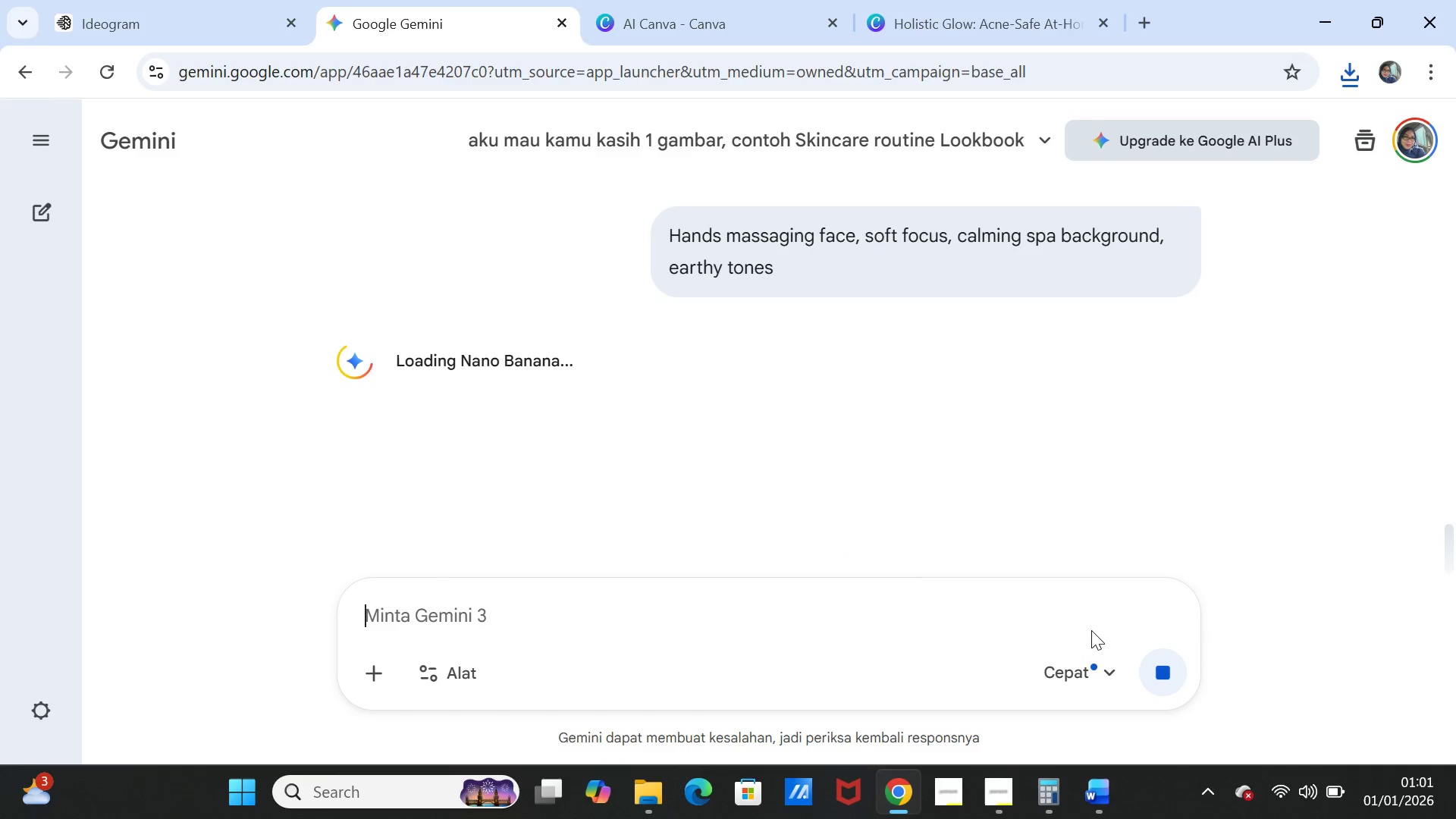 
scroll: coordinate [1021, 483], scroll_direction: up, amount: 26.0
 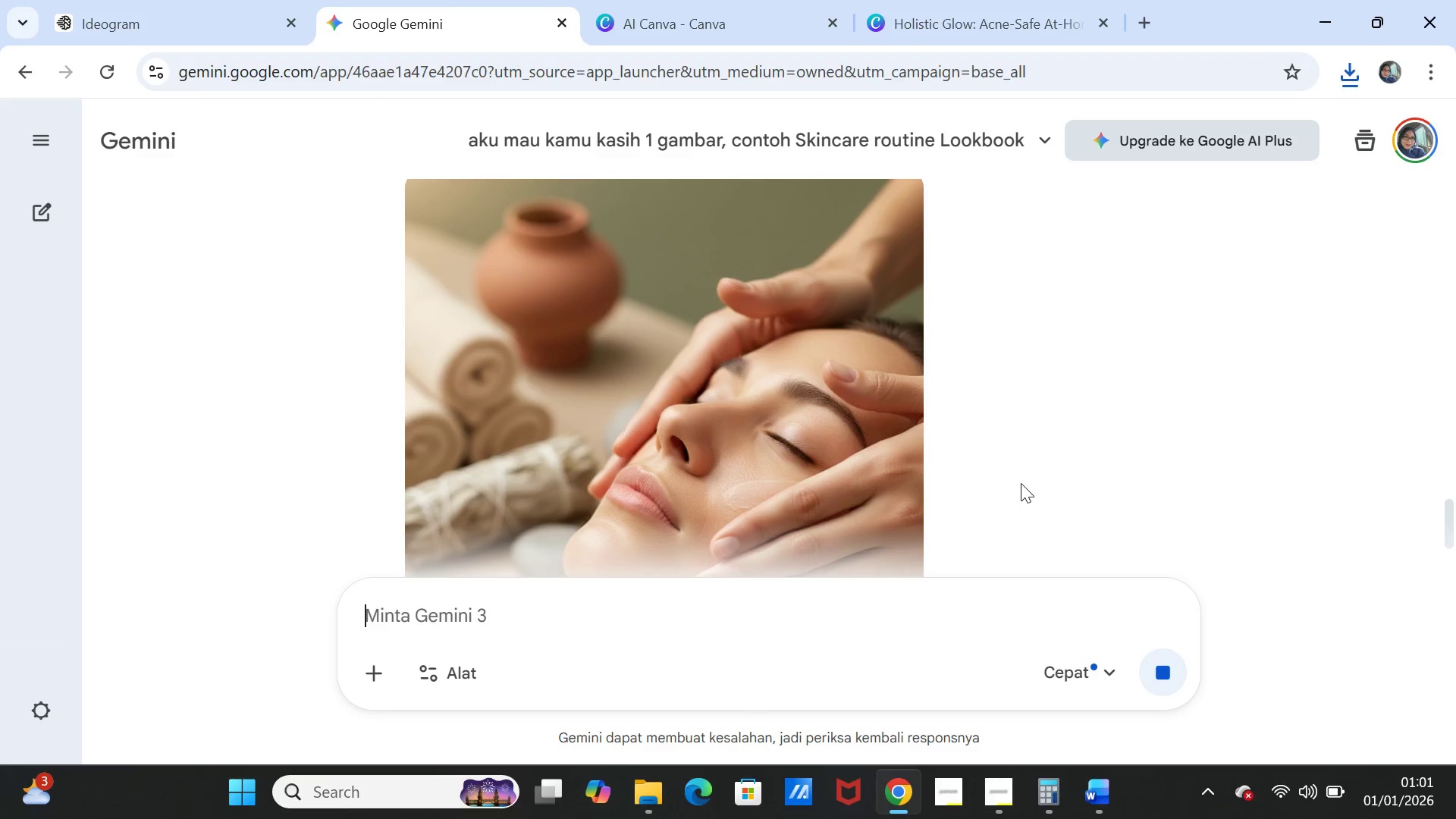 
scroll: coordinate [1034, 489], scroll_direction: down, amount: 14.0
 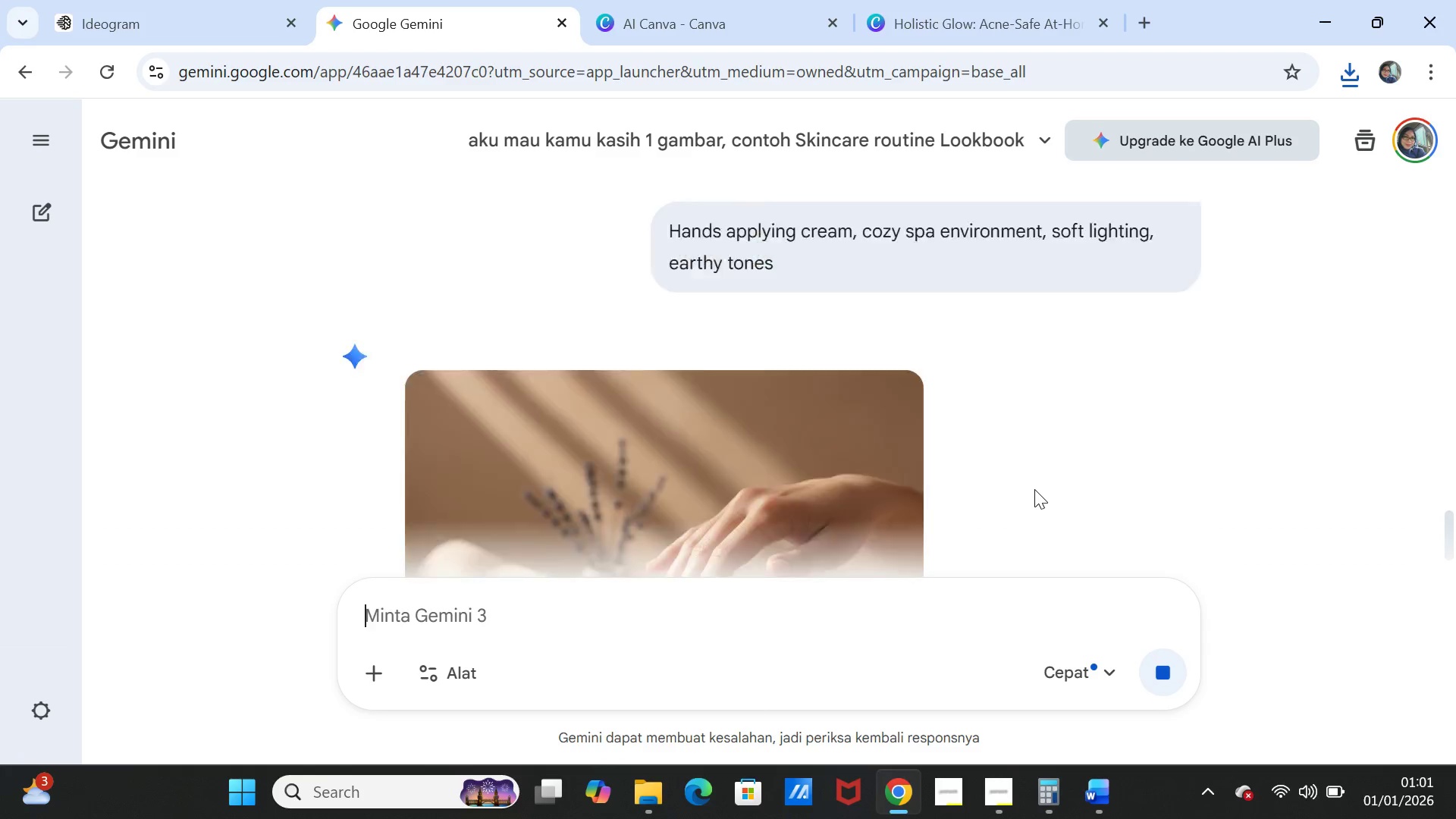 
scroll: coordinate [1034, 489], scroll_direction: up, amount: 3.0
 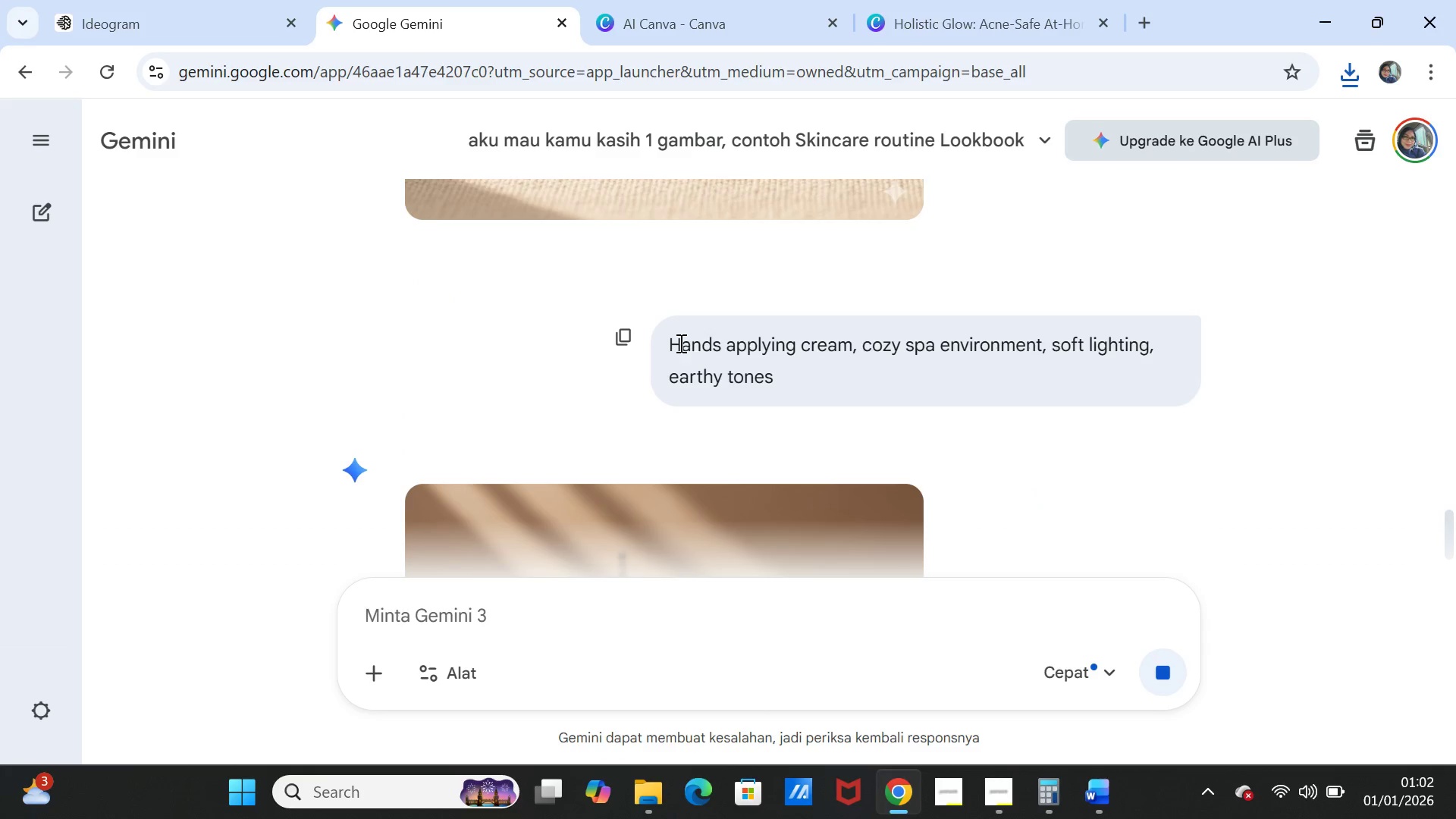 
left_click_drag(start_coordinate=[671, 343], to_coordinate=[770, 374])
 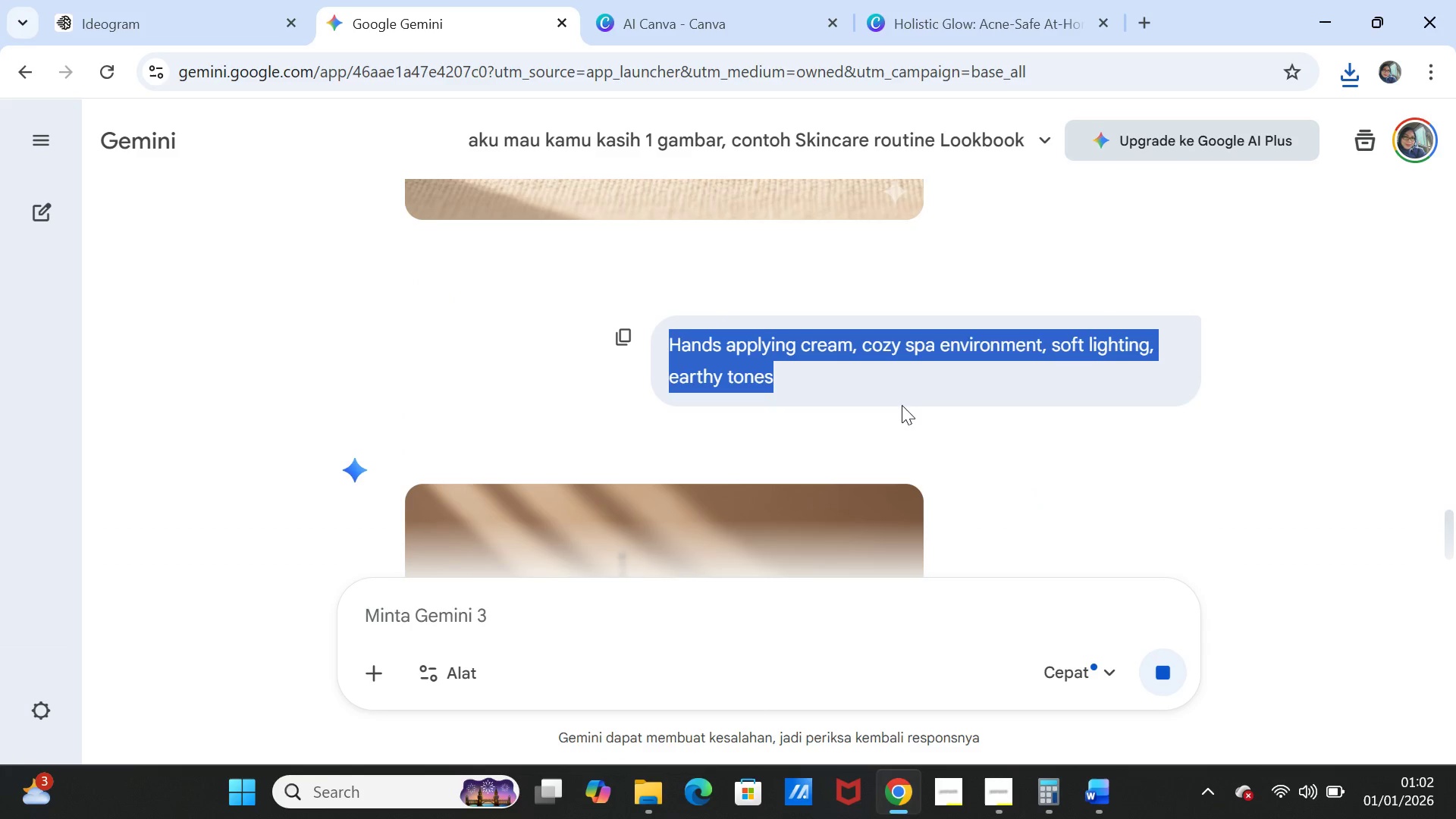 
key(Control+C)
 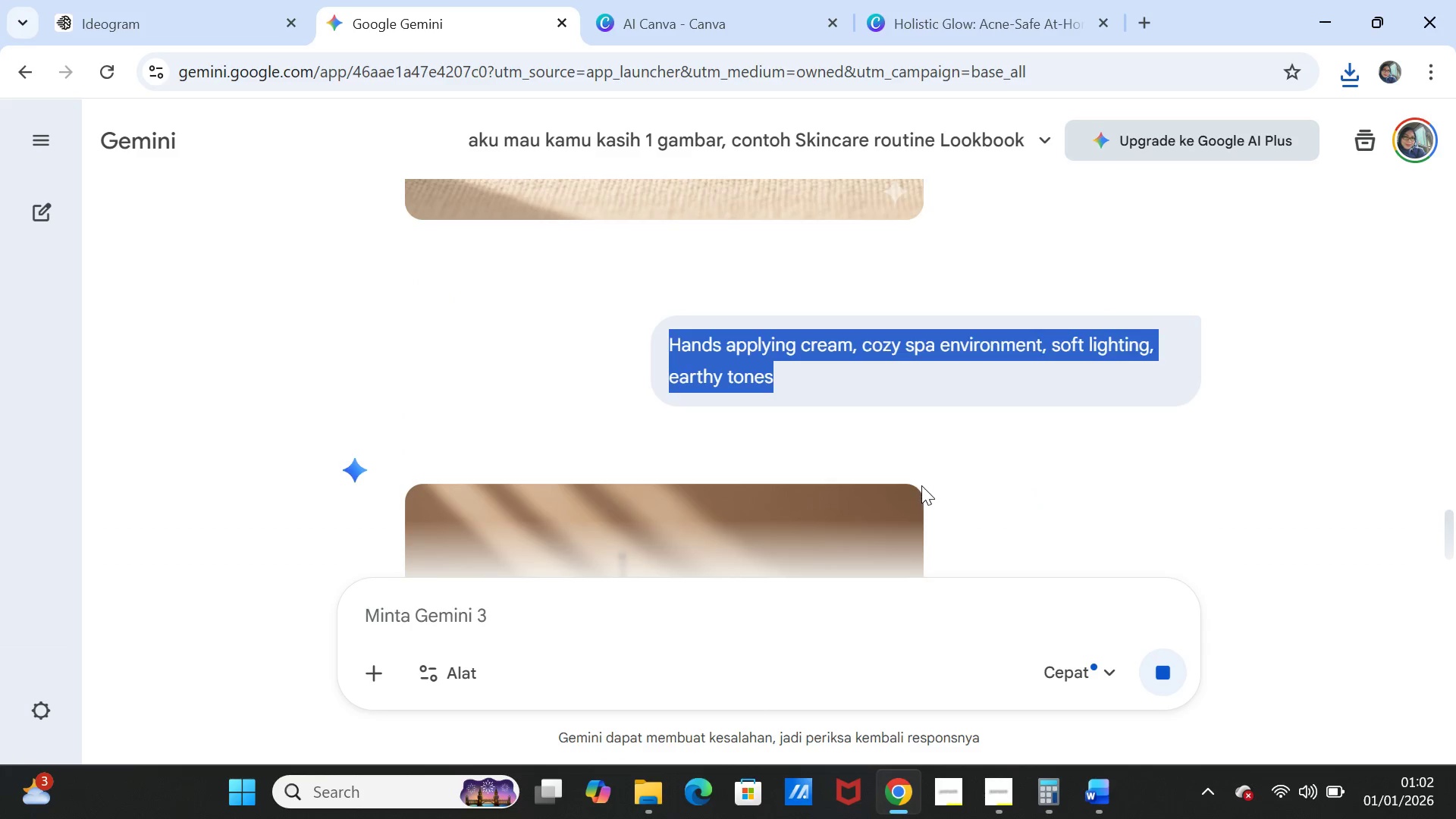 
scroll: coordinate [970, 479], scroll_direction: down, amount: 19.0
 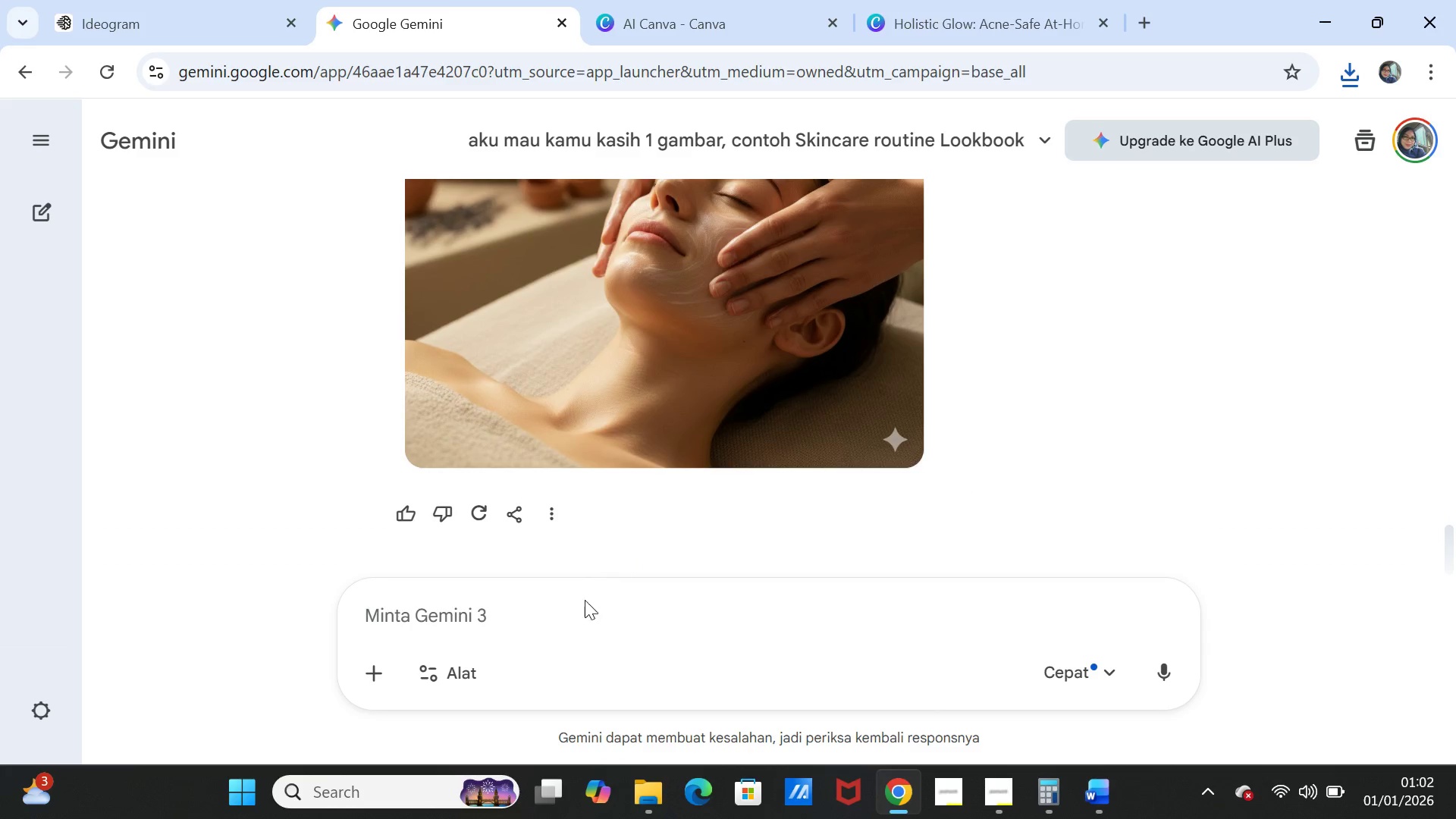 
left_click([578, 607])
 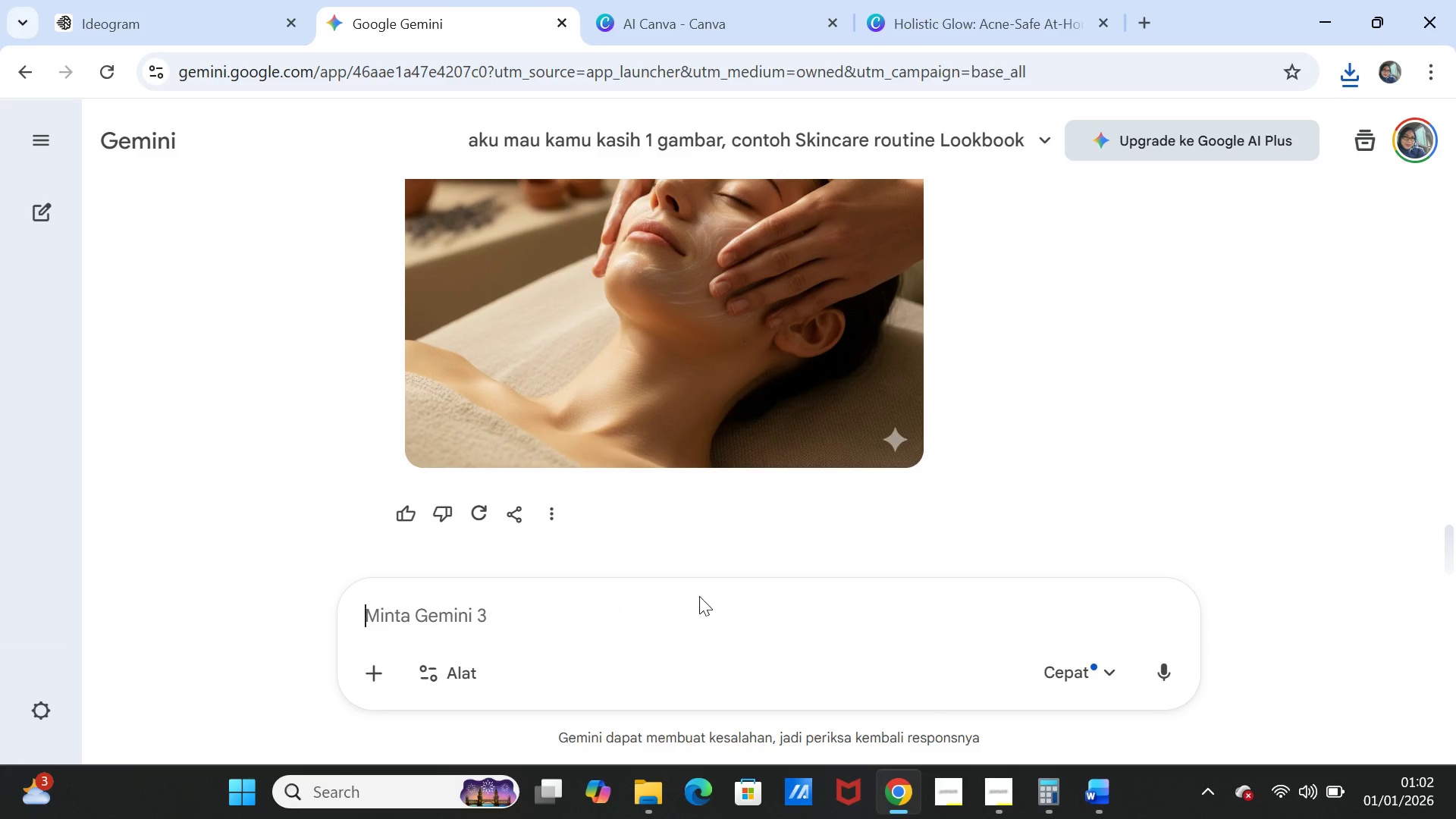 
key(Control+V)
 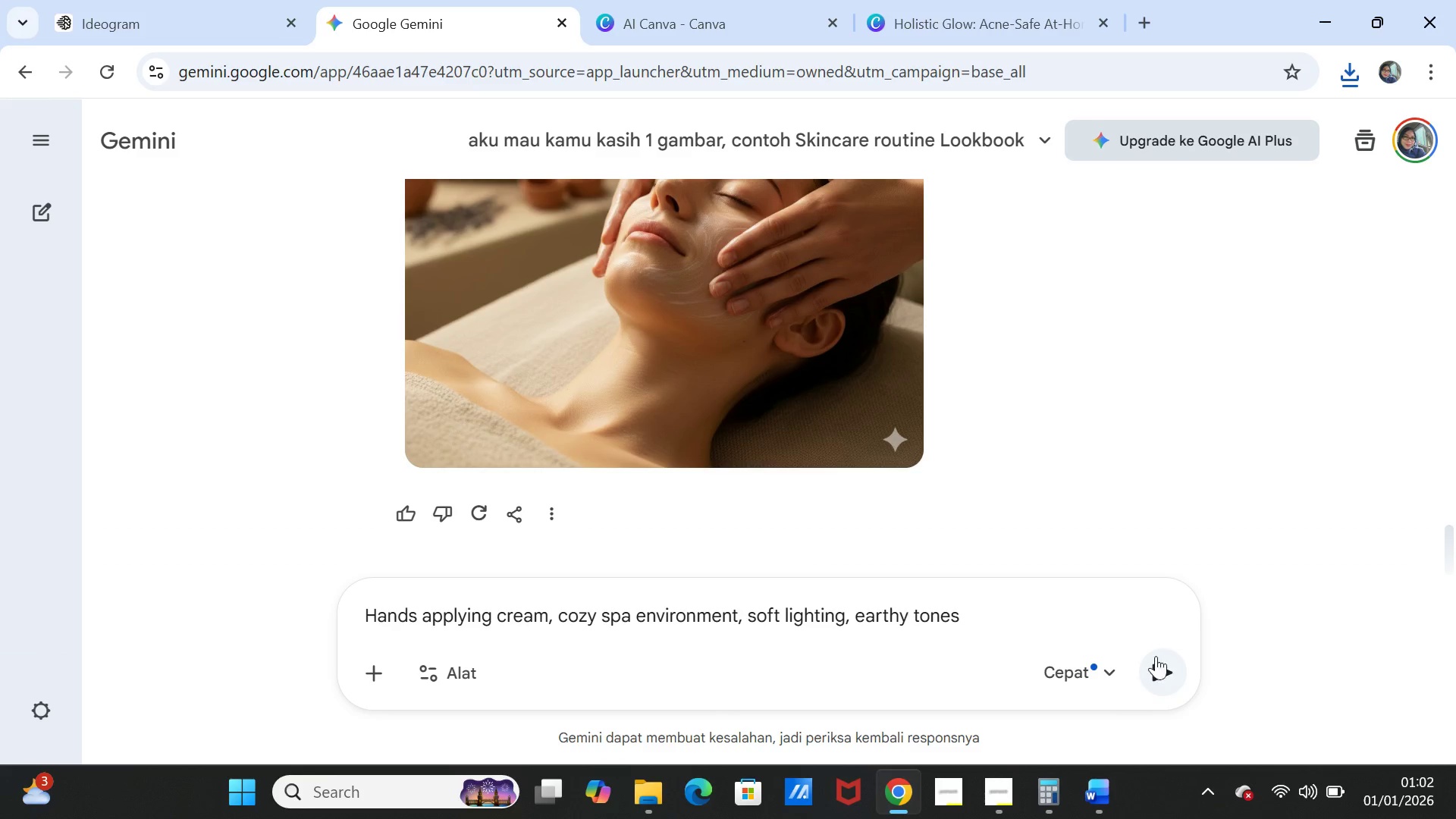 
left_click([1156, 671])
 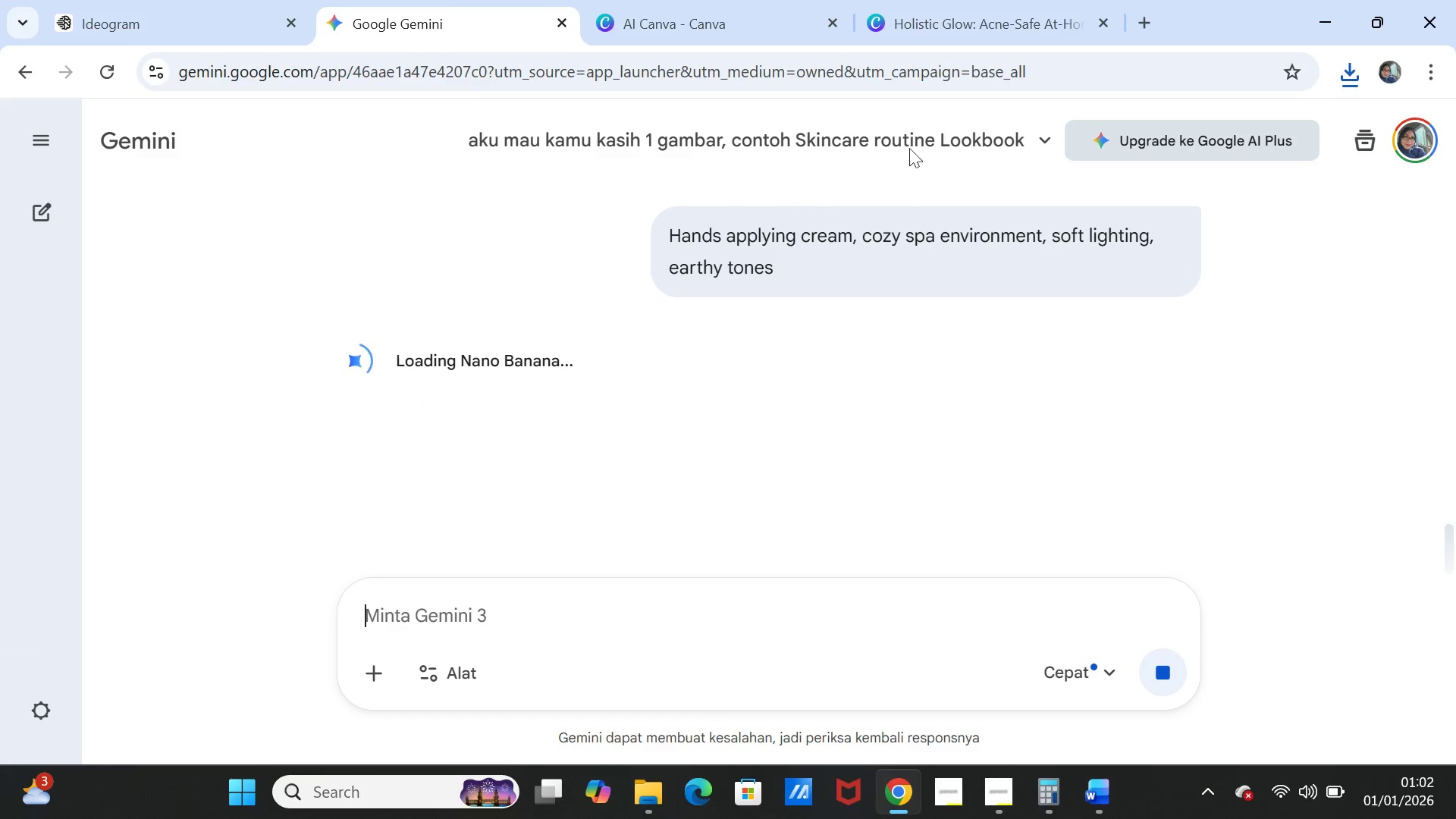 
left_click([940, 26])
 